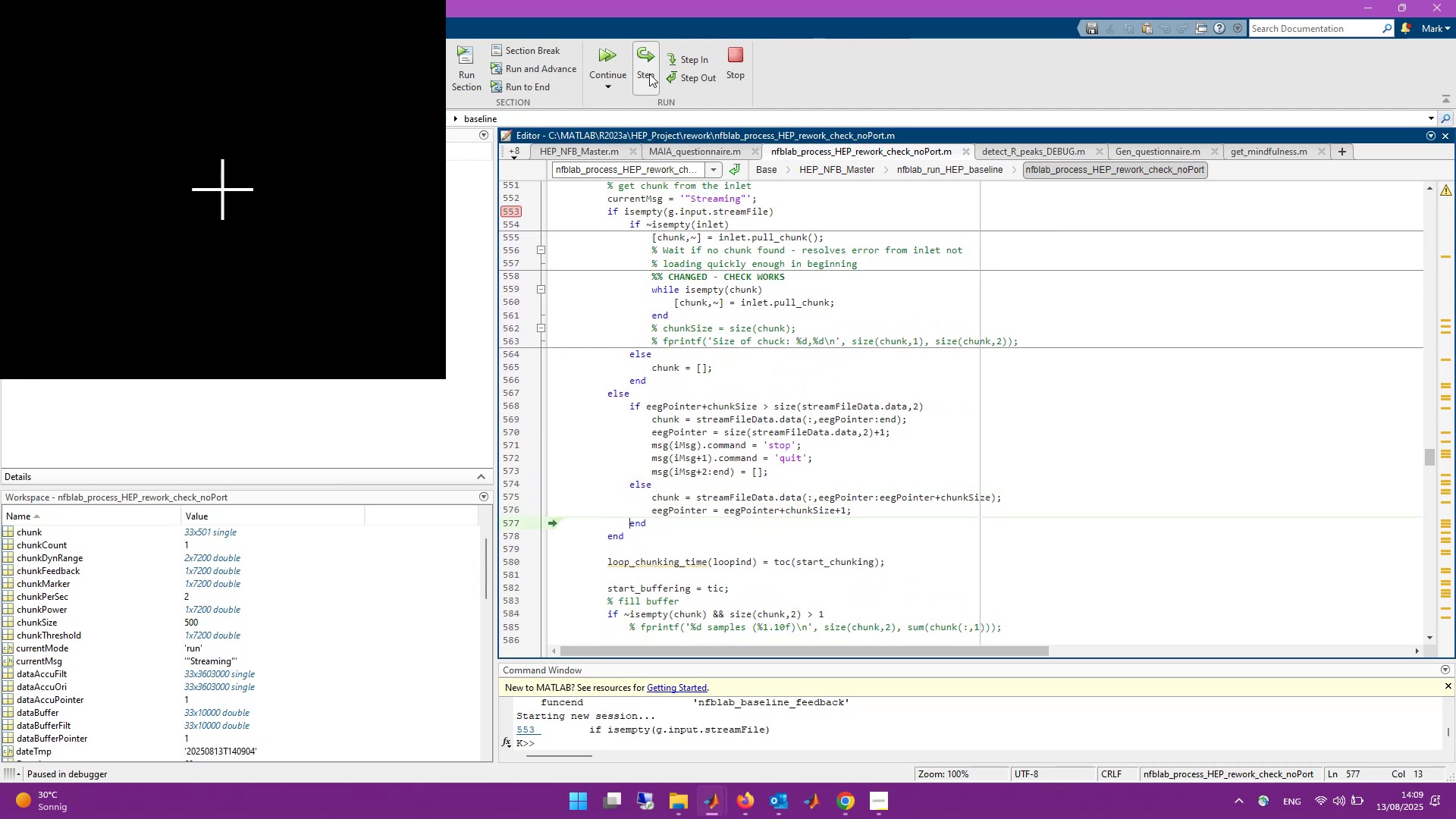 
left_click([649, 74])
 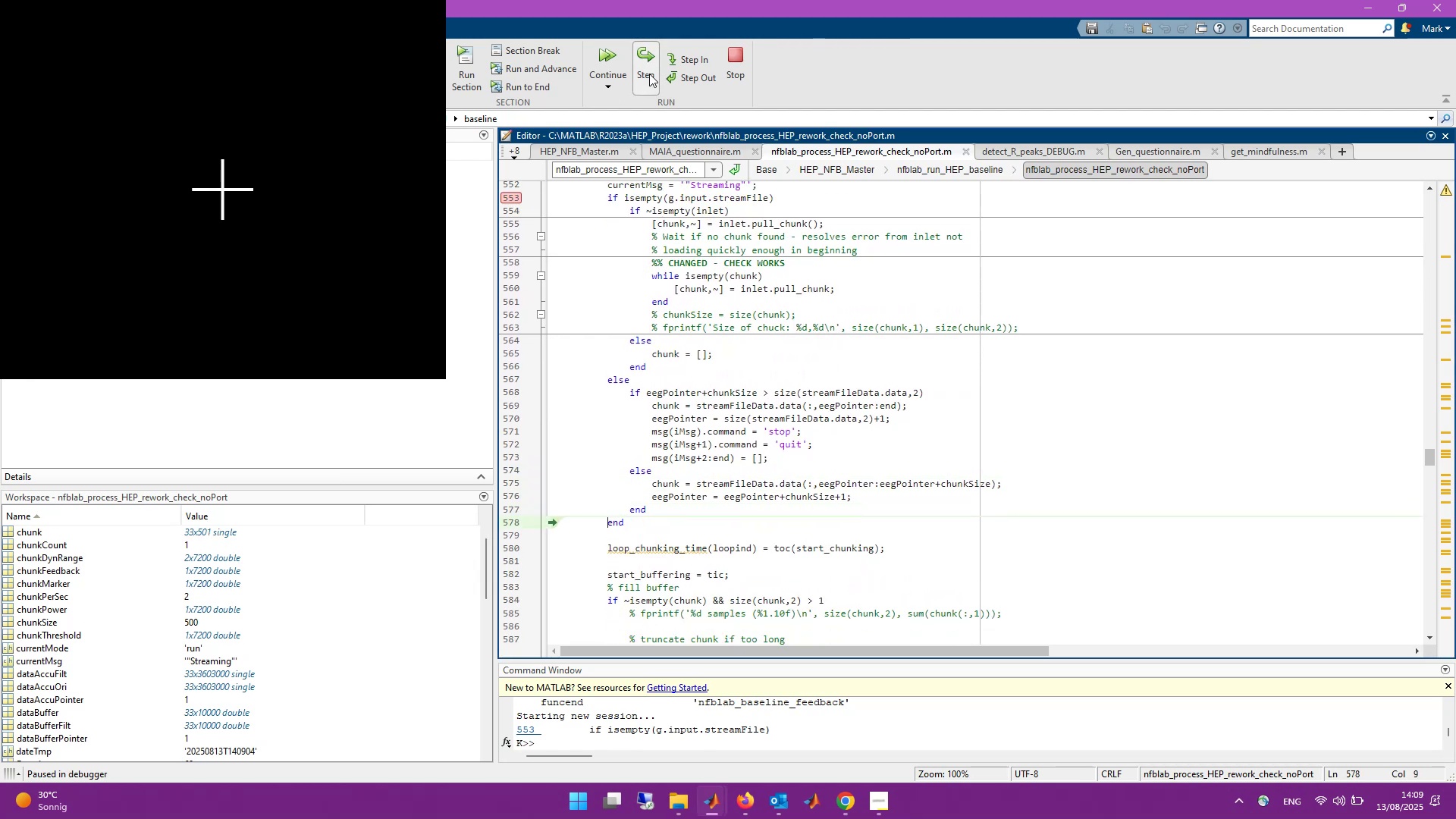 
left_click([649, 74])
 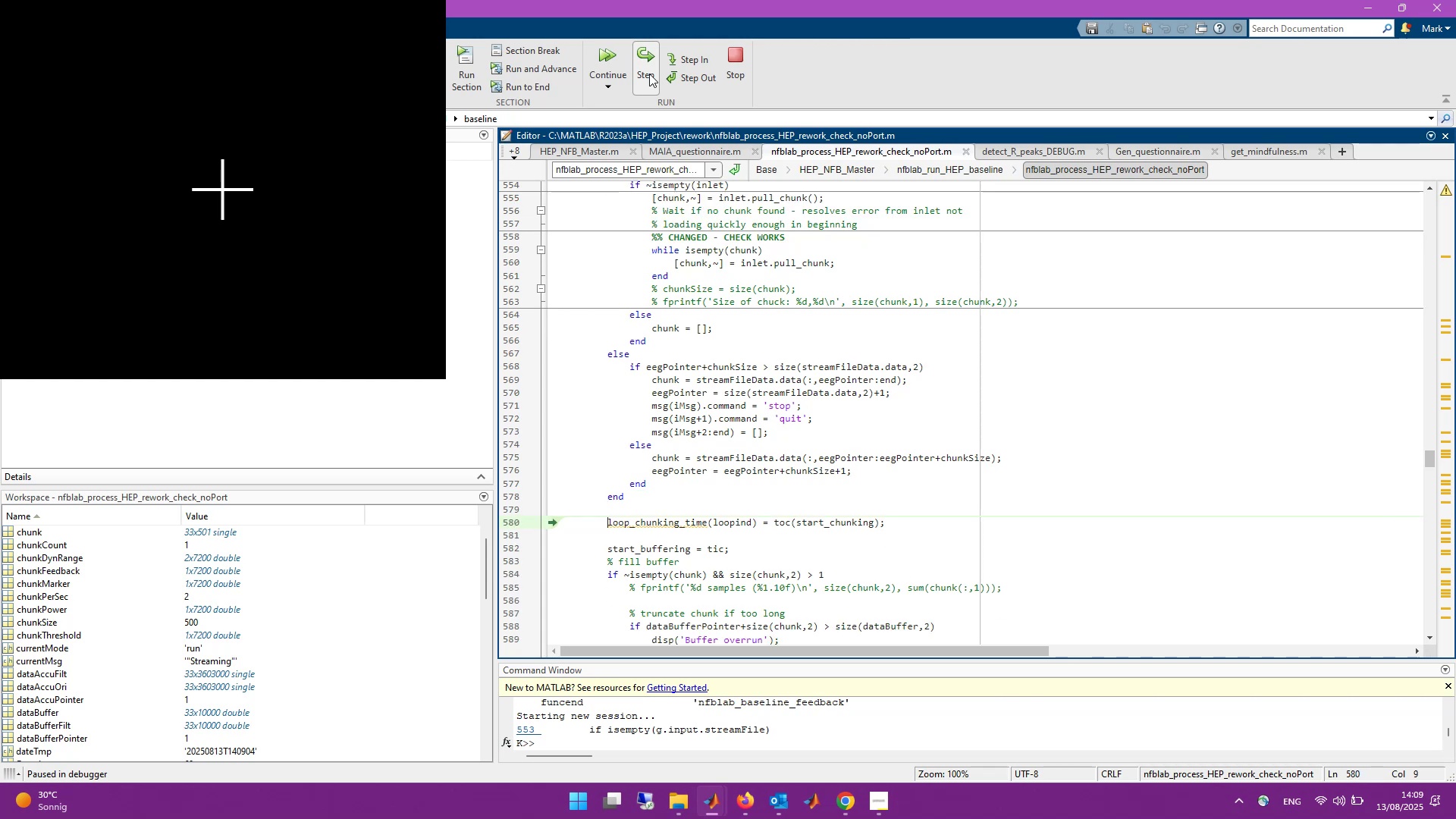 
left_click([649, 74])
 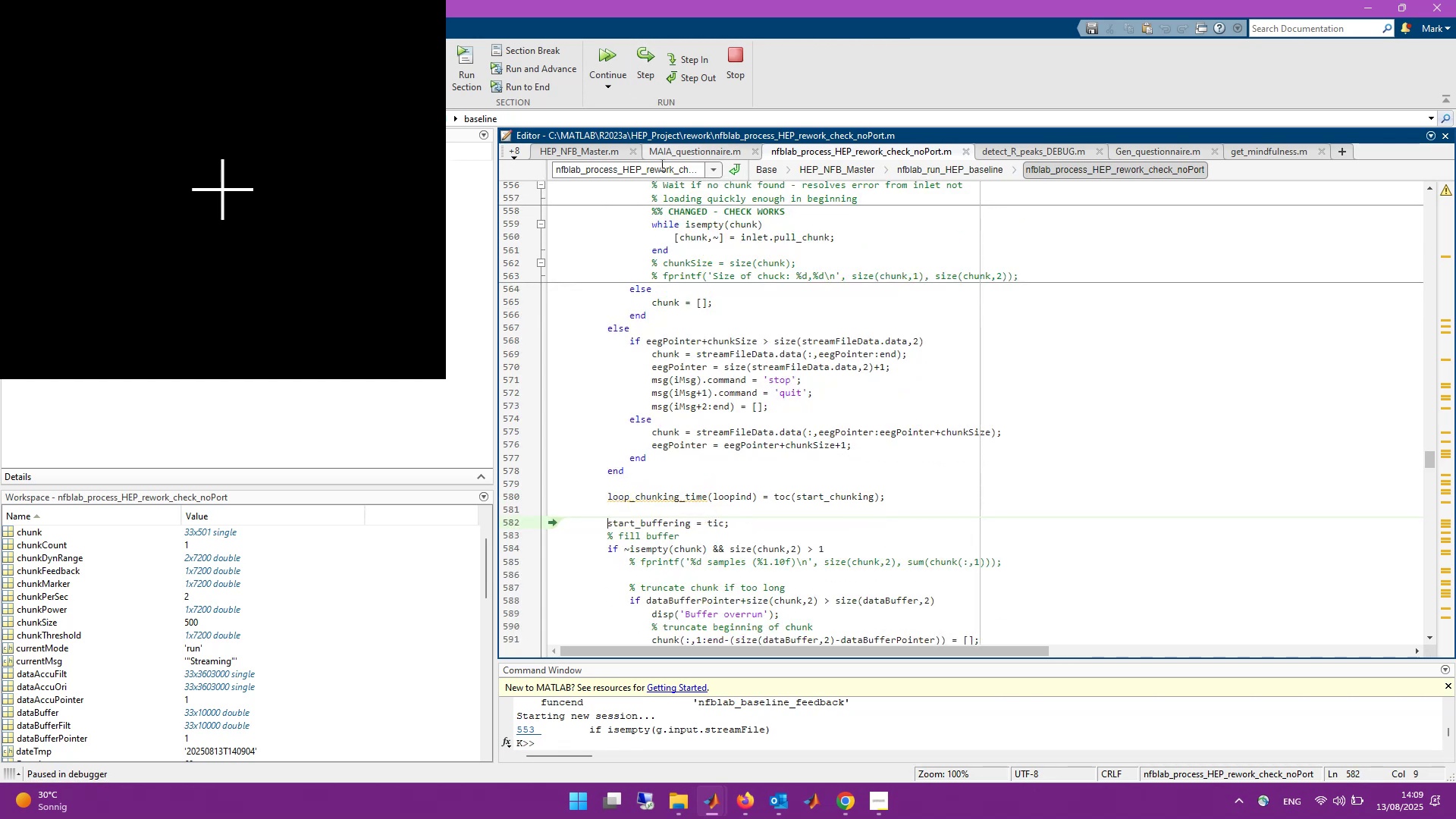 
scroll: coordinate [857, 372], scroll_direction: down, amount: 11.0
 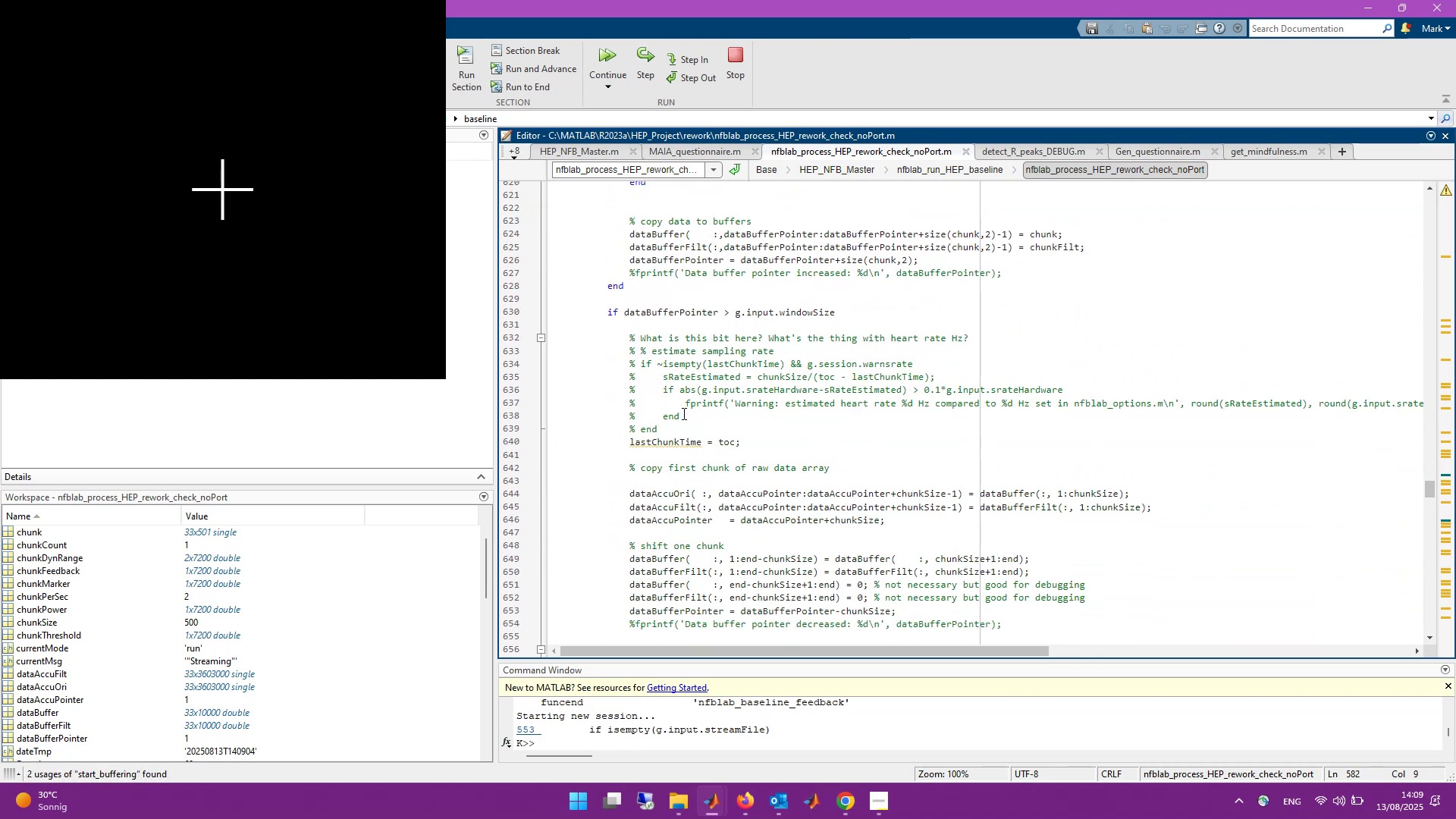 
scroll: coordinate [595, 388], scroll_direction: up, amount: 2.0
 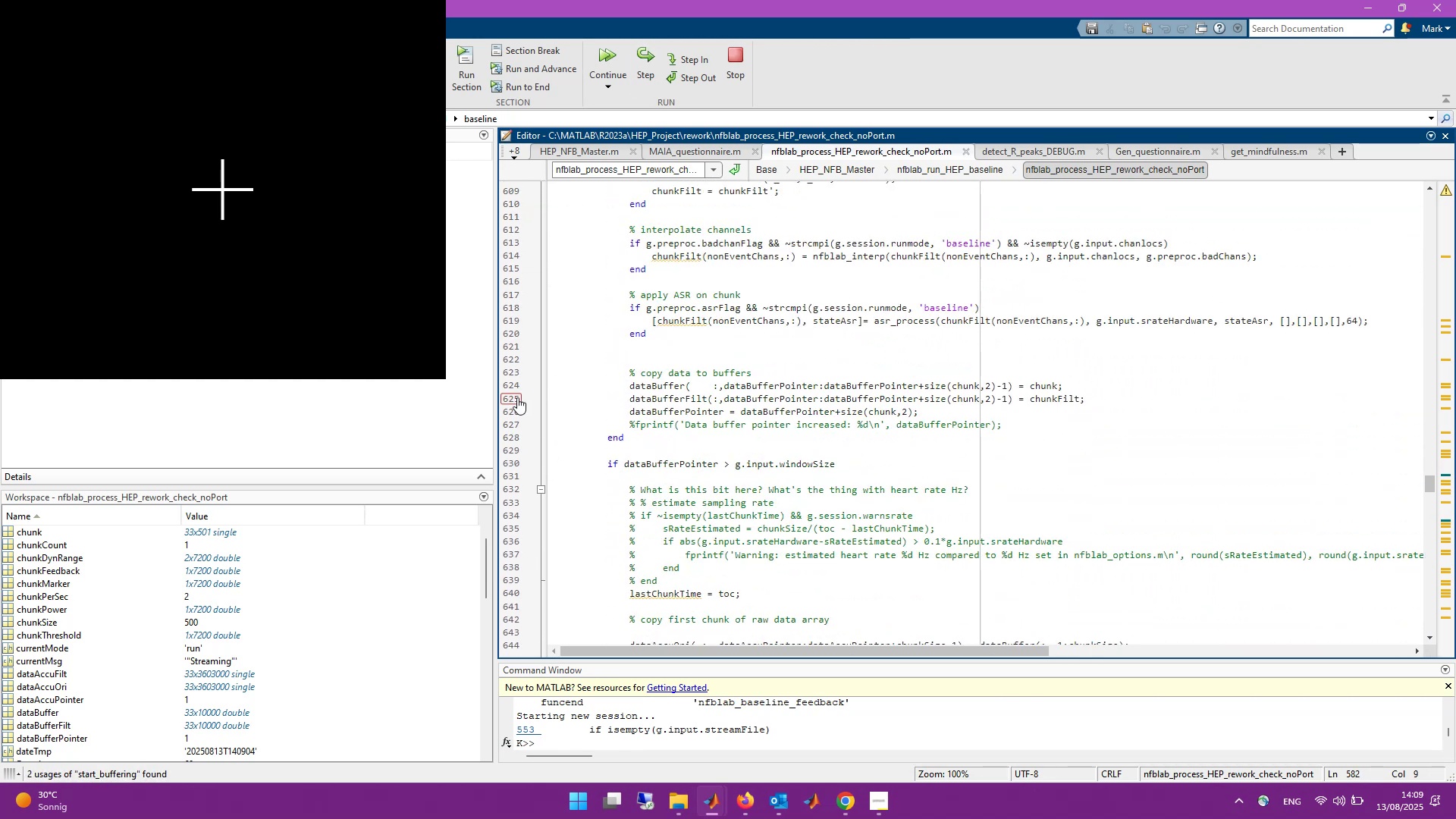 
left_click([517, 397])
 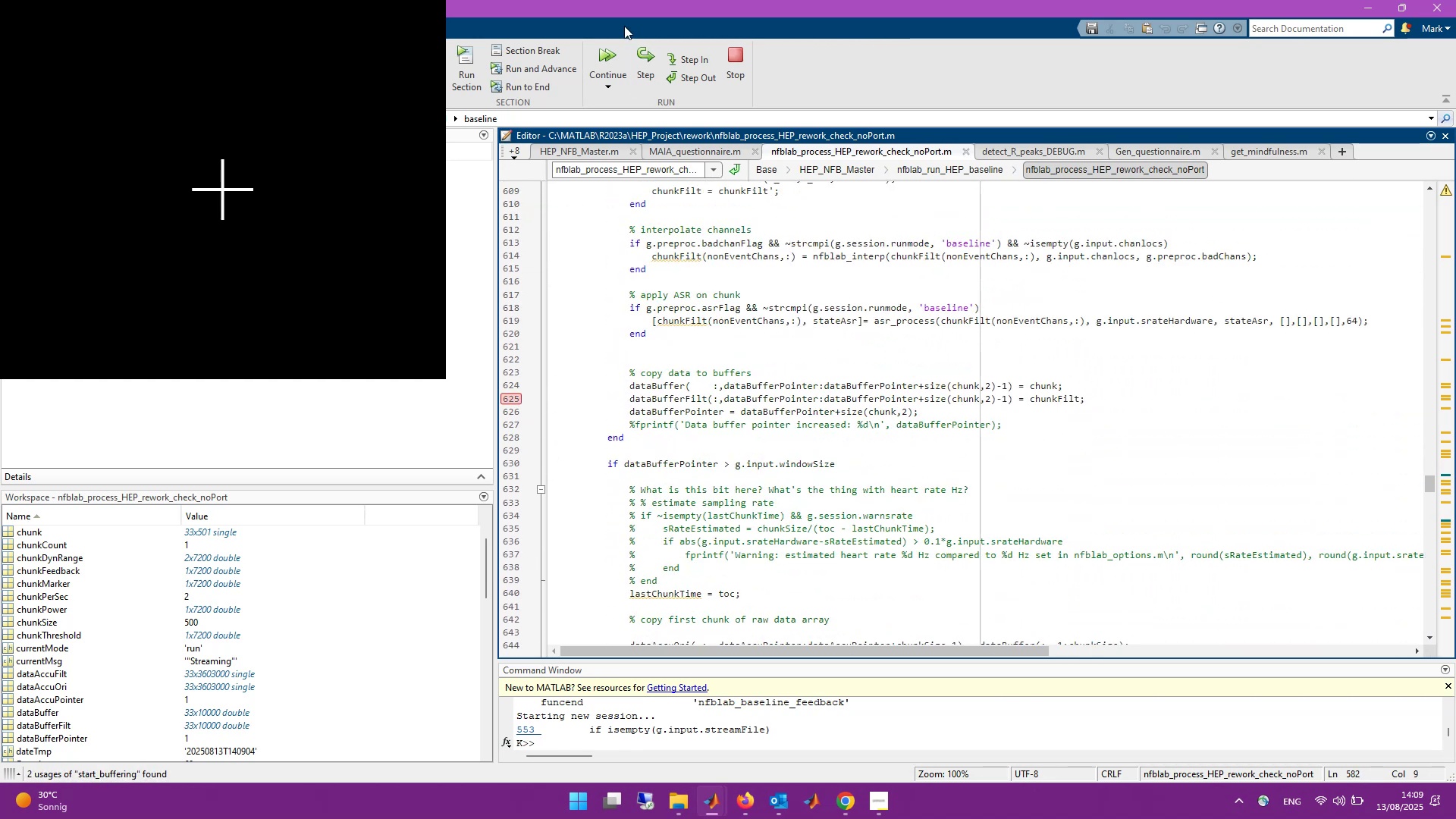 
left_click([619, 49])
 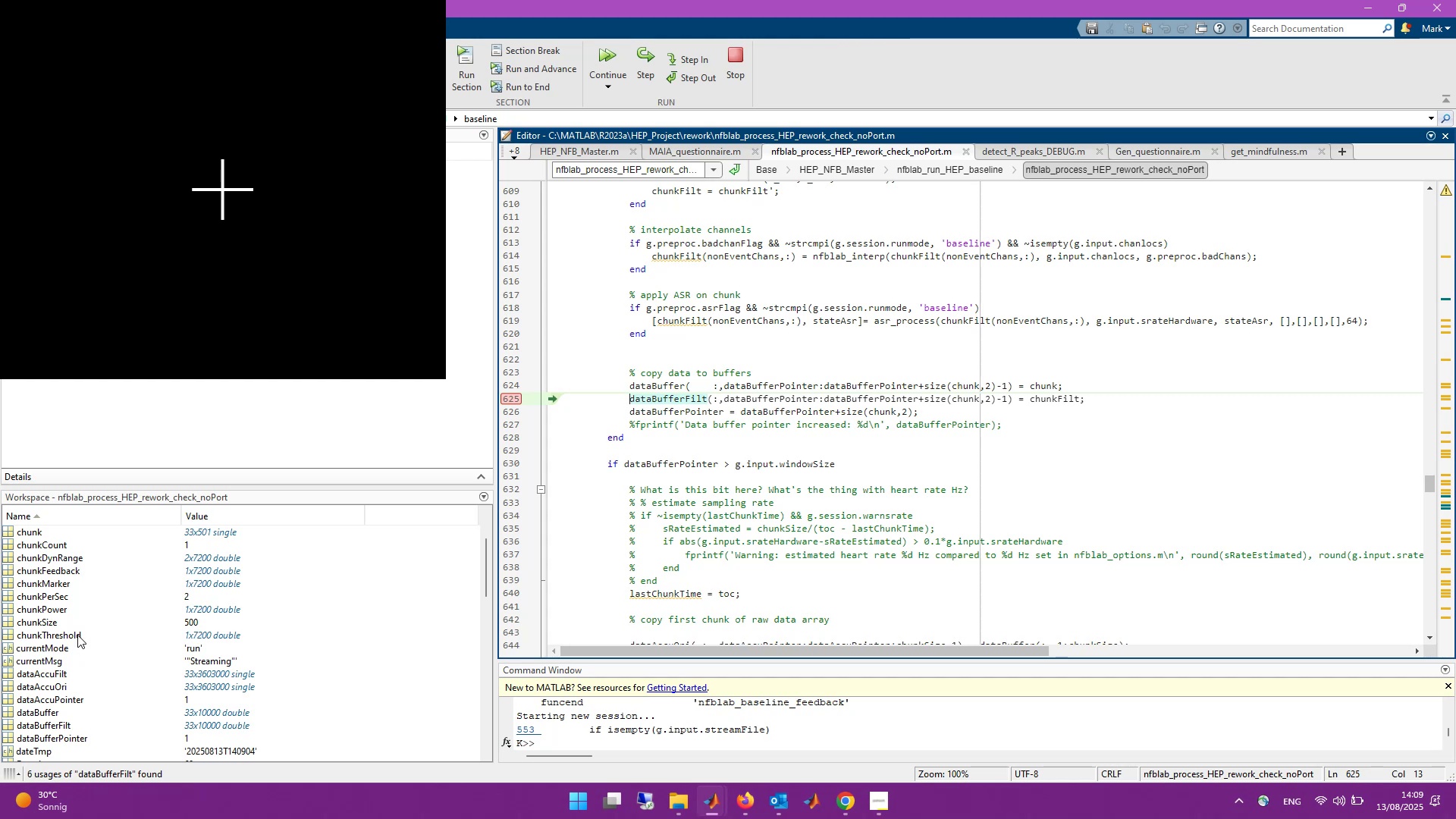 
scroll: coordinate [750, 358], scroll_direction: up, amount: 9.0
 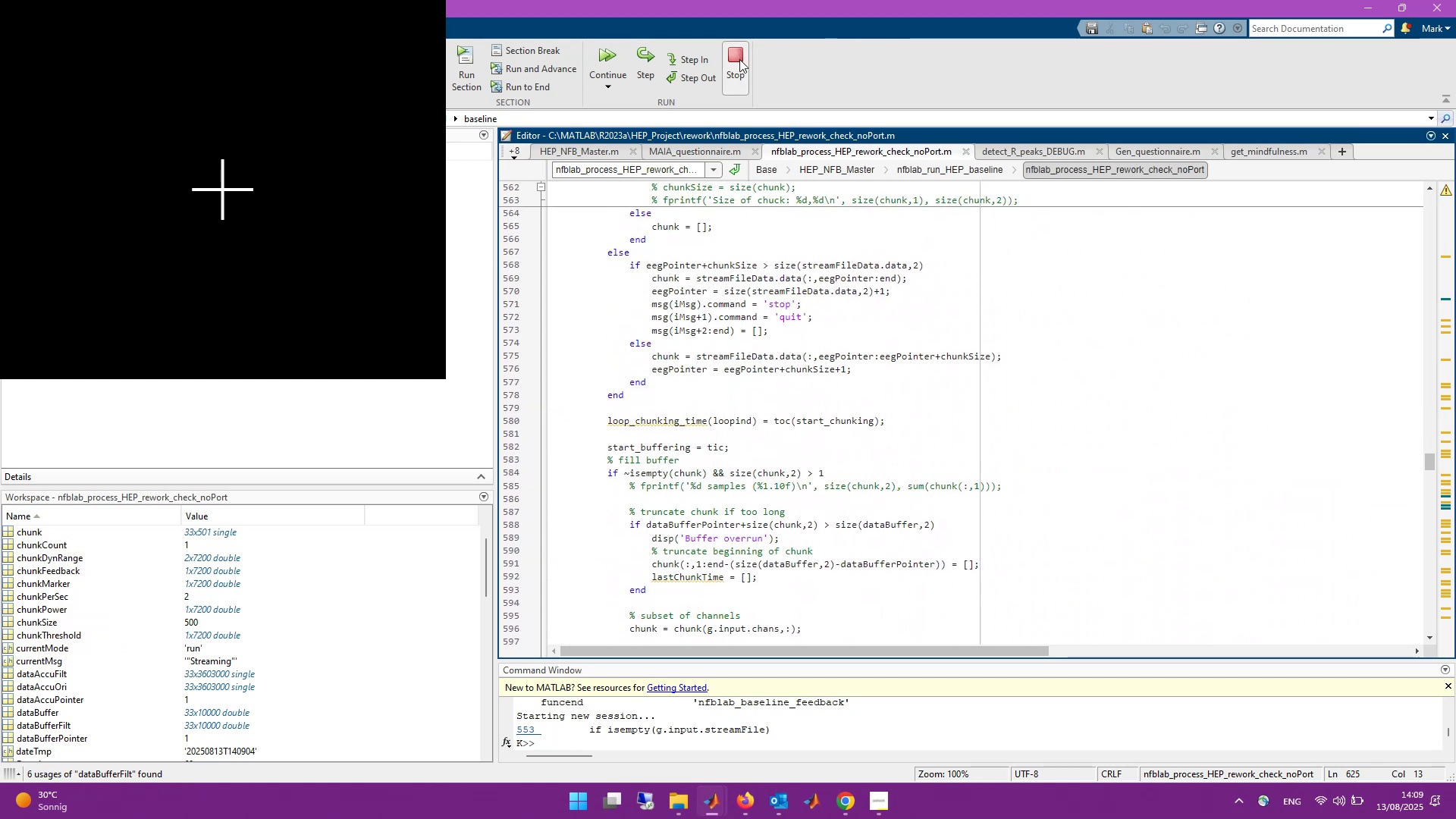 
left_click([740, 59])
 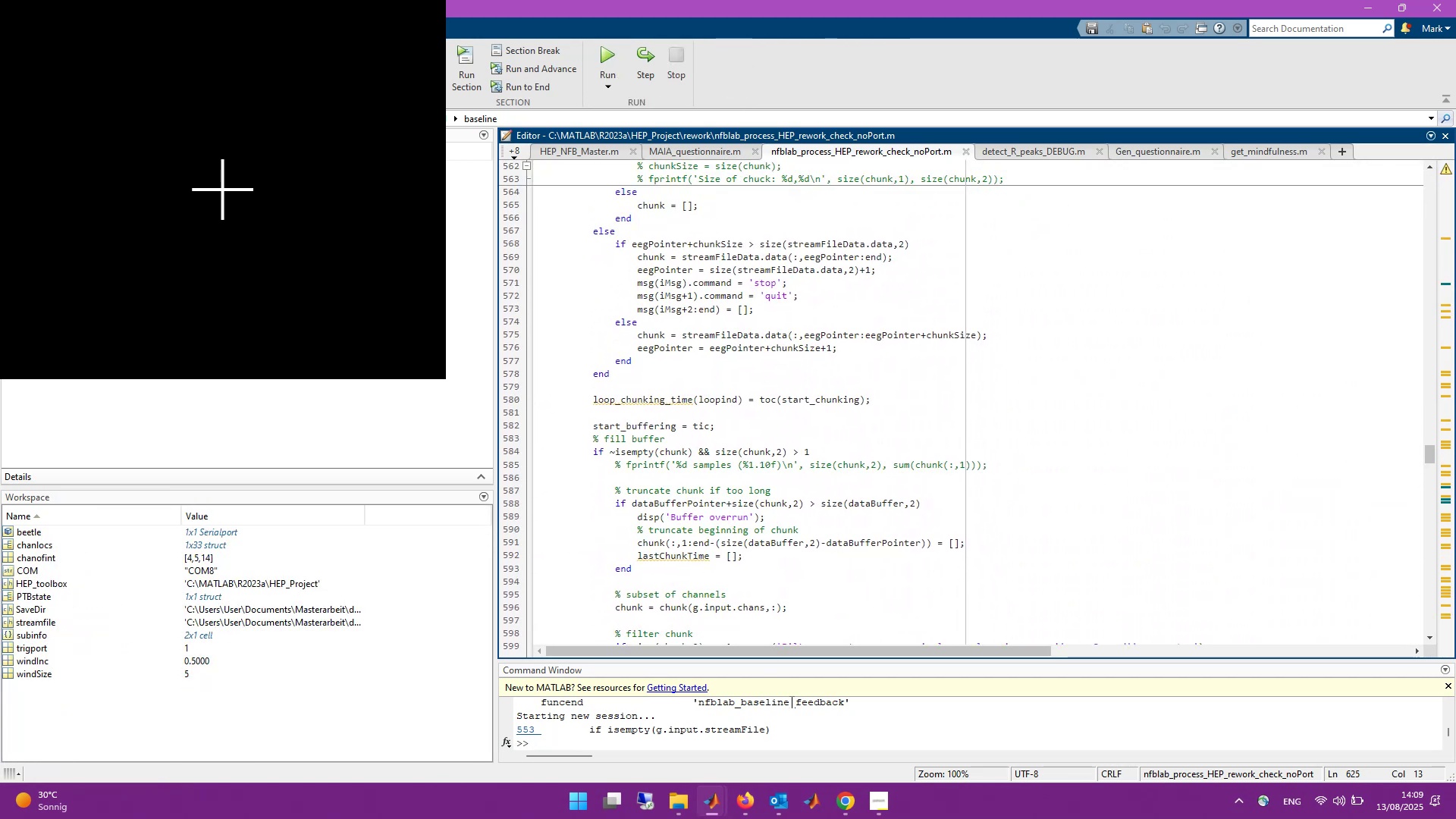 
left_click([809, 730])
 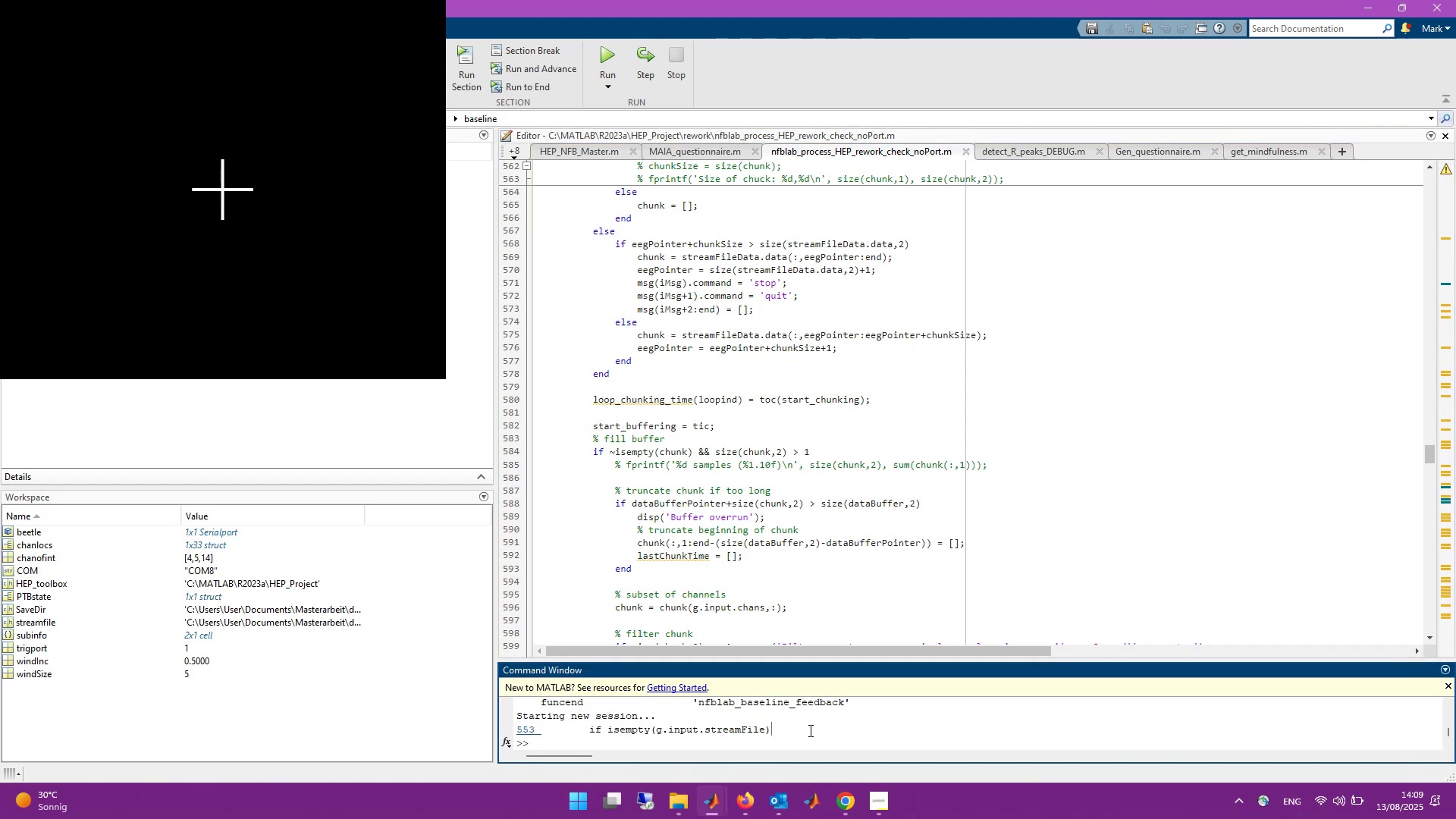 
scroll: coordinate [811, 535], scroll_direction: up, amount: 6.0
 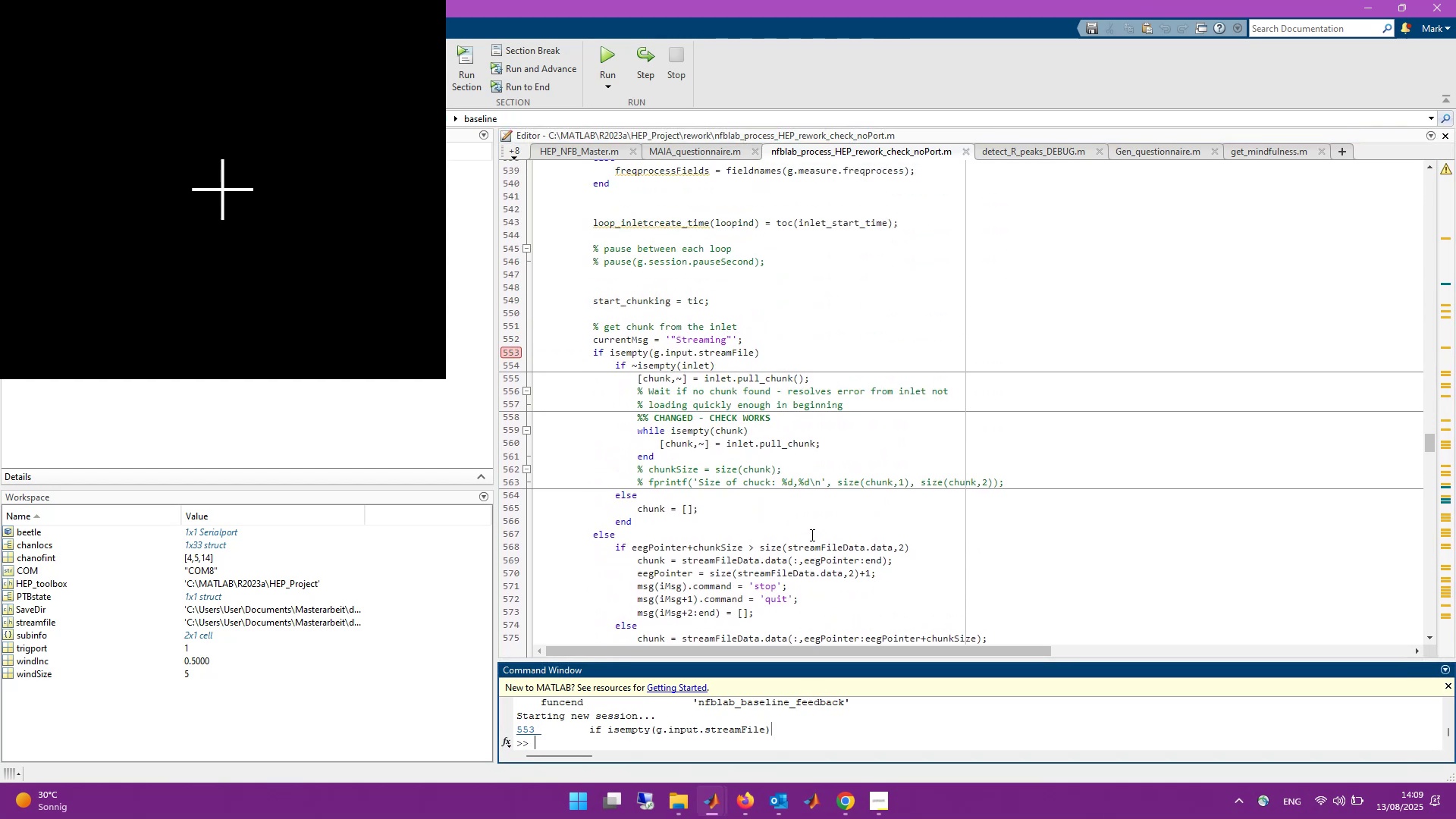 
key(ArrowUp)
 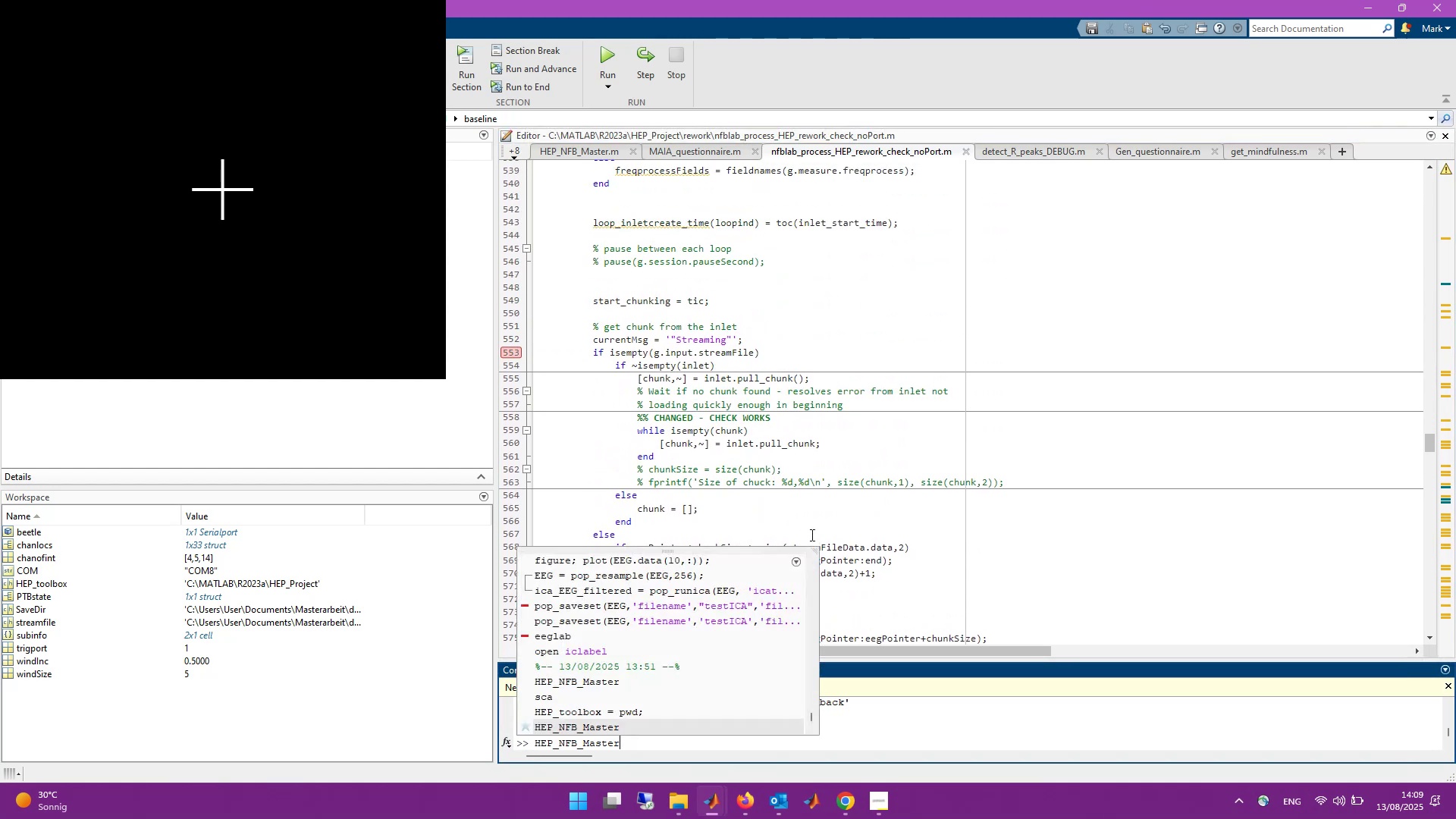 
key(ArrowUp)
 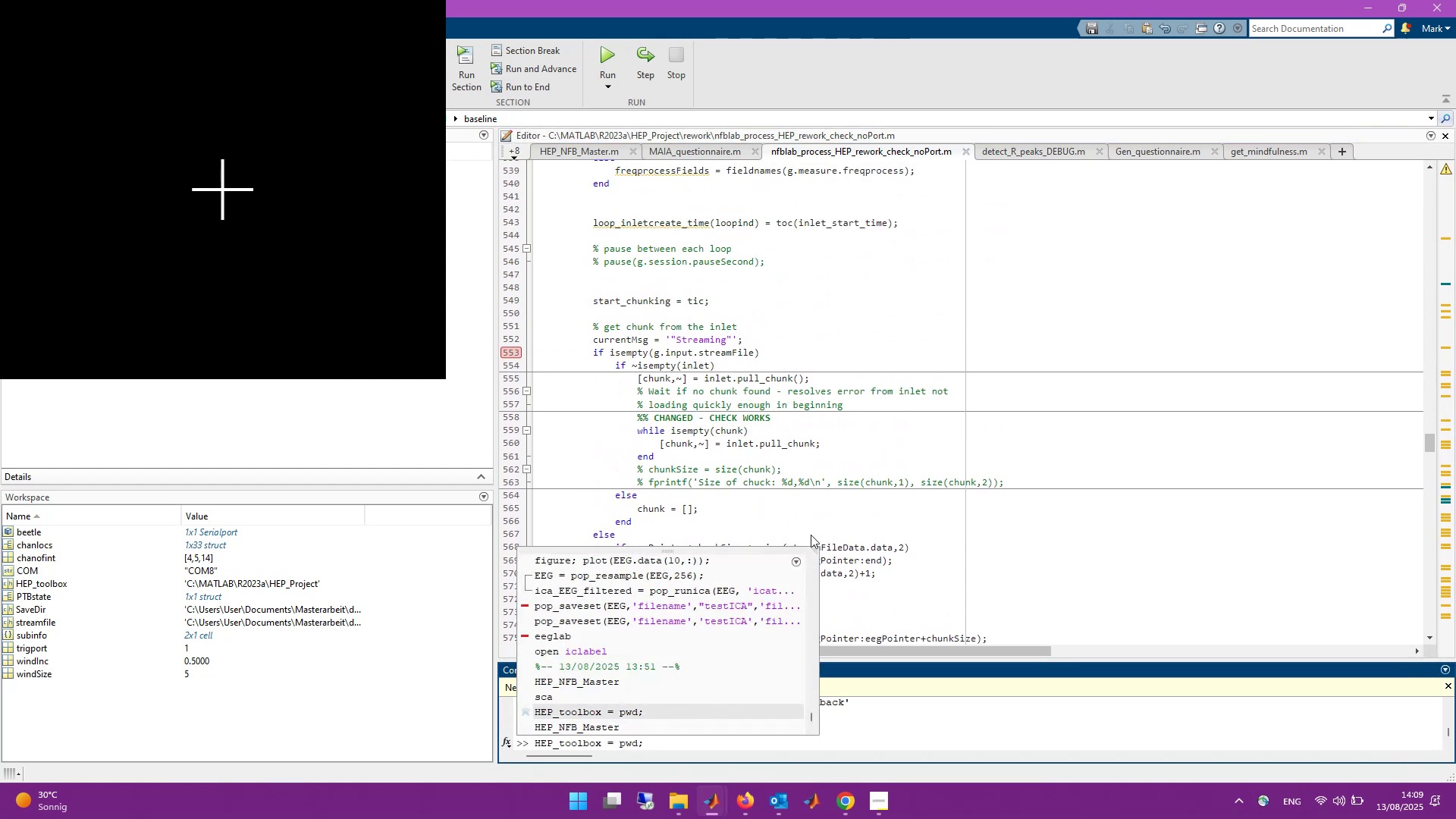 
key(ArrowUp)
 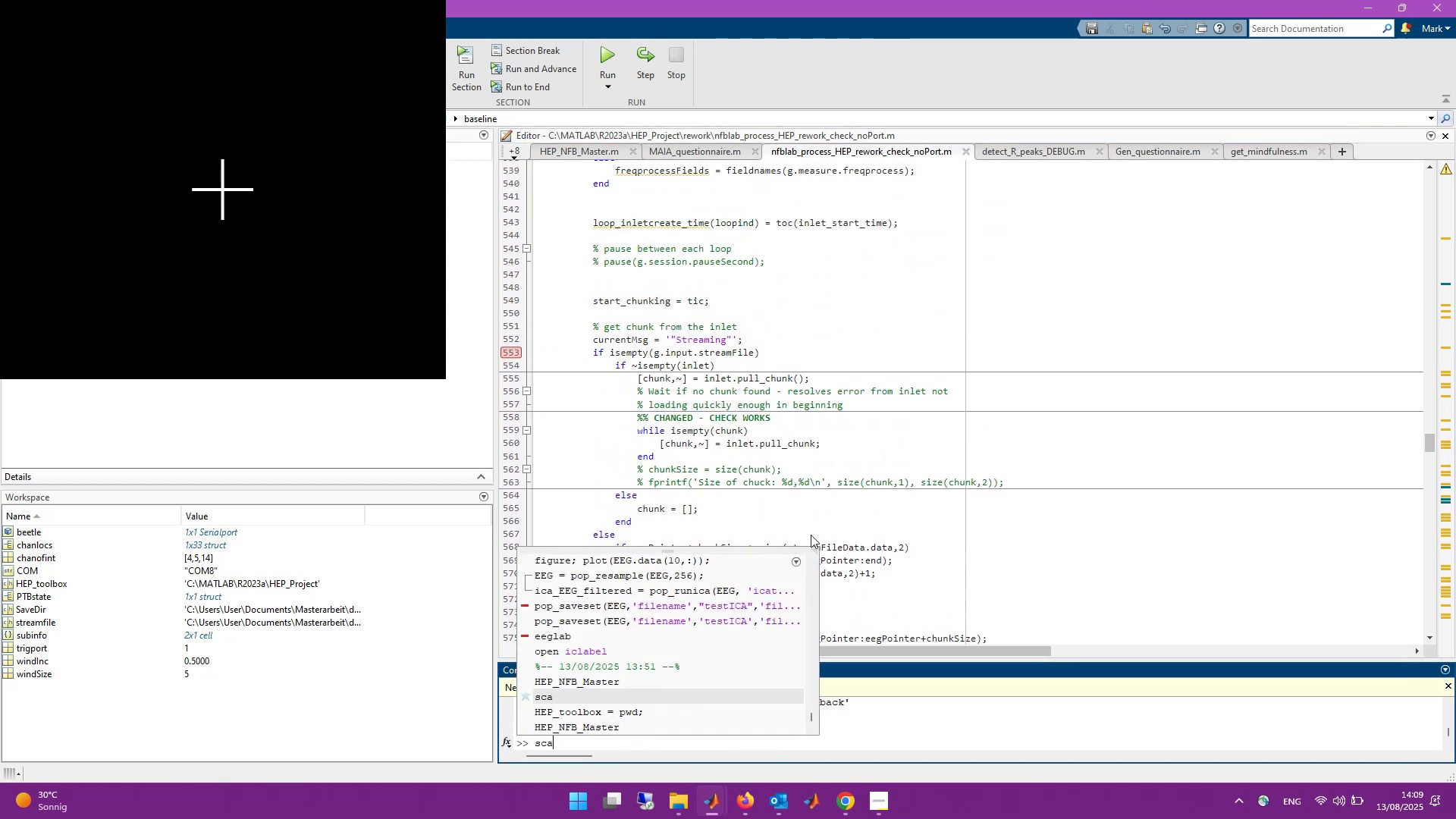 
key(ArrowUp)
 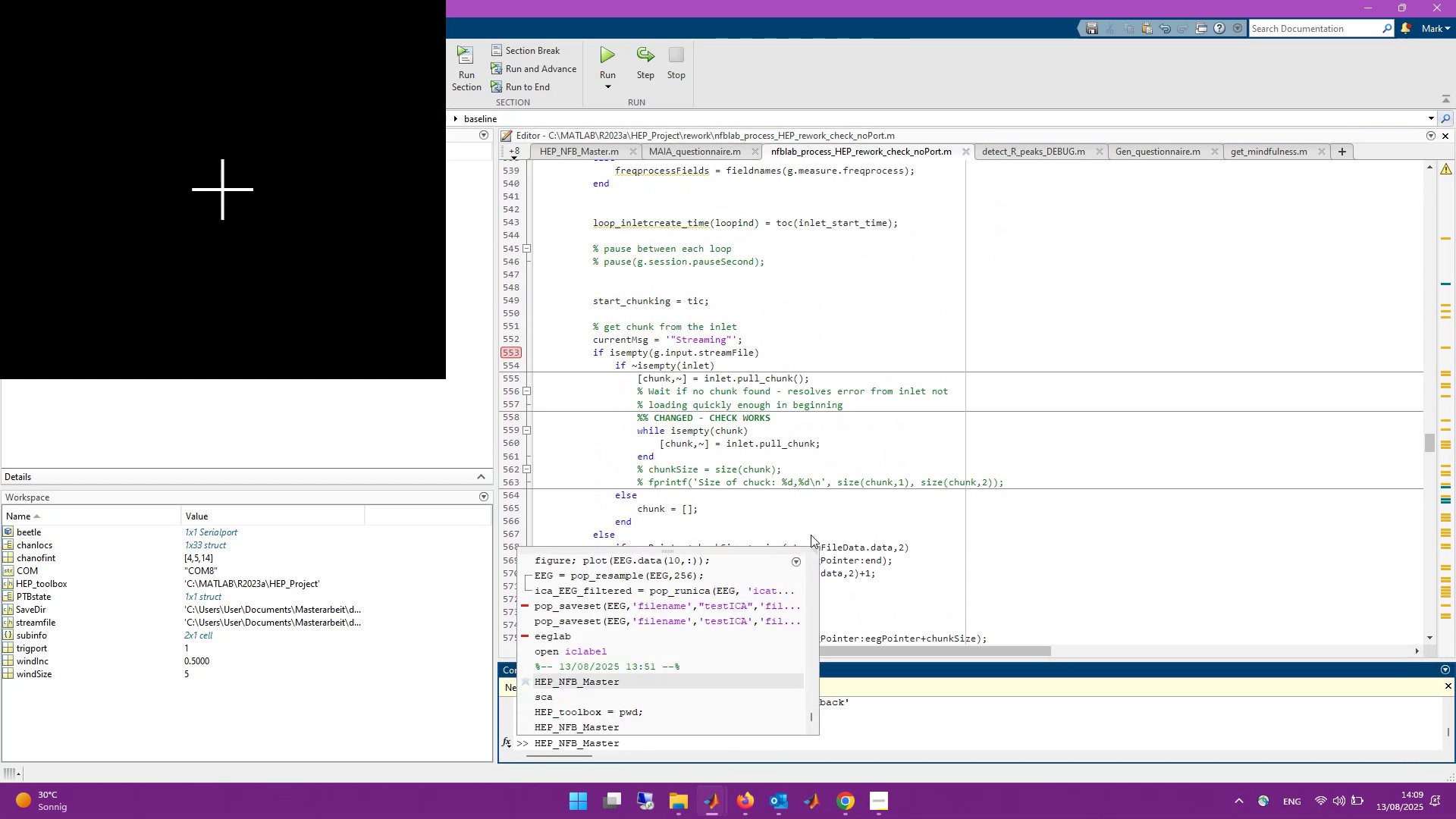 
key(Enter)
 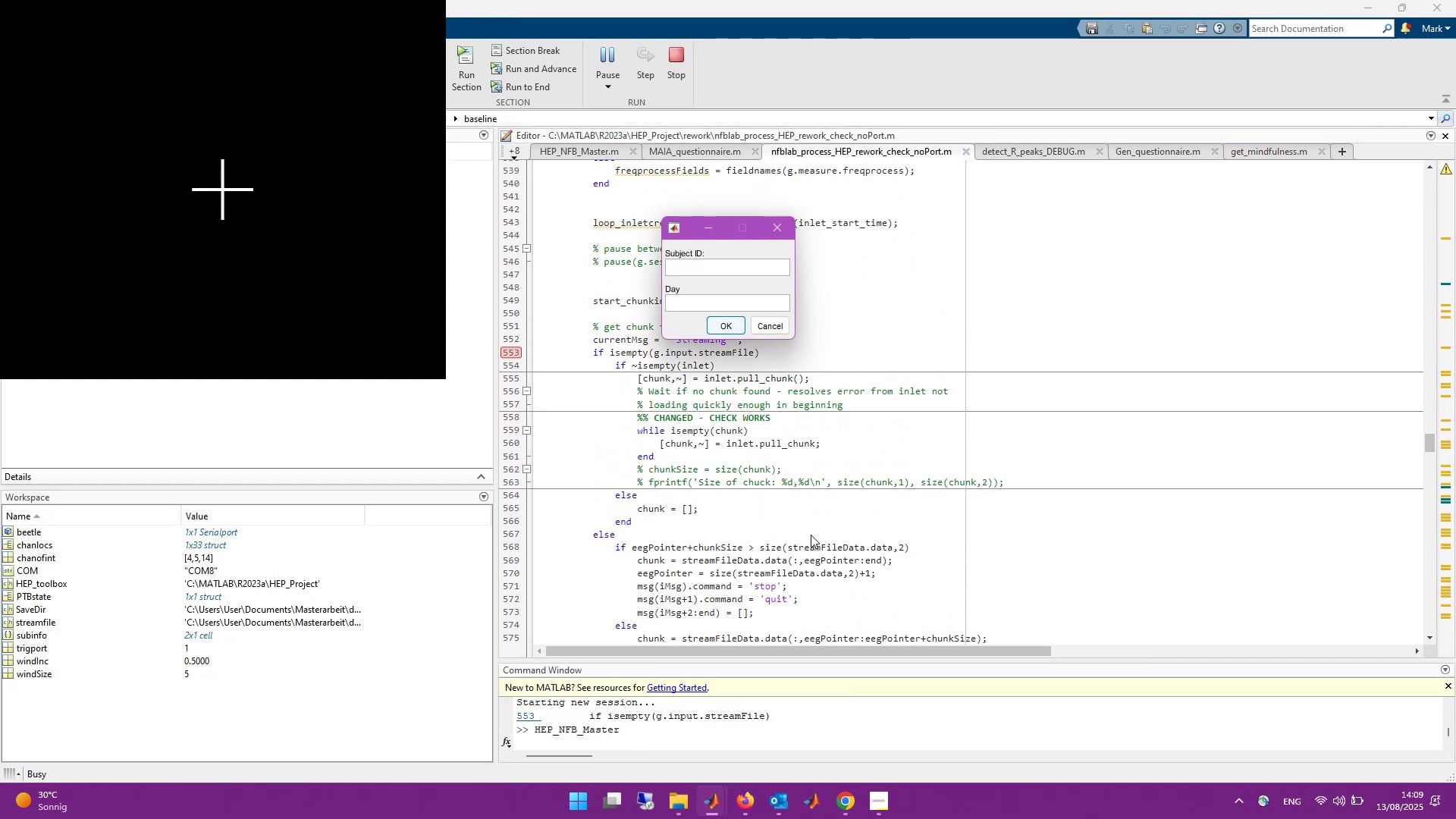 
key(Numpad1)
 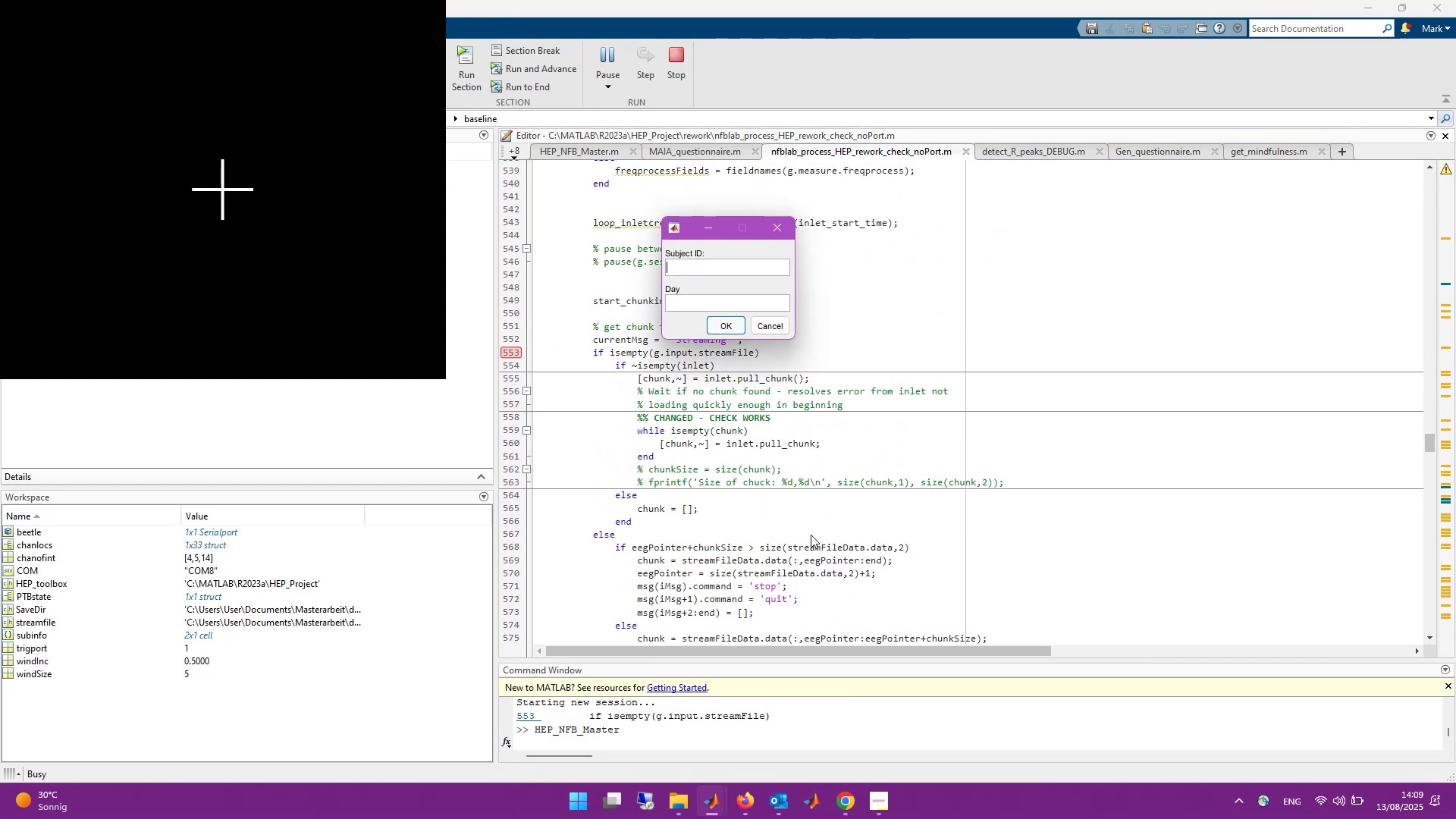 
key(Tab)
 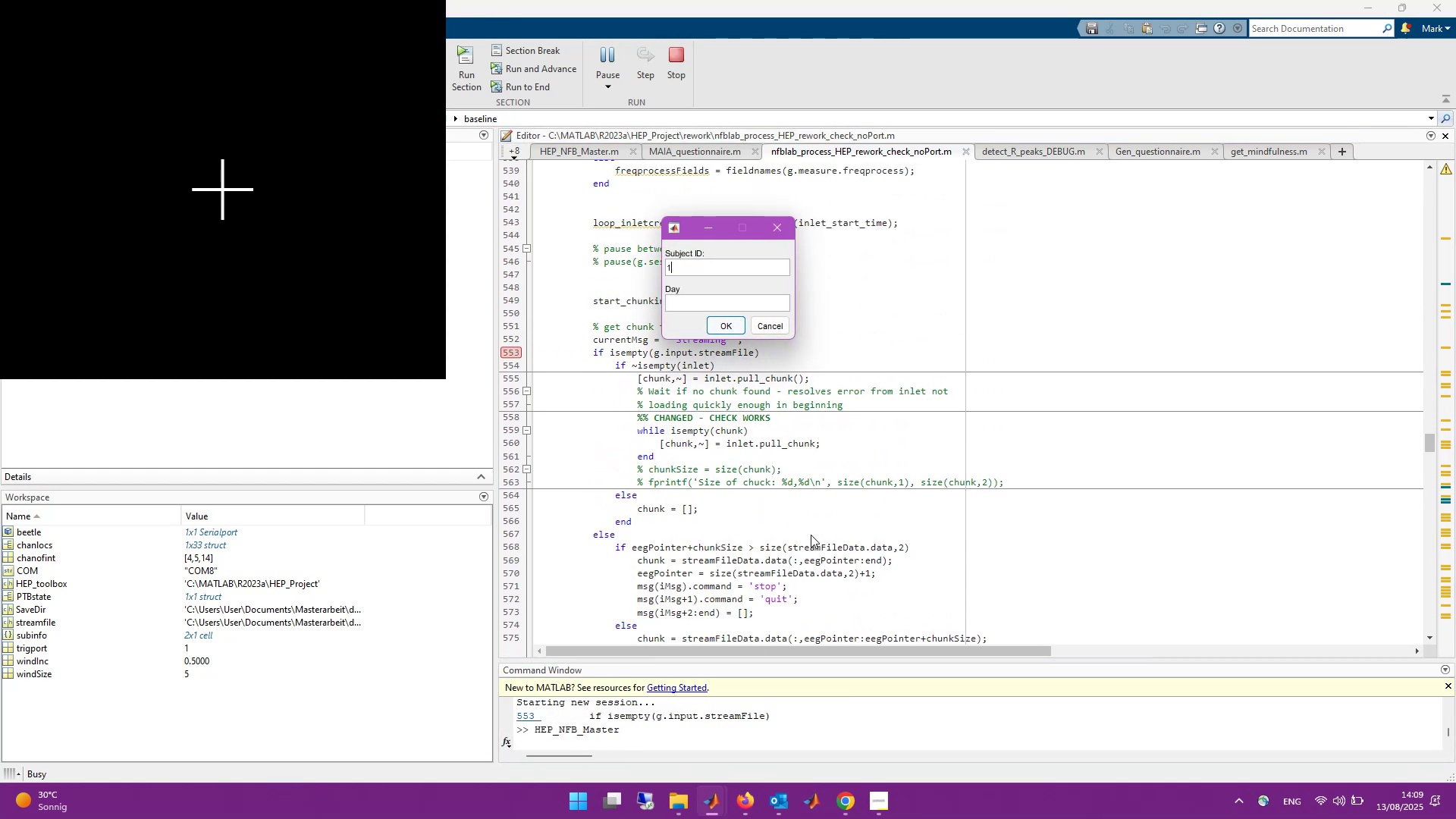 
key(Numpad1)
 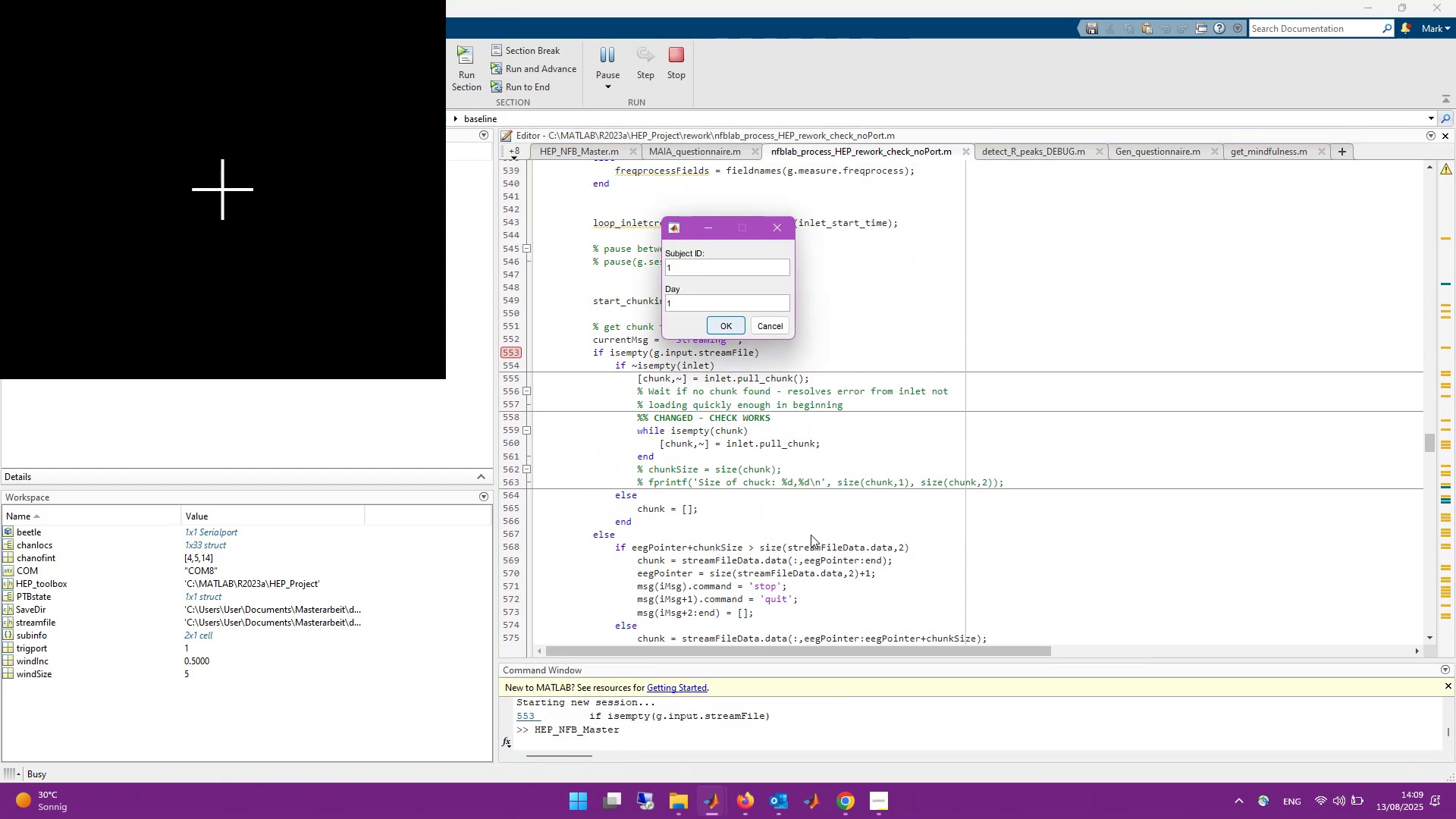 
key(Enter)
 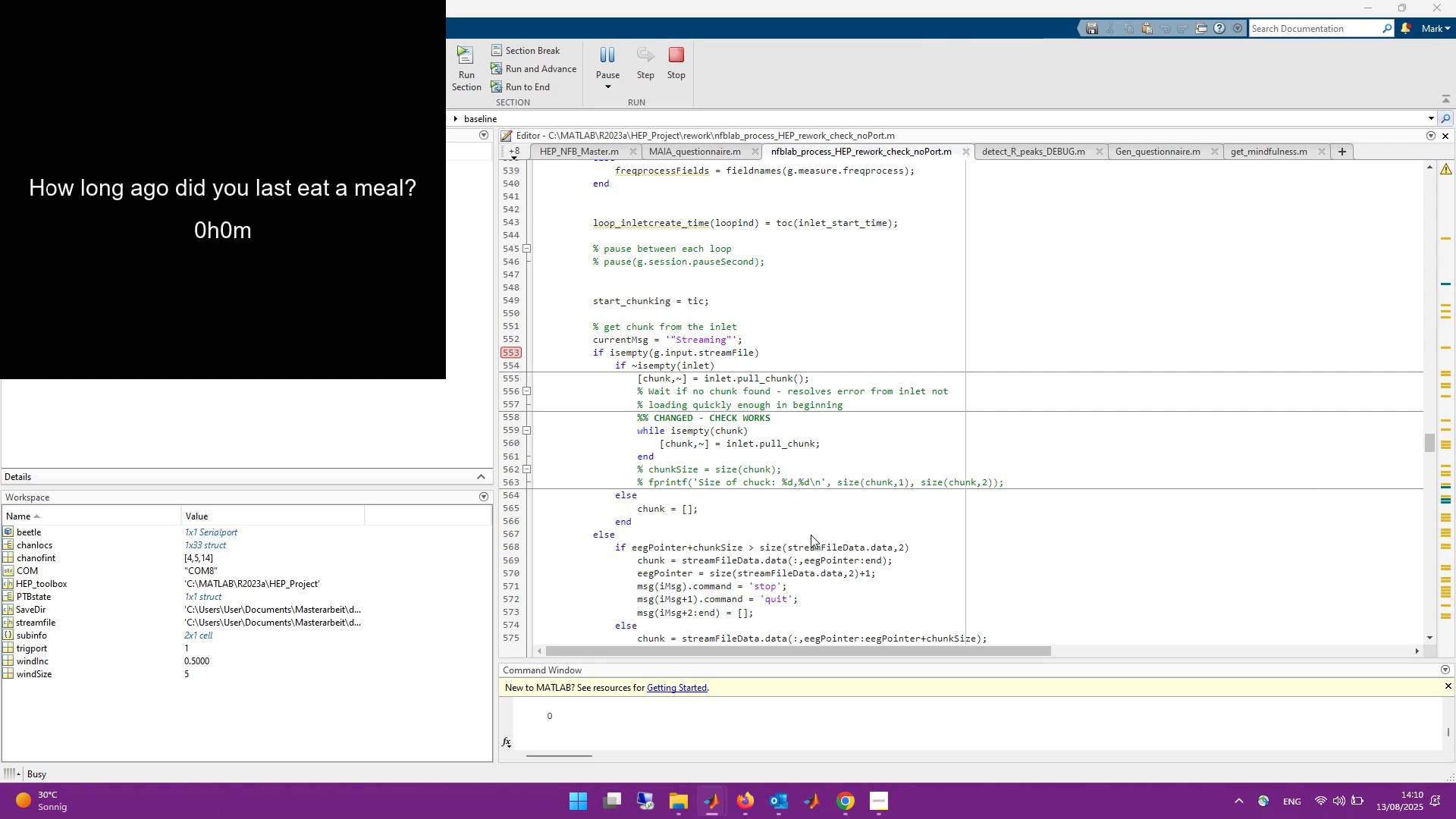 
wait(19.43)
 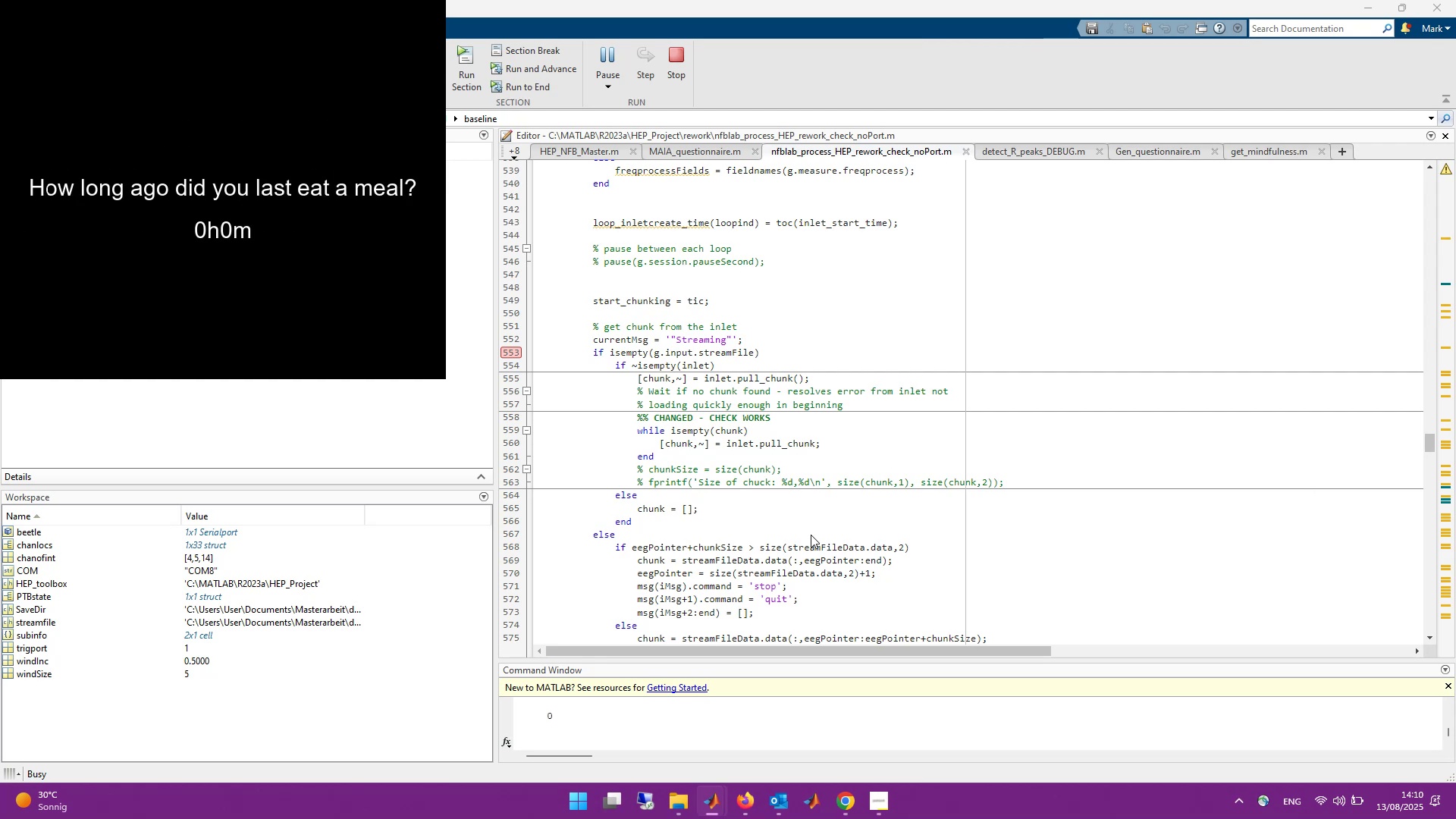 
double_click([592, 50])
 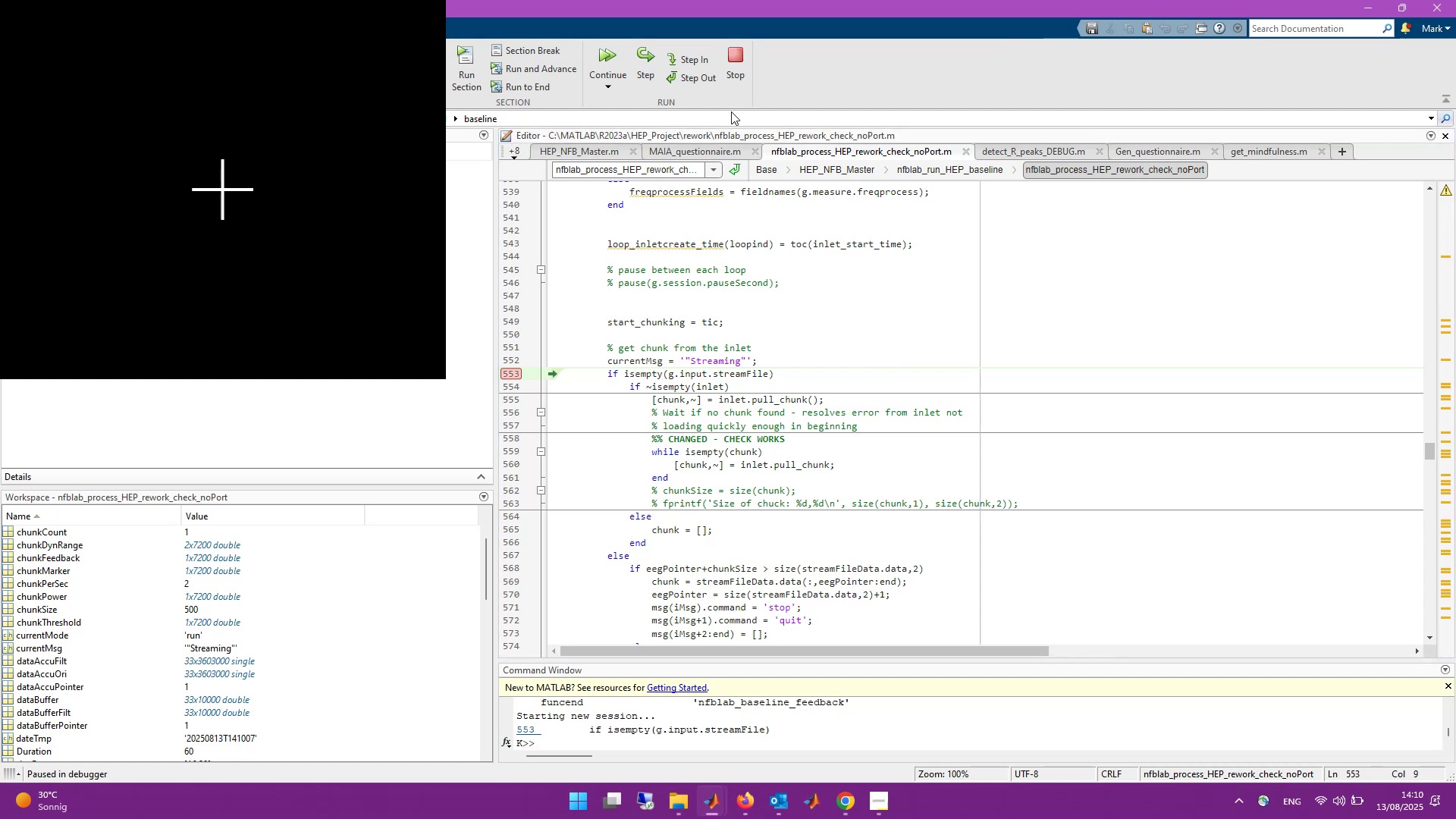 
left_click([651, 68])
 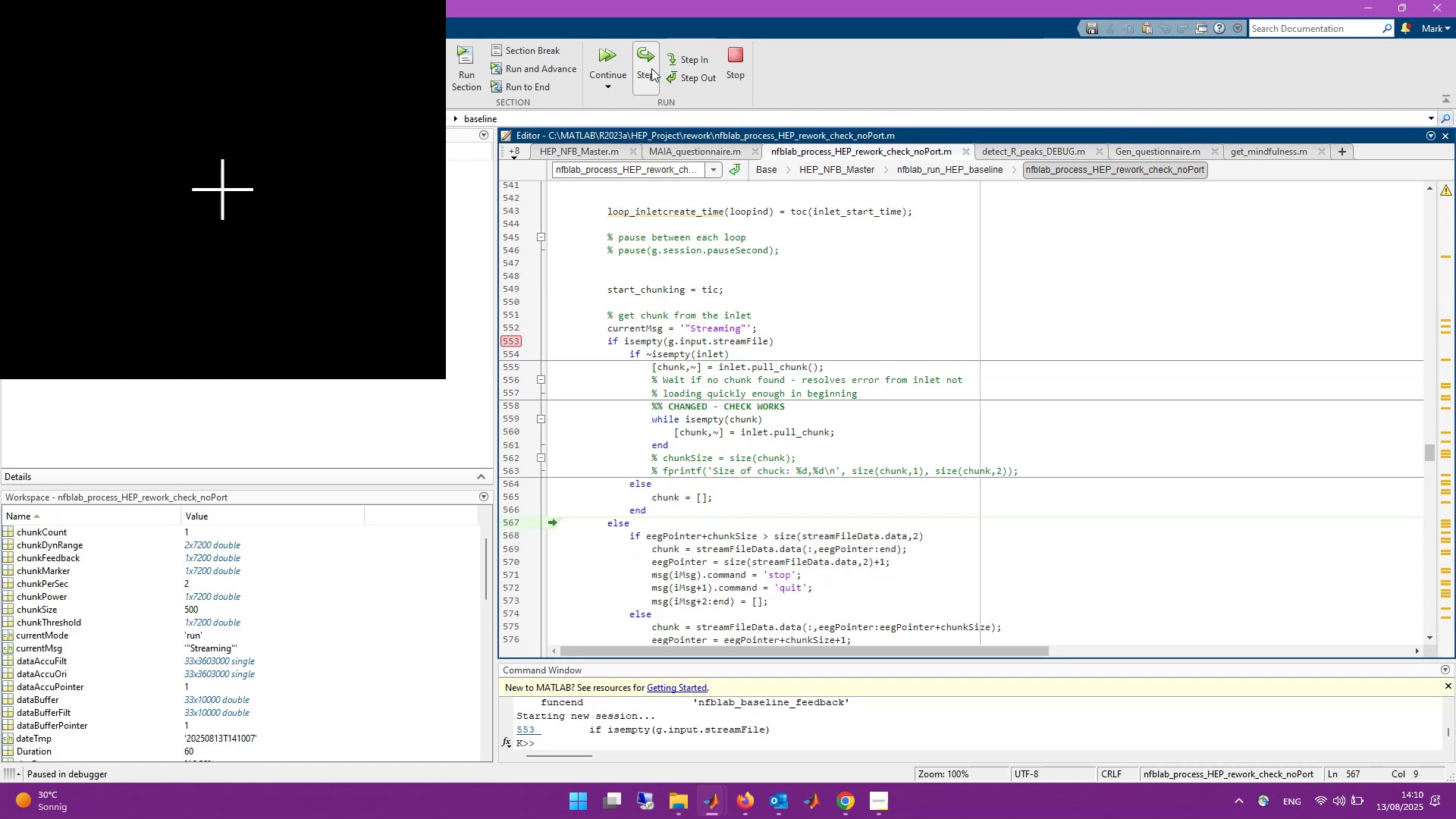 
scroll: coordinate [902, 312], scroll_direction: down, amount: 3.0
 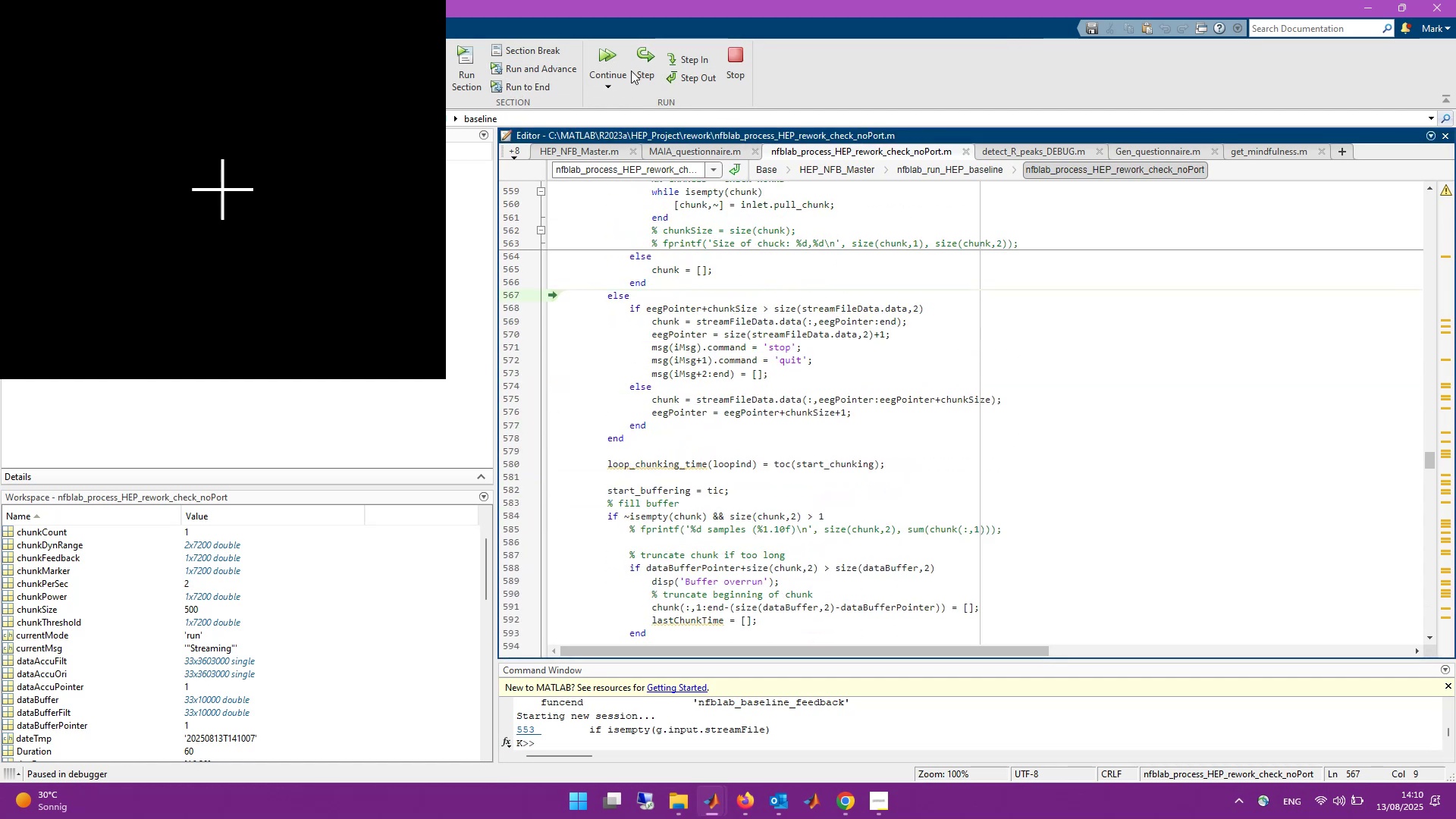 
left_click([639, 71])
 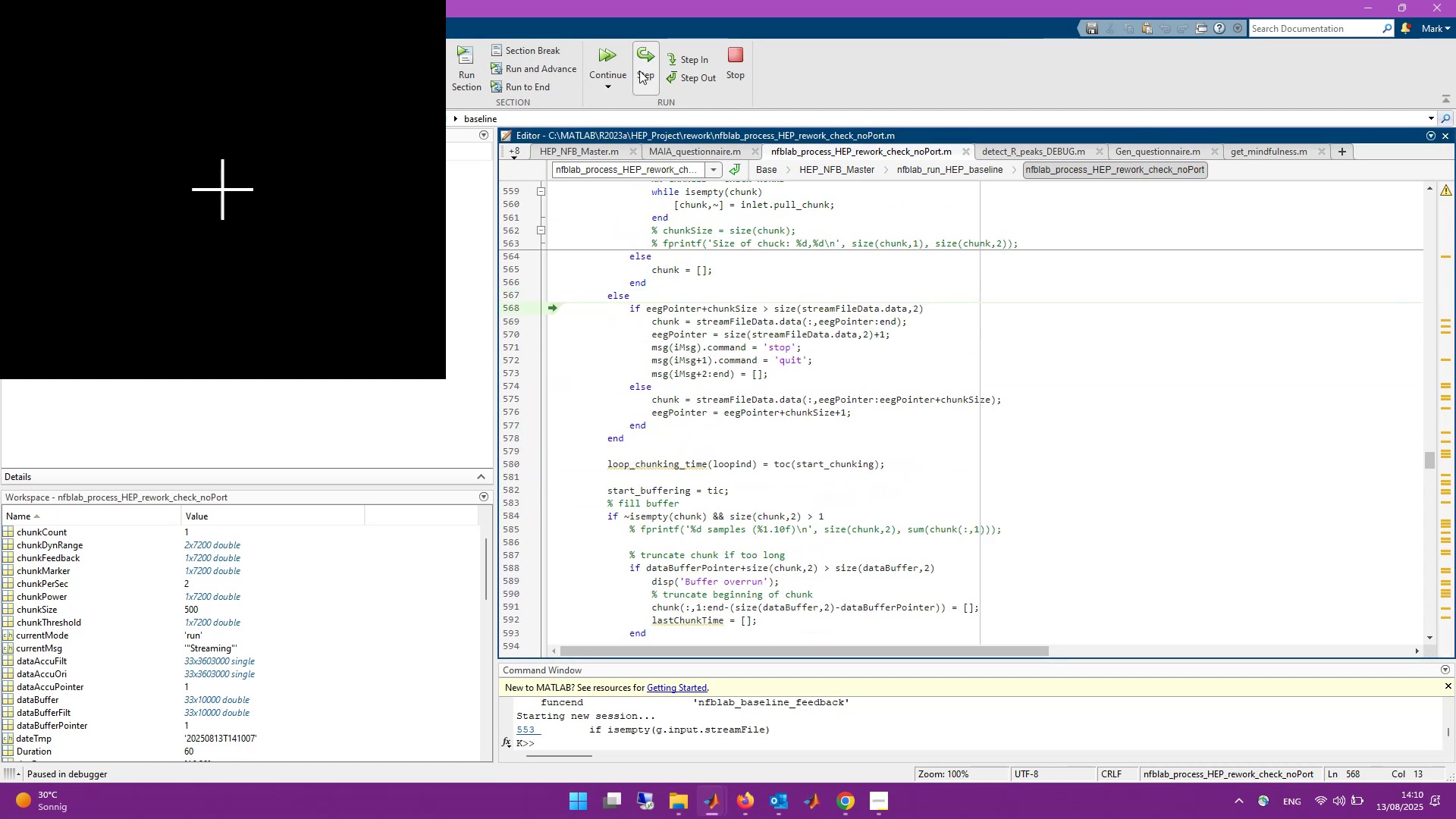 
left_click([639, 71])
 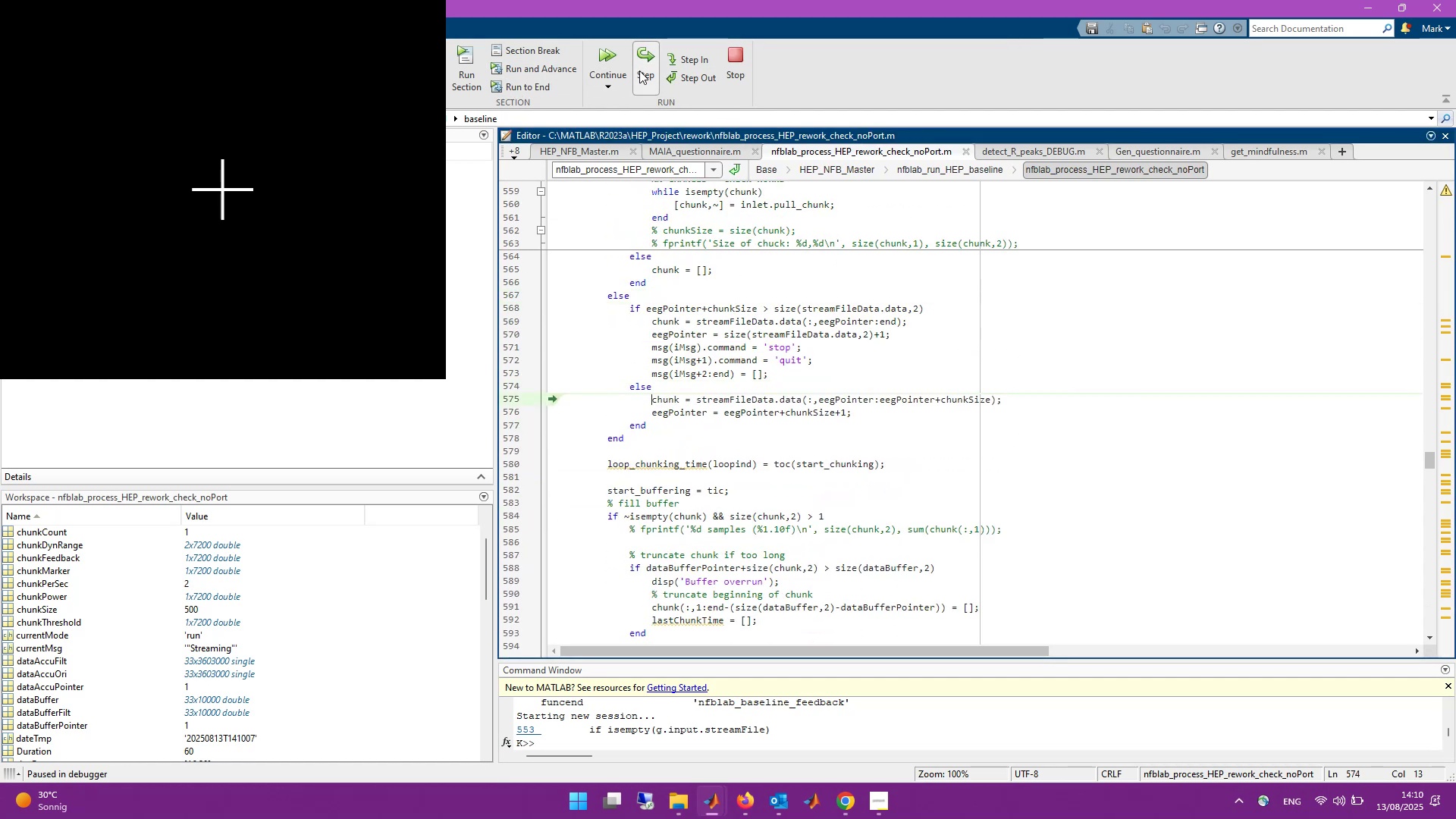 
double_click([639, 71])
 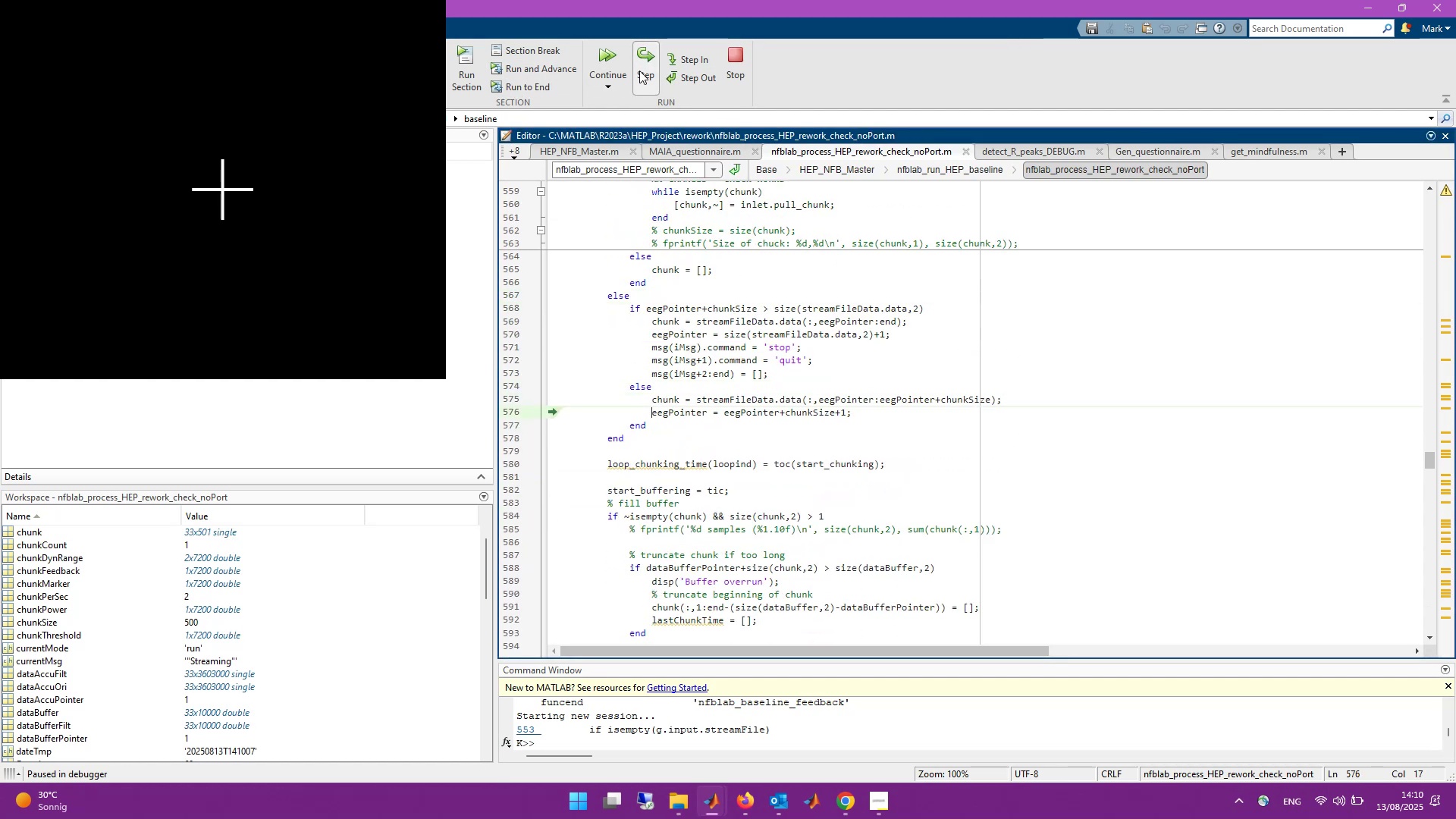 
left_click([639, 71])
 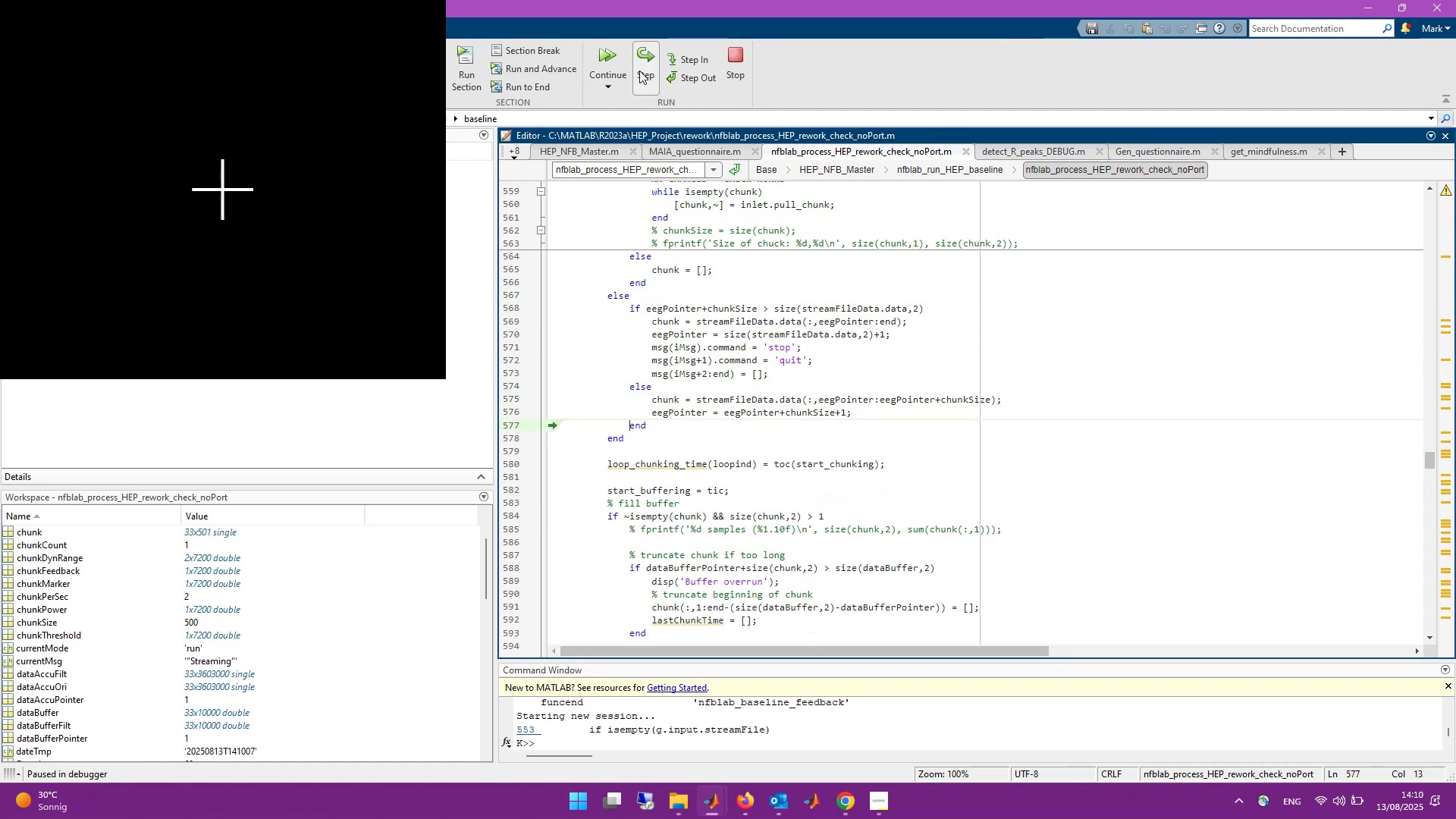 
left_click([639, 71])
 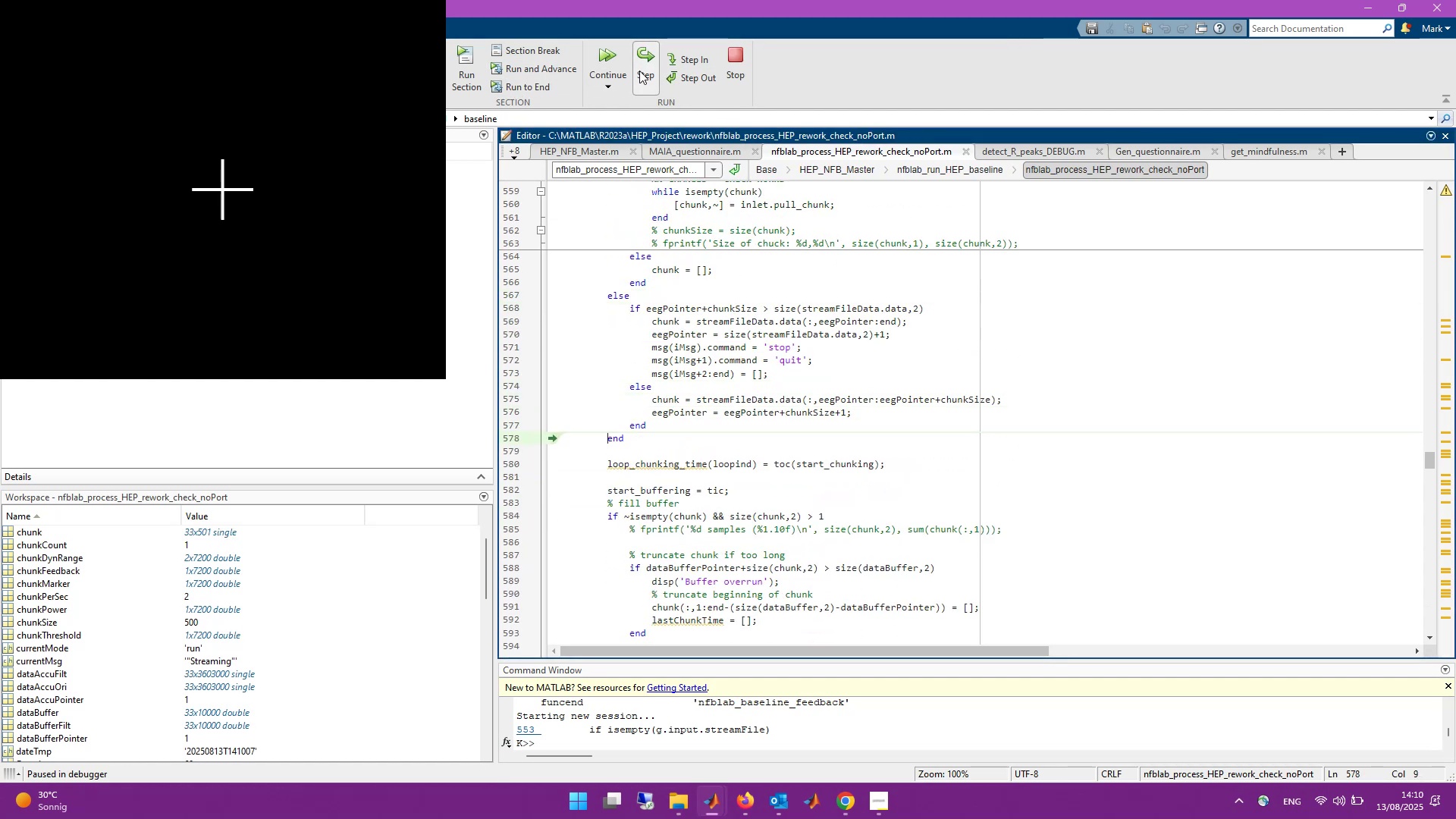 
double_click([639, 71])
 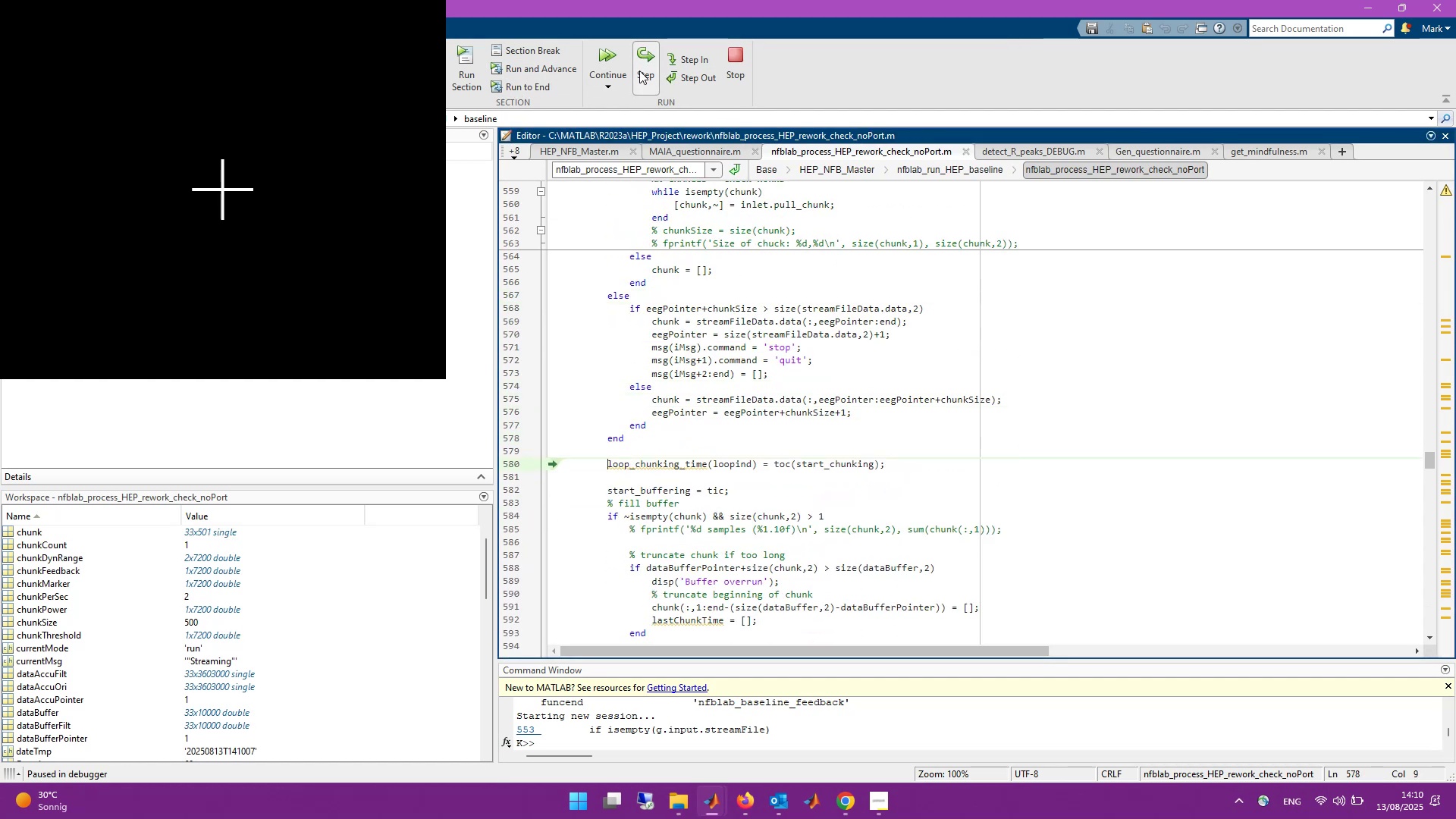 
triple_click([639, 71])
 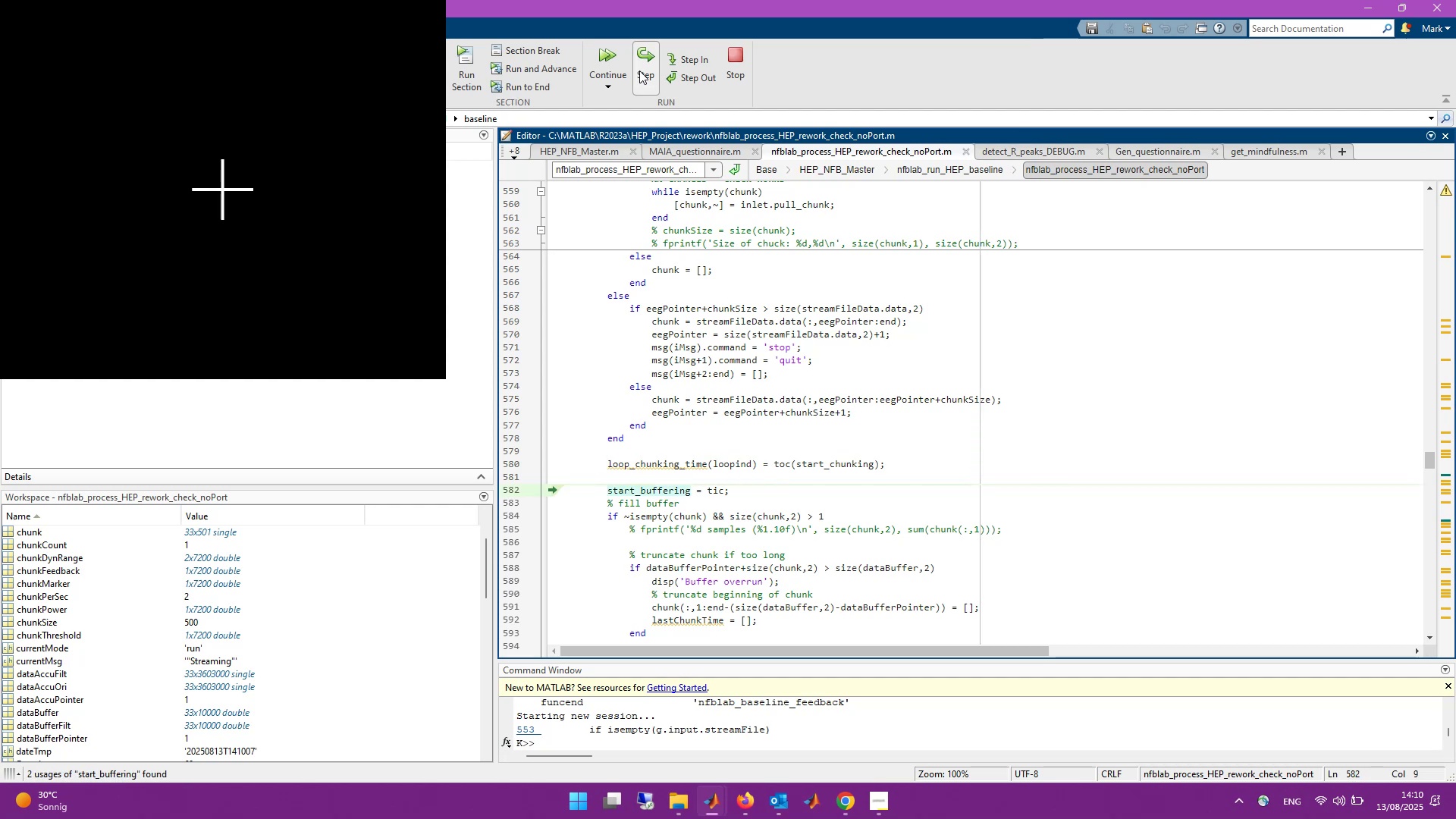 
left_click([639, 71])
 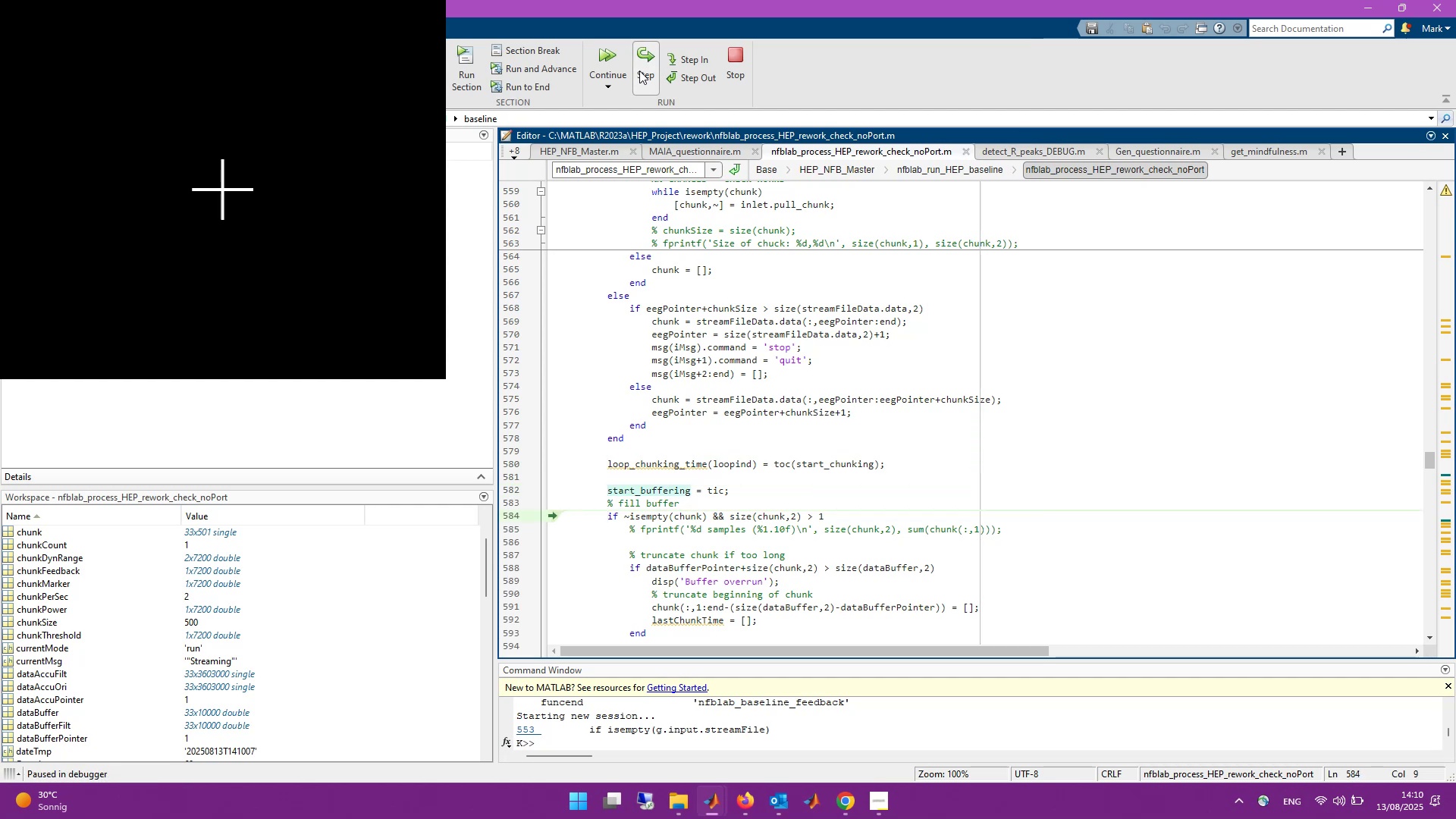 
scroll: coordinate [777, 288], scroll_direction: down, amount: 3.0
 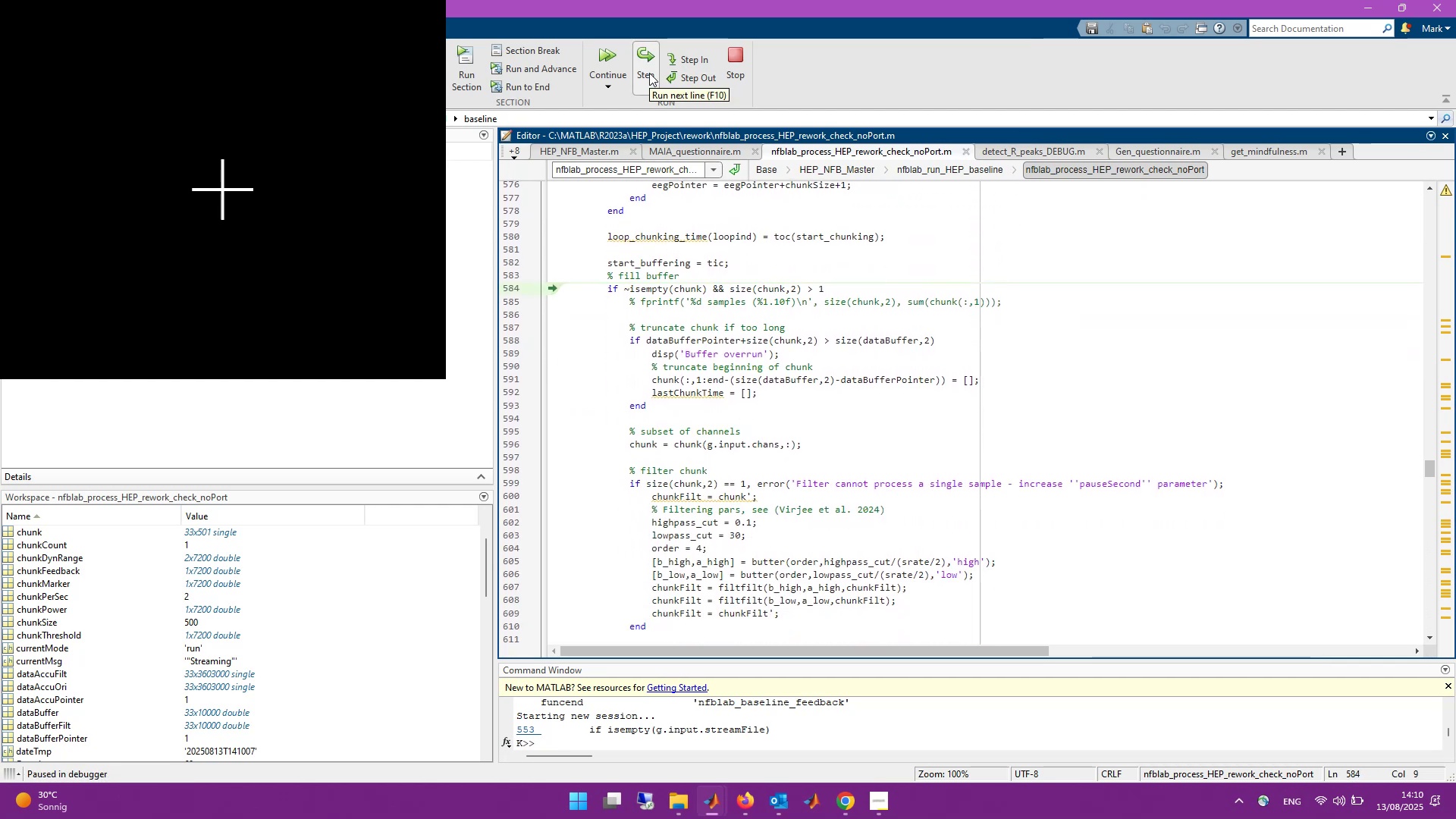 
wait(5.83)
 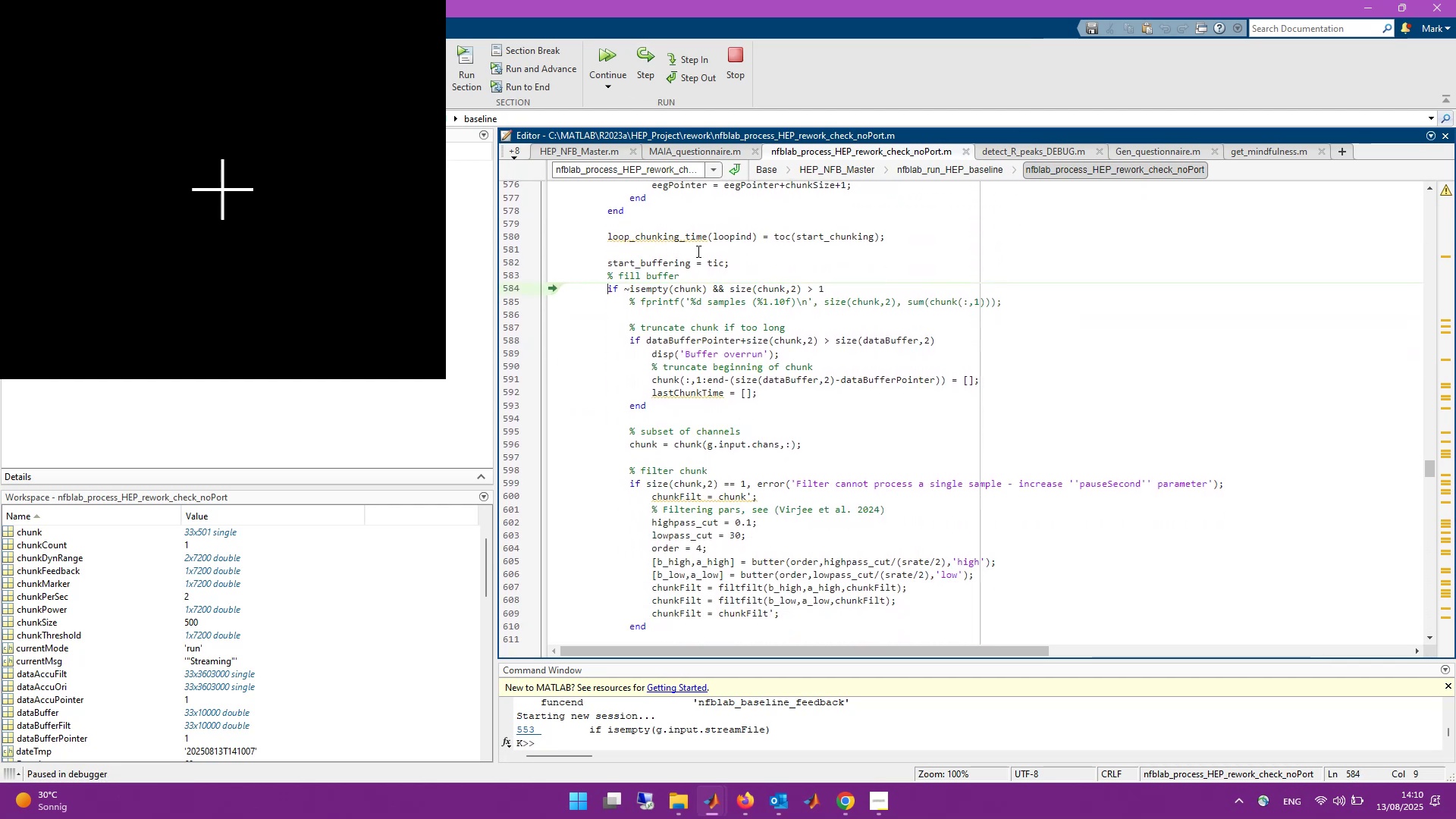 
left_click([649, 73])
 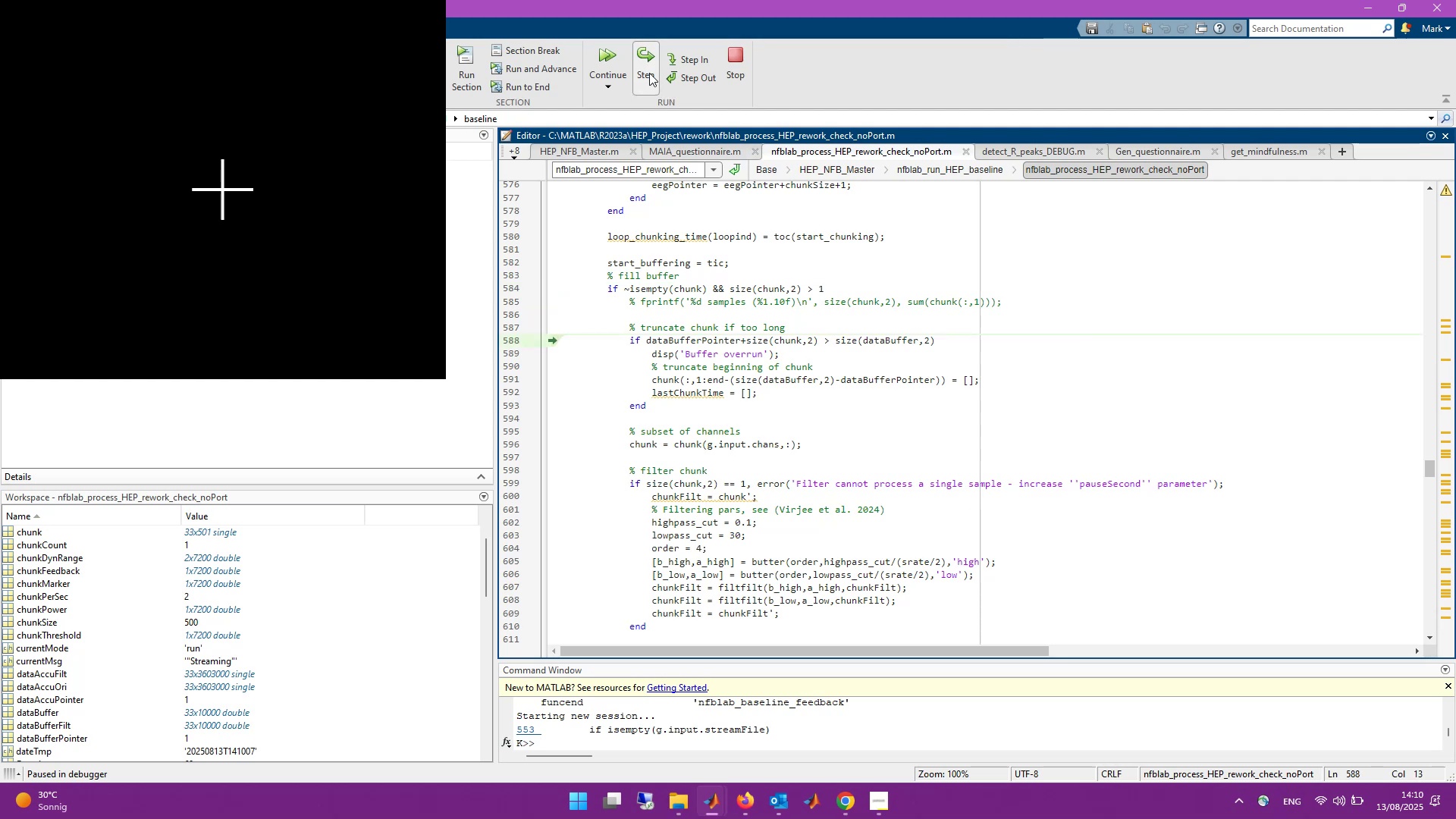 
left_click([649, 73])
 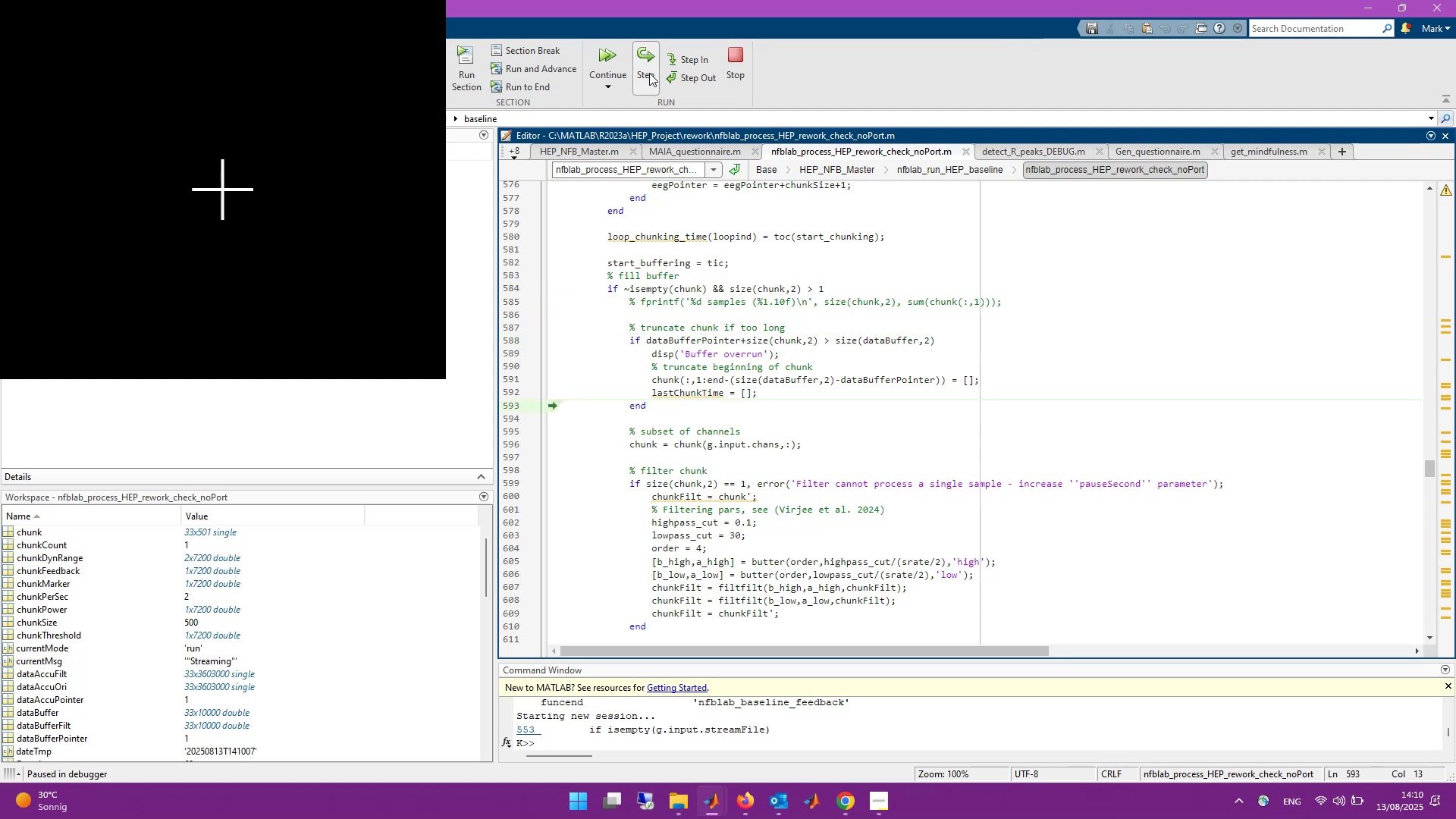 
left_click([649, 73])
 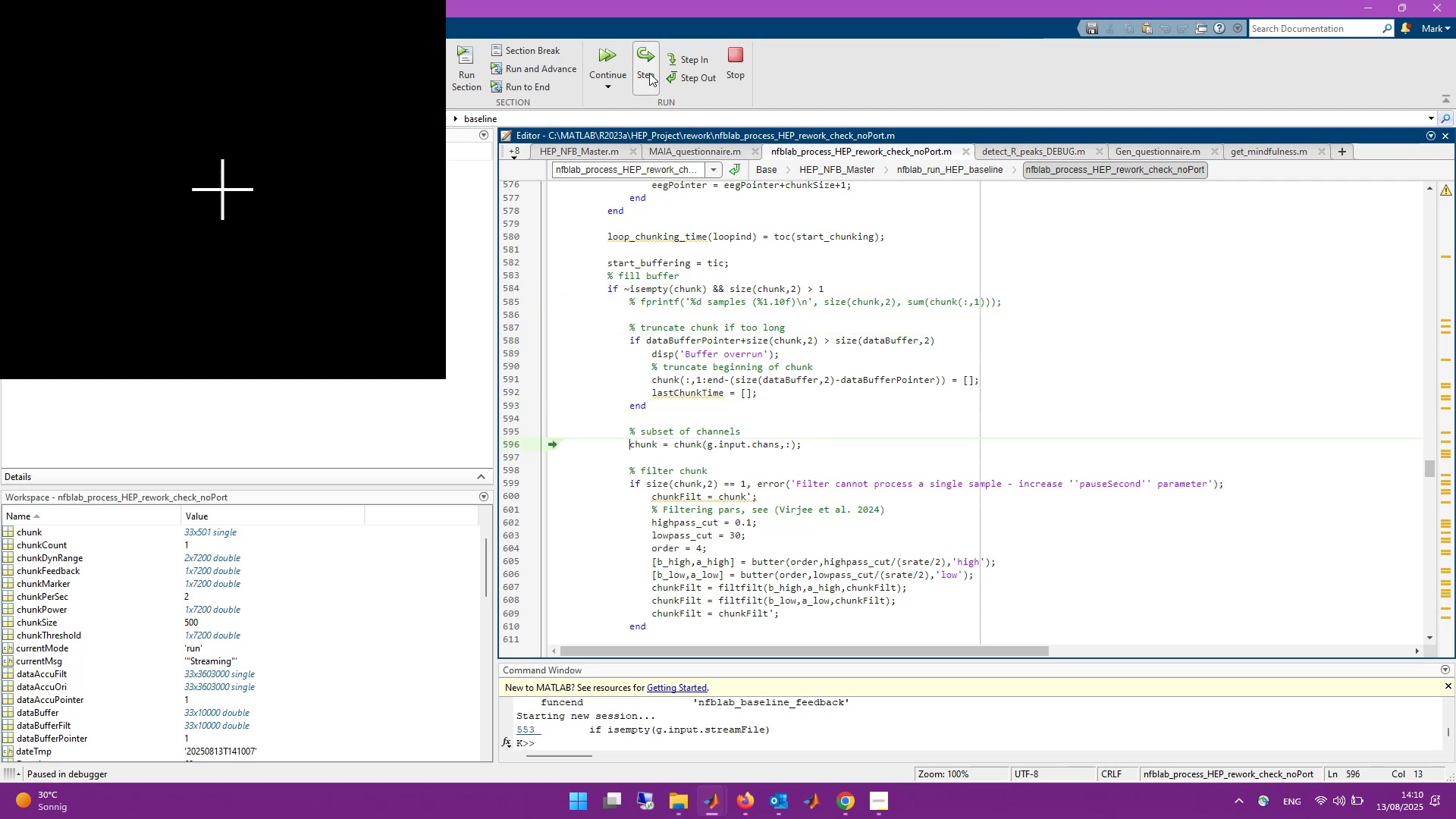 
left_click([649, 73])
 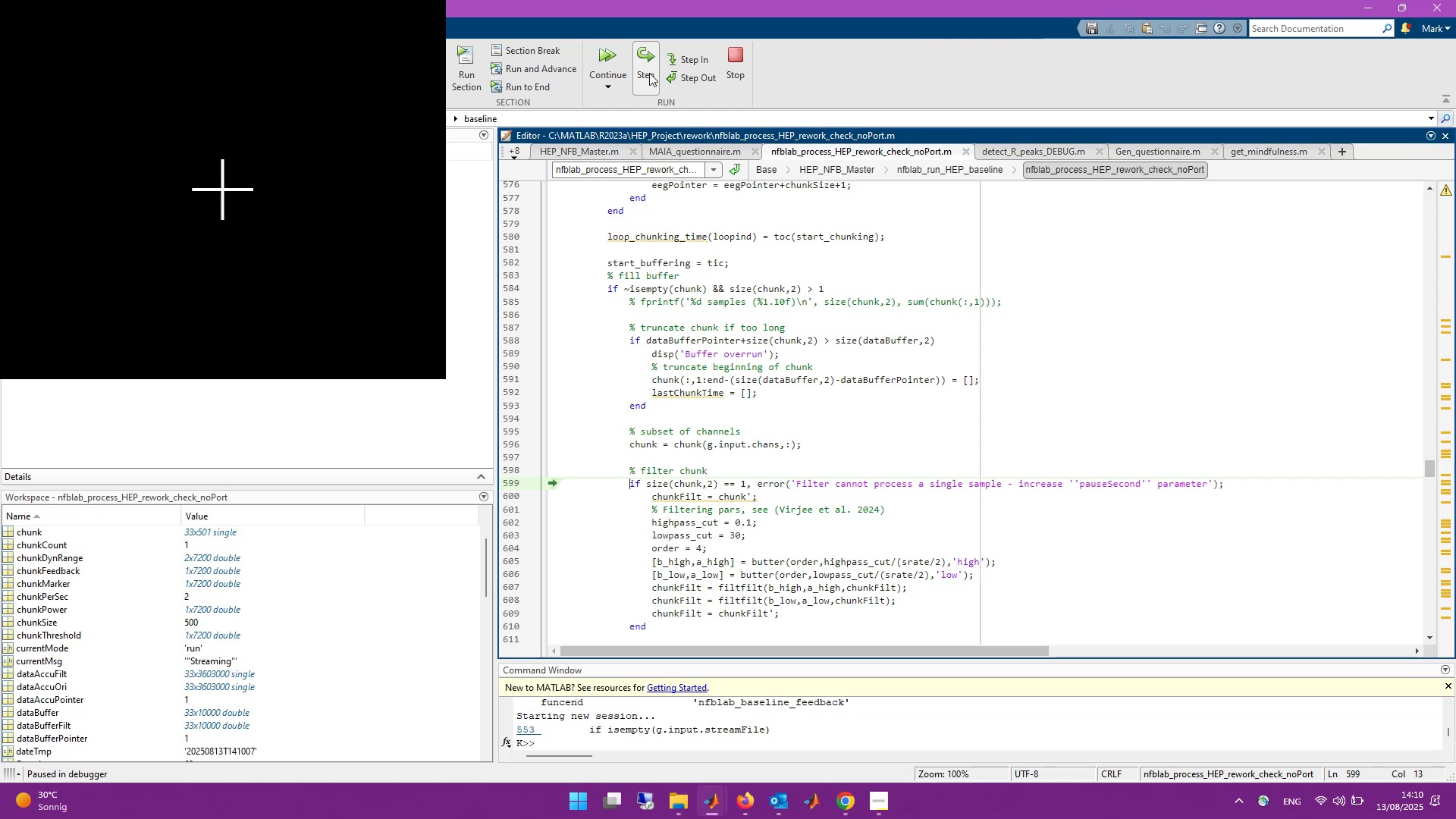 
wait(10.06)
 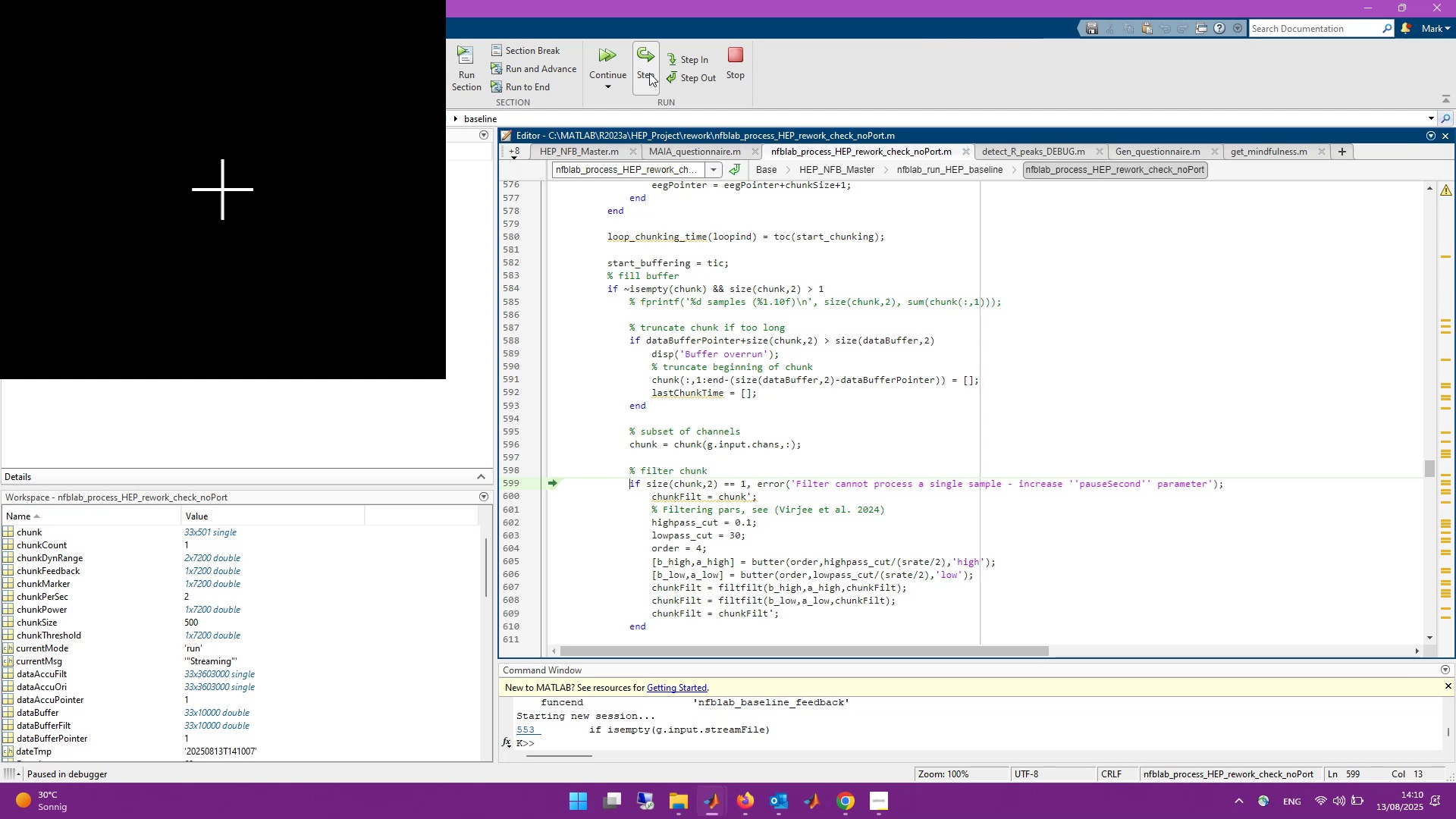 
left_click([649, 73])
 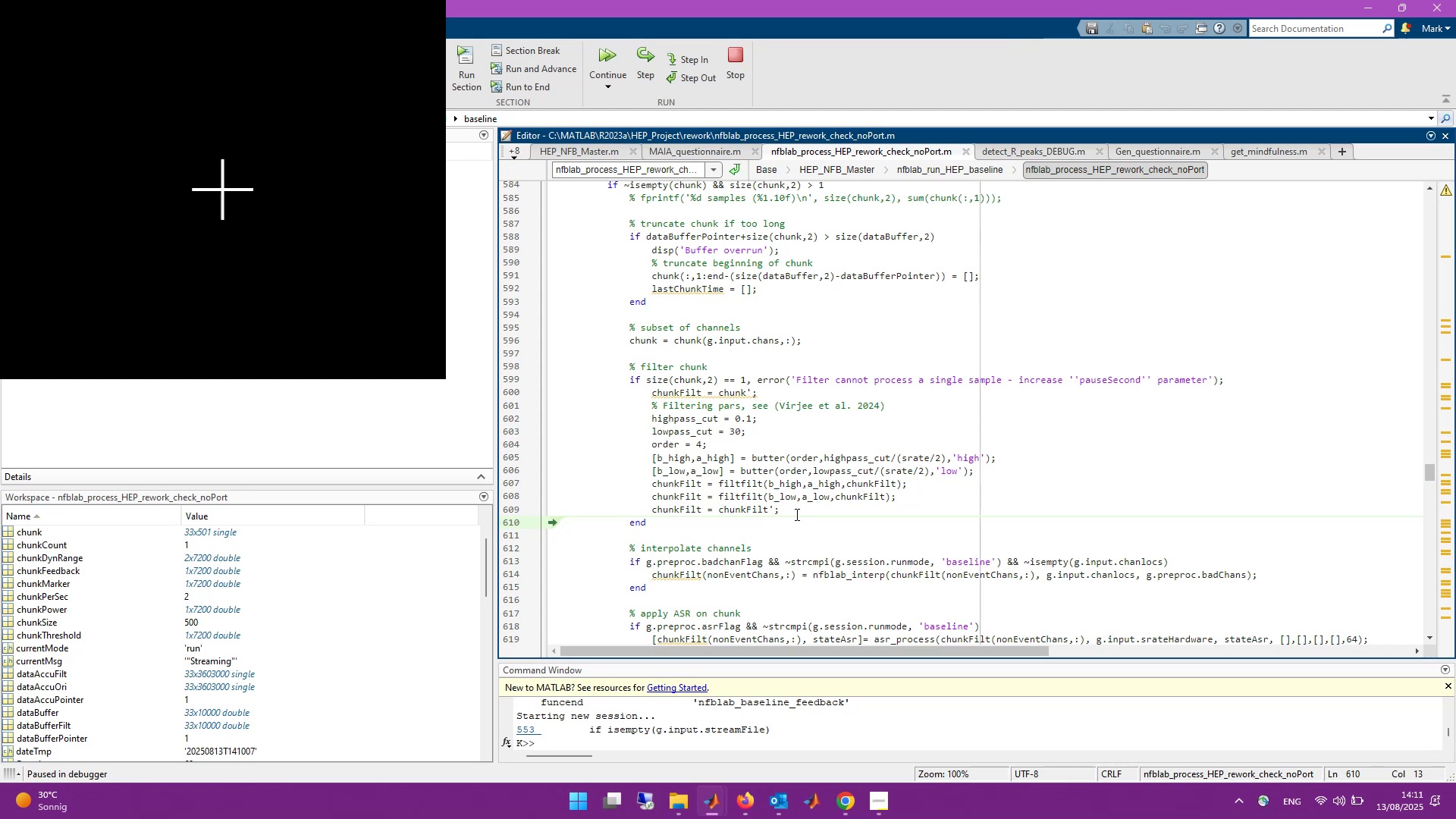 
wait(24.07)
 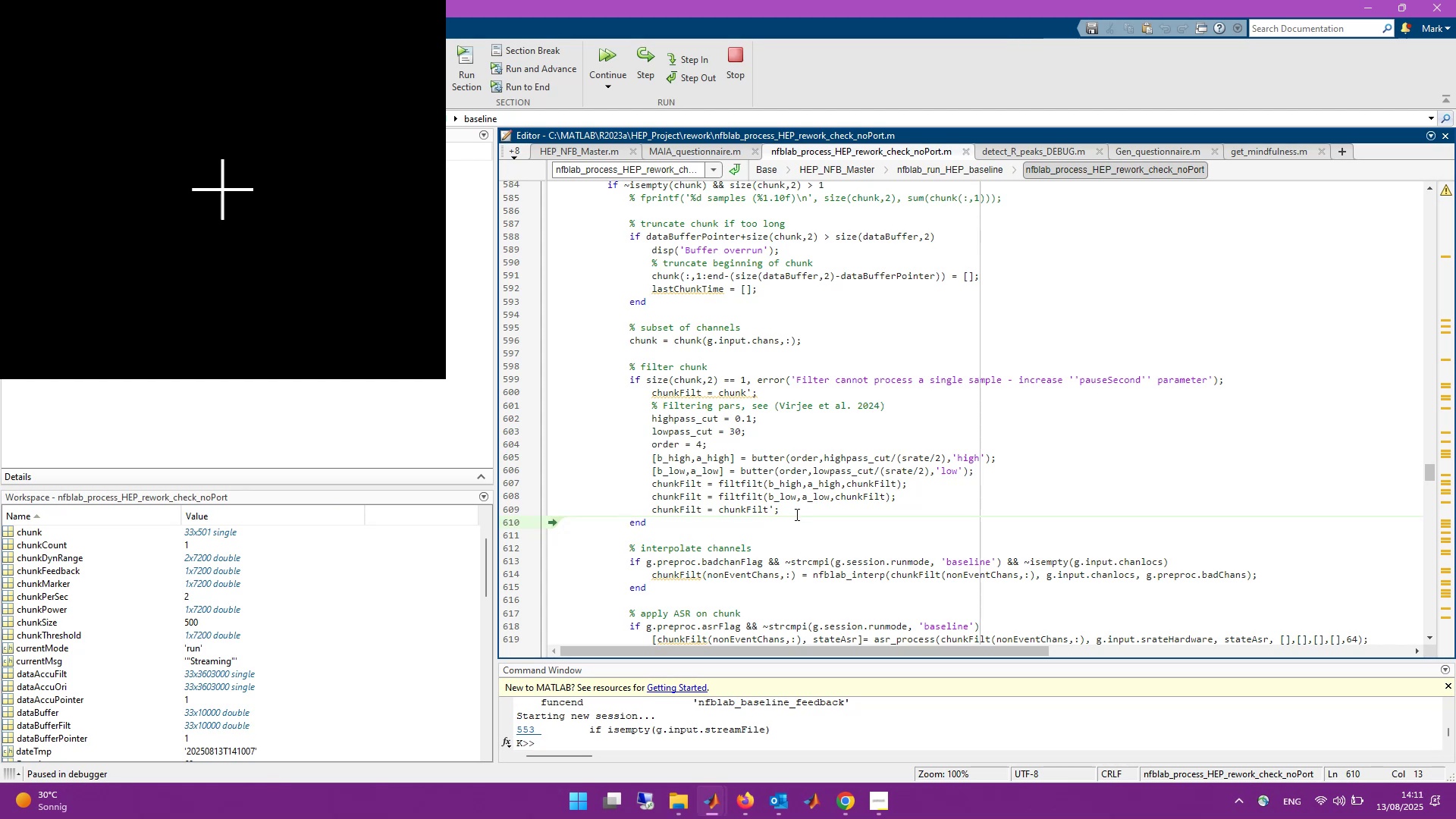 
scroll: coordinate [795, 541], scroll_direction: down, amount: 2.0
 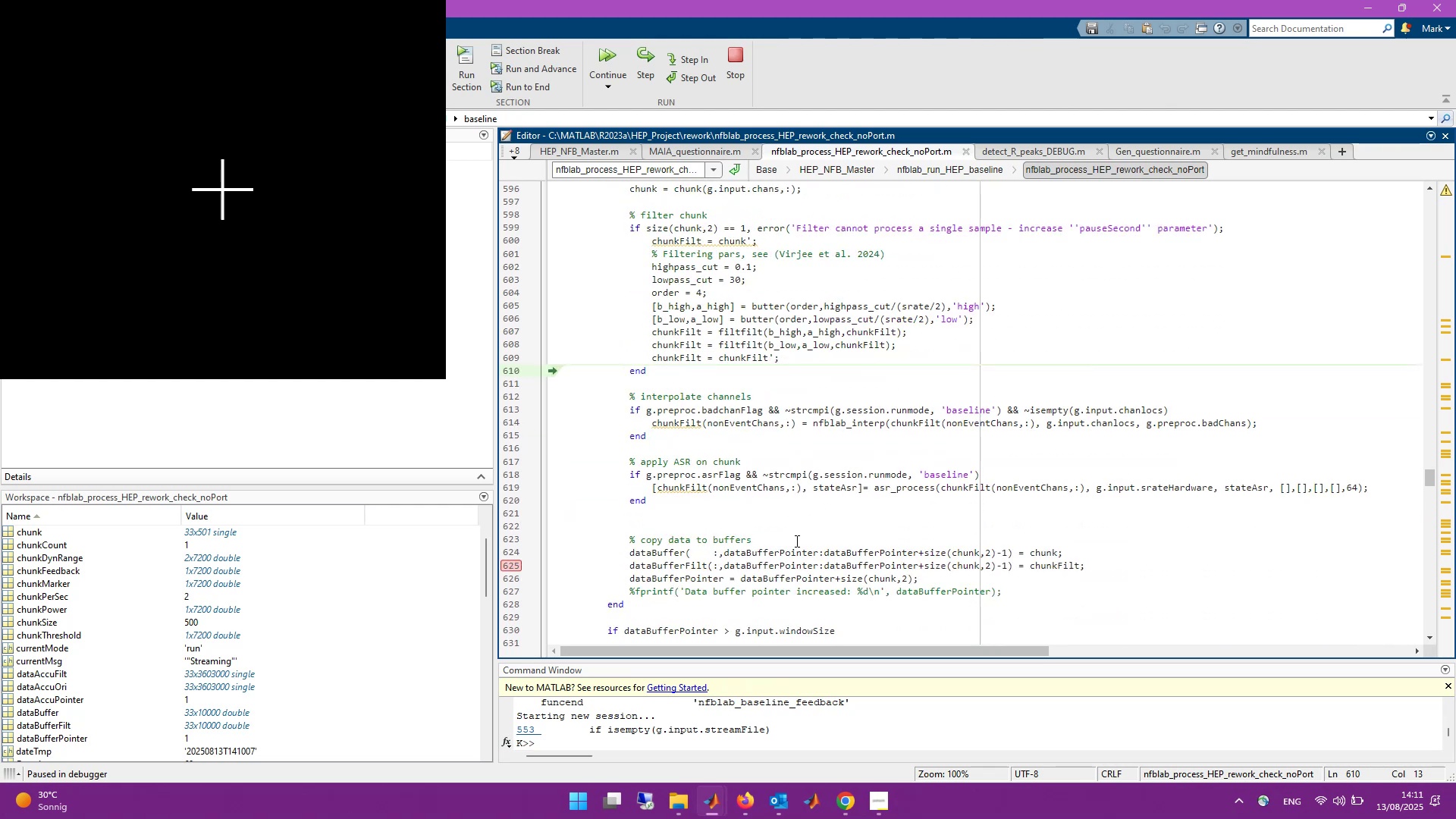 
scroll: coordinate [795, 541], scroll_direction: up, amount: 2.0
 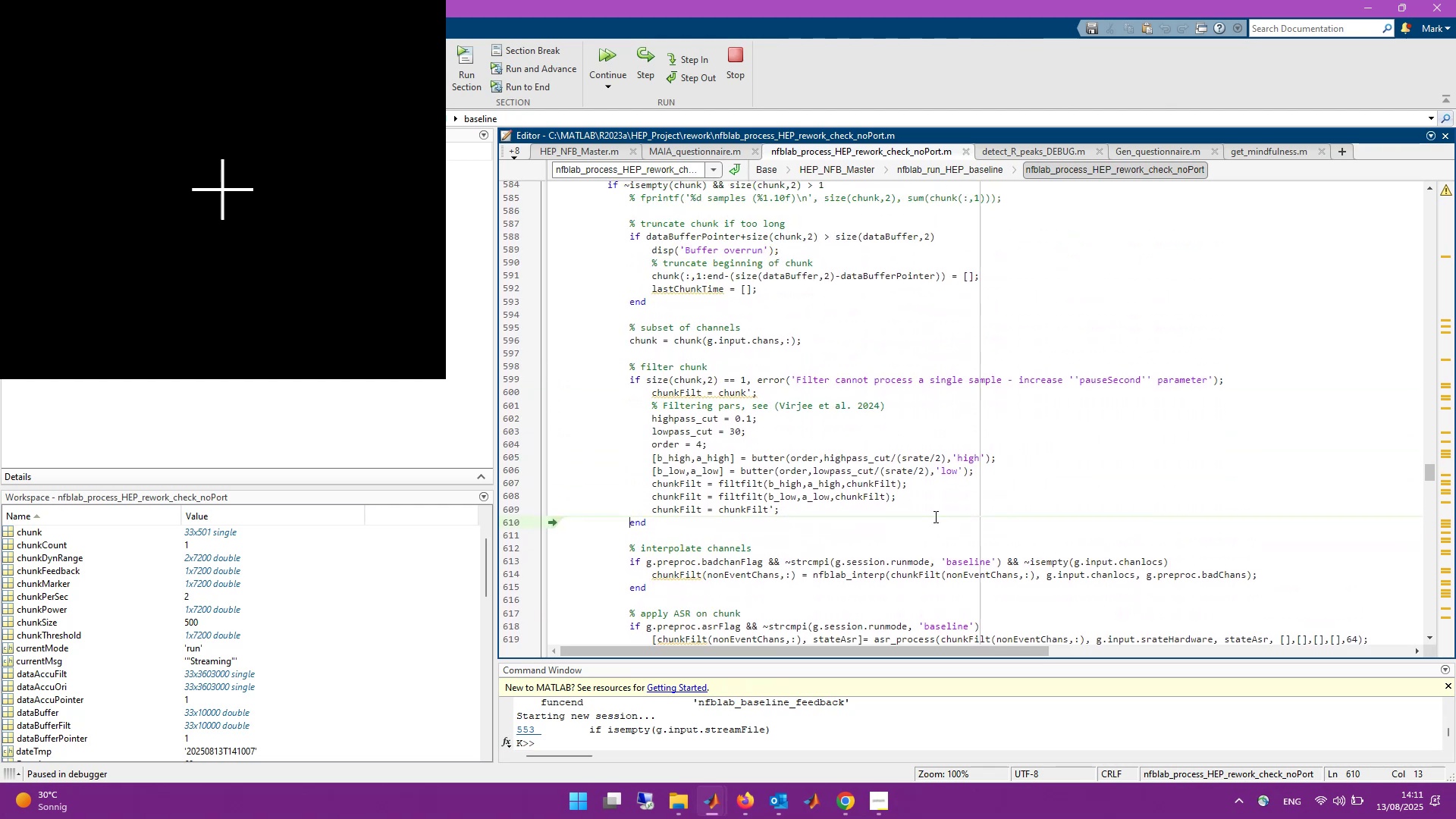 
left_click([821, 733])
 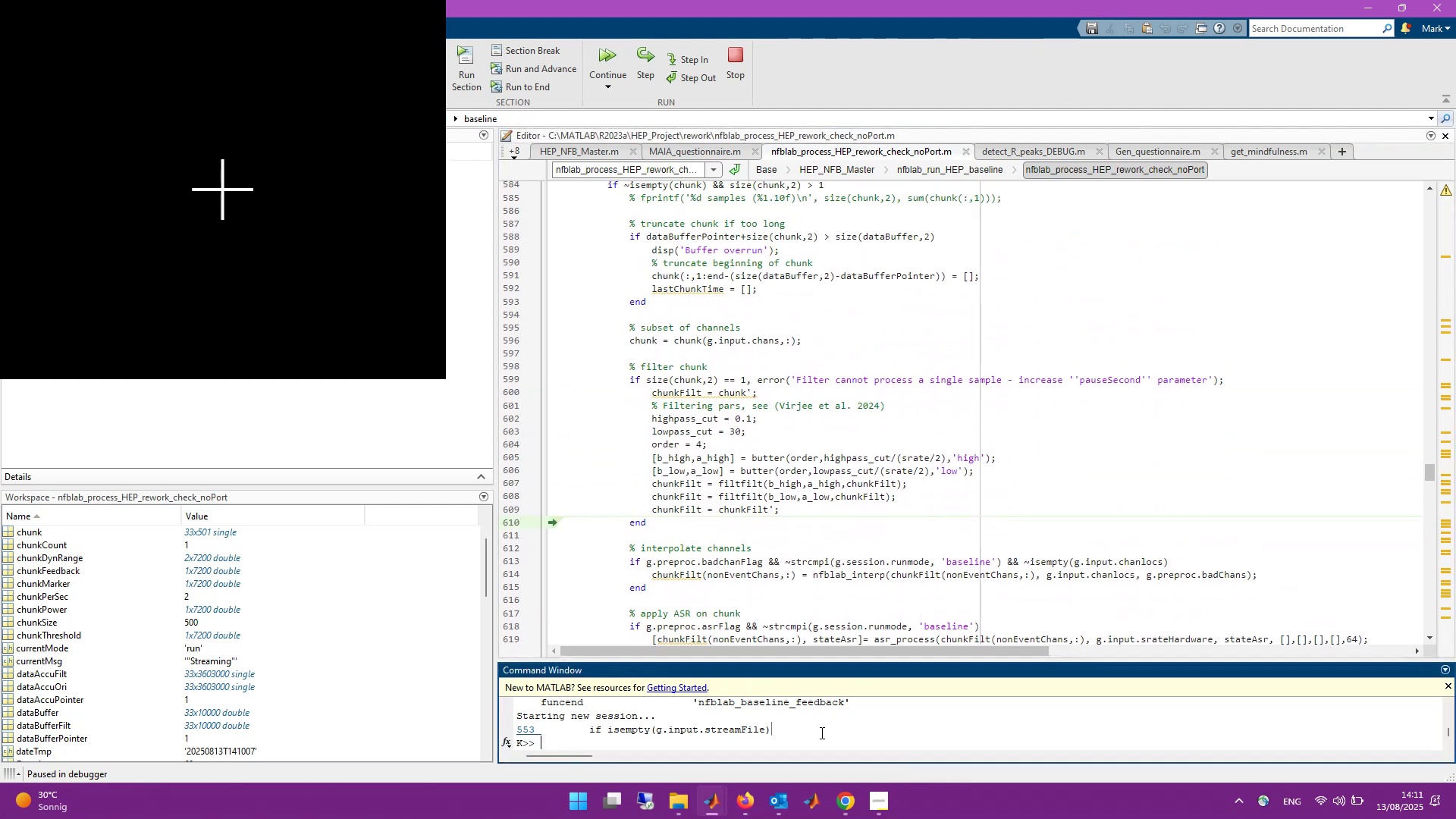 
type(sca)
 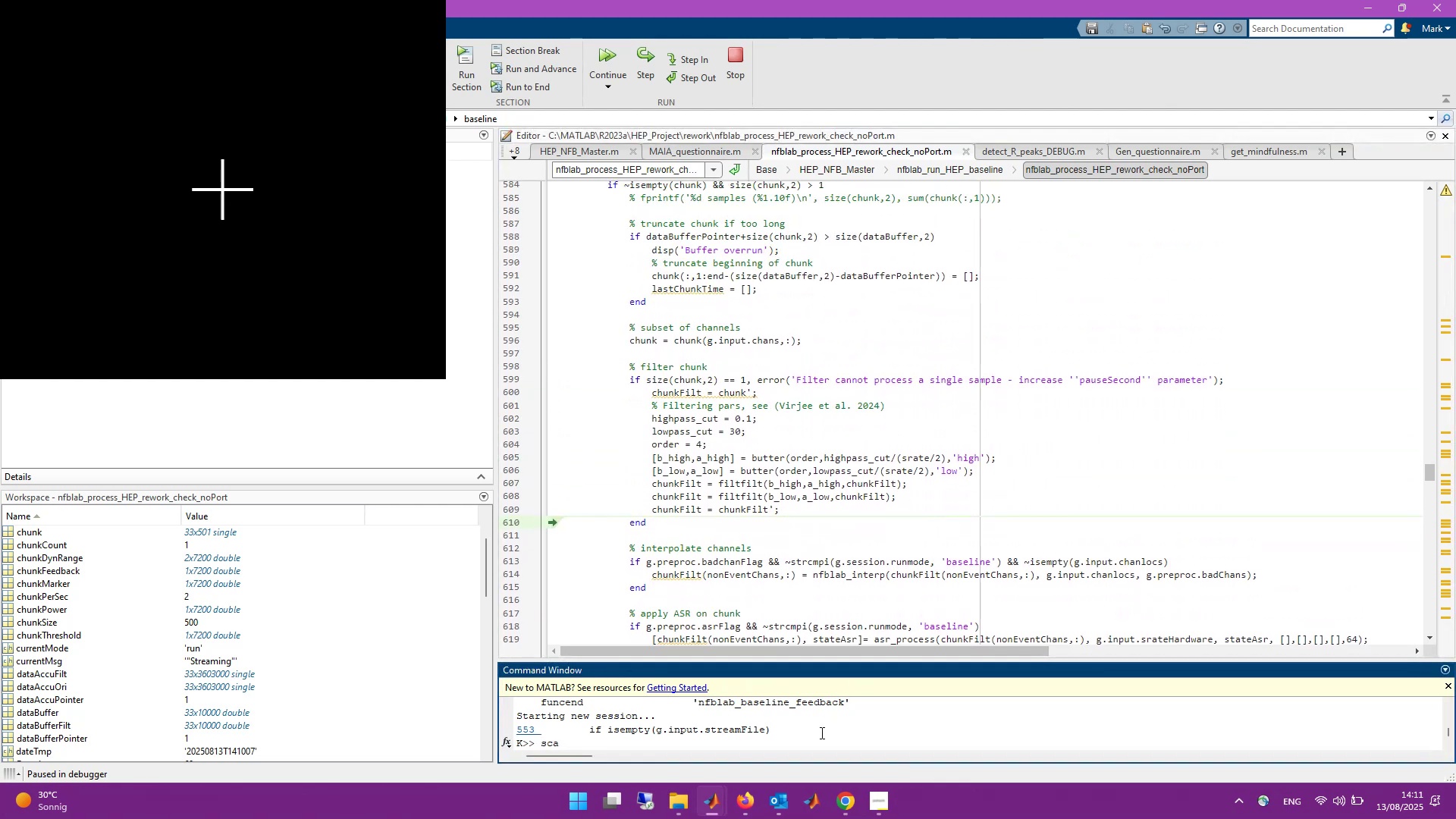 
key(Enter)
 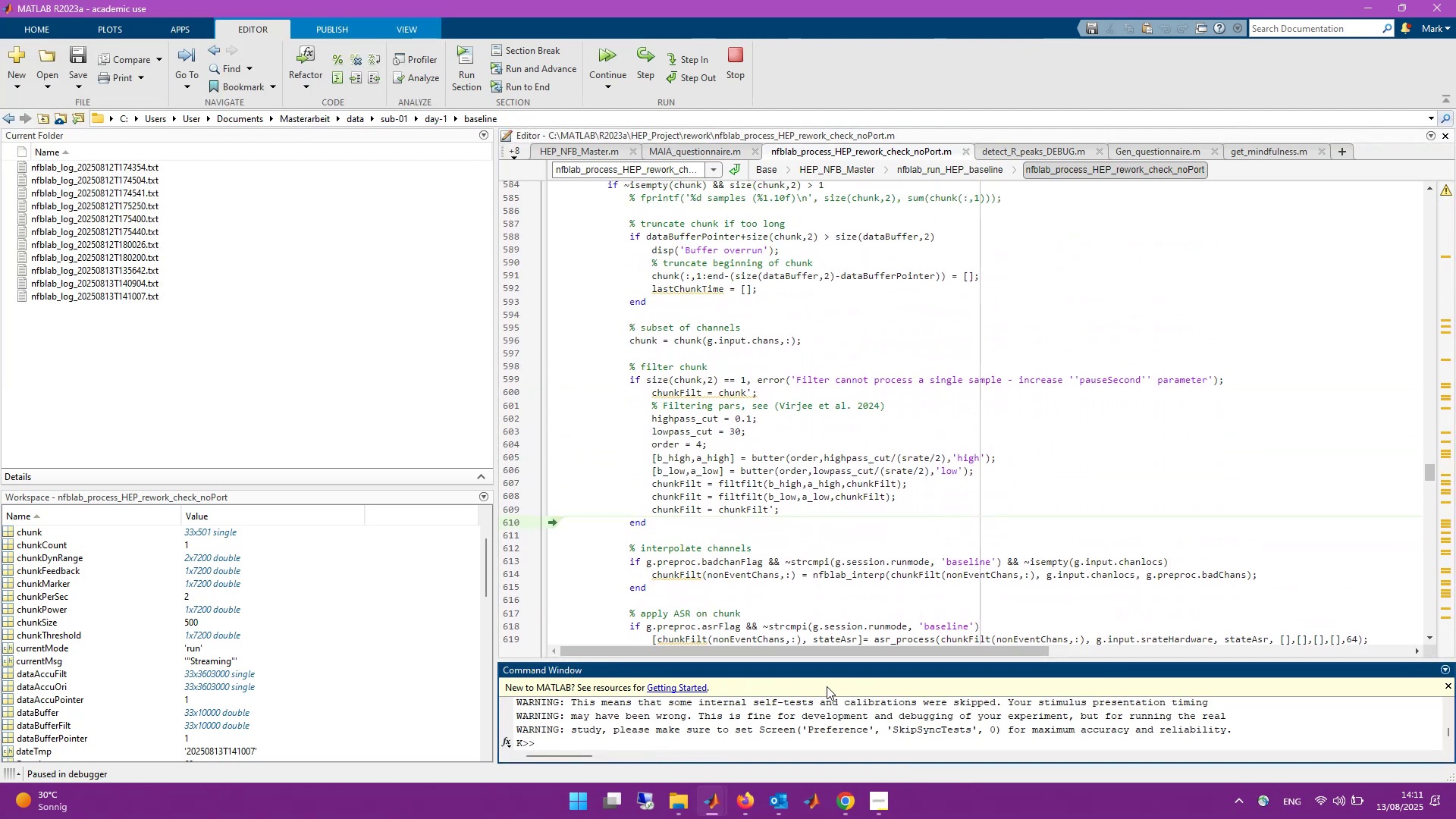 
mouse_move([734, 794])
 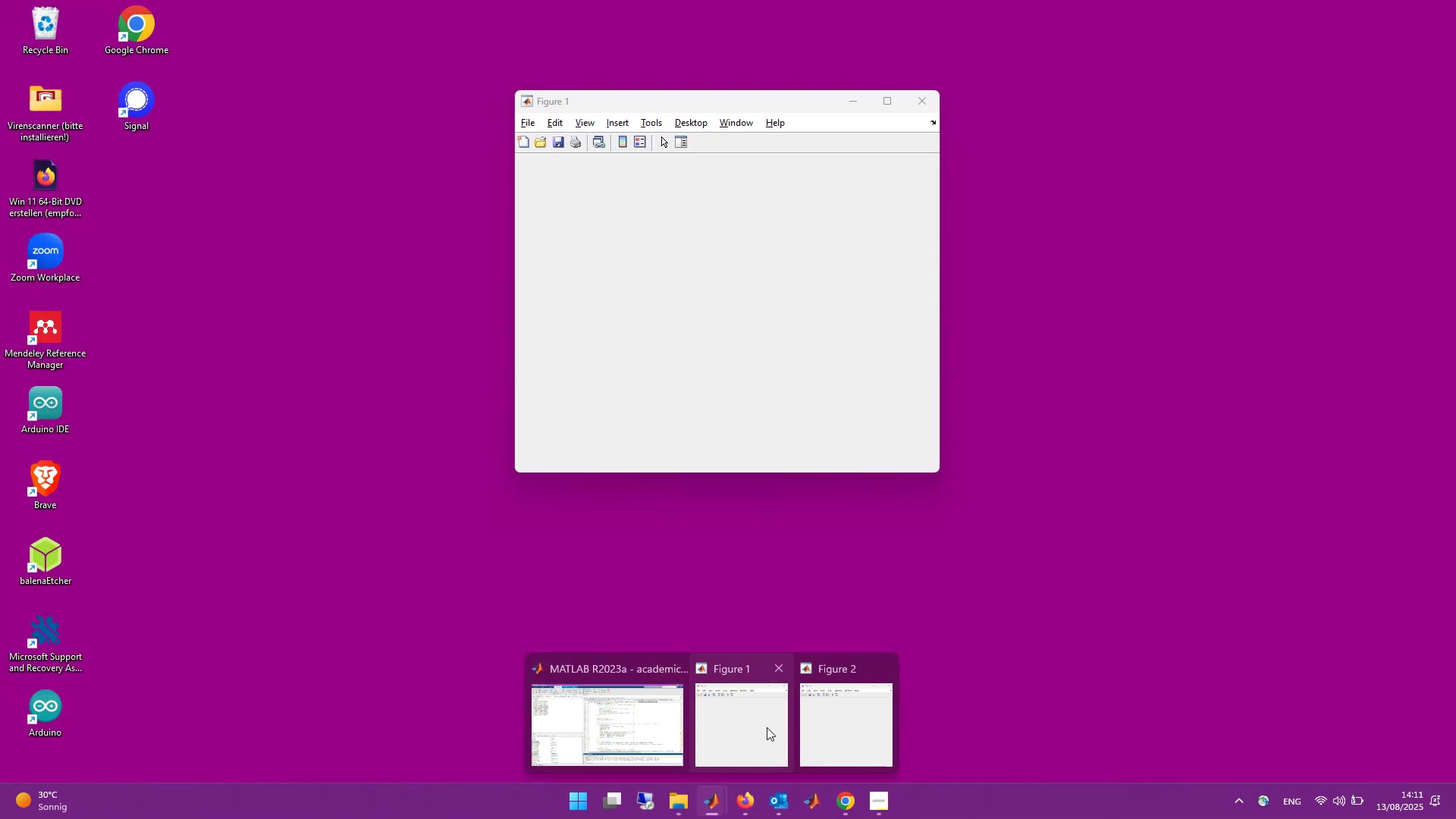 
left_click([780, 677])
 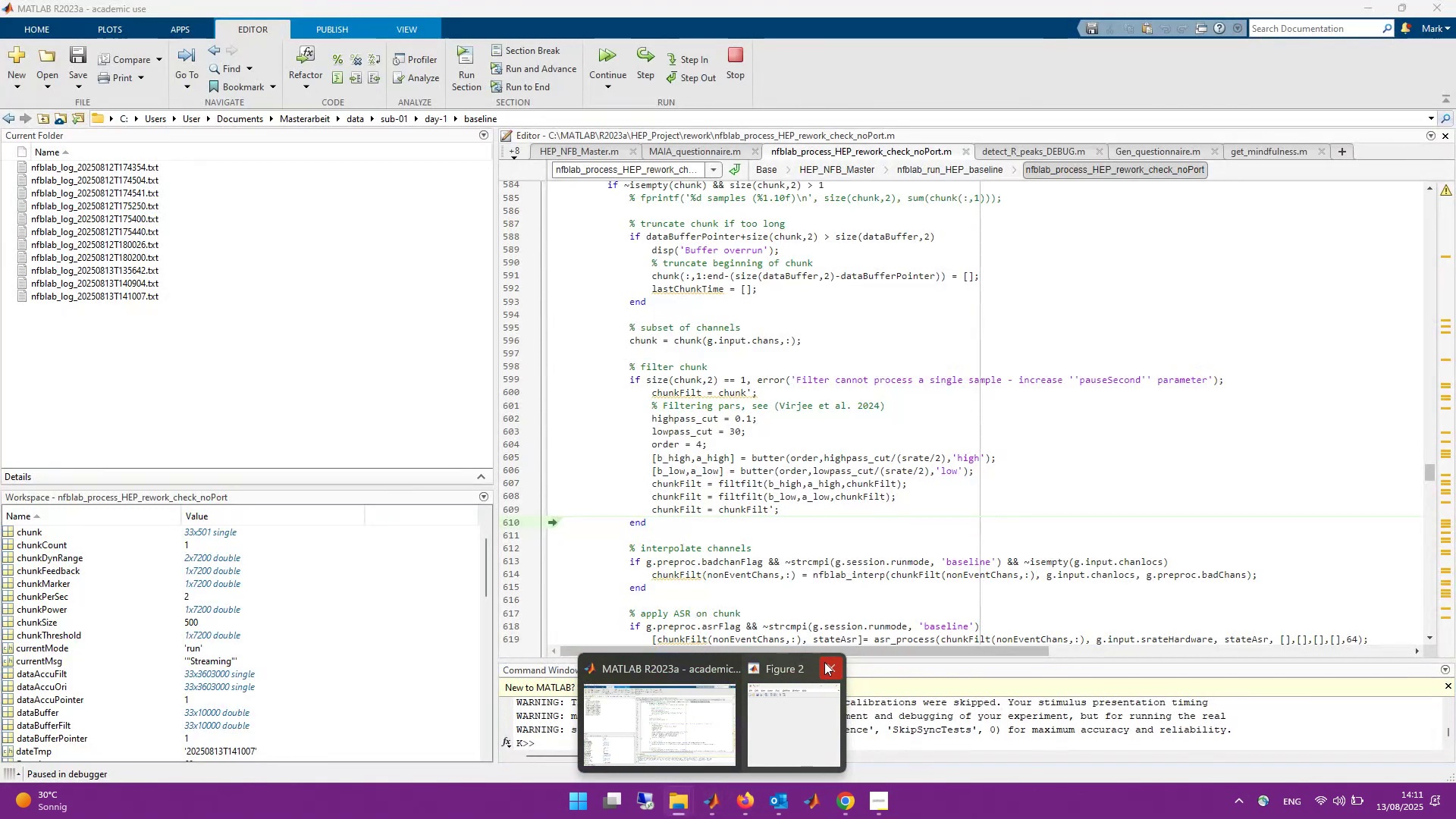 
left_click([832, 661])
 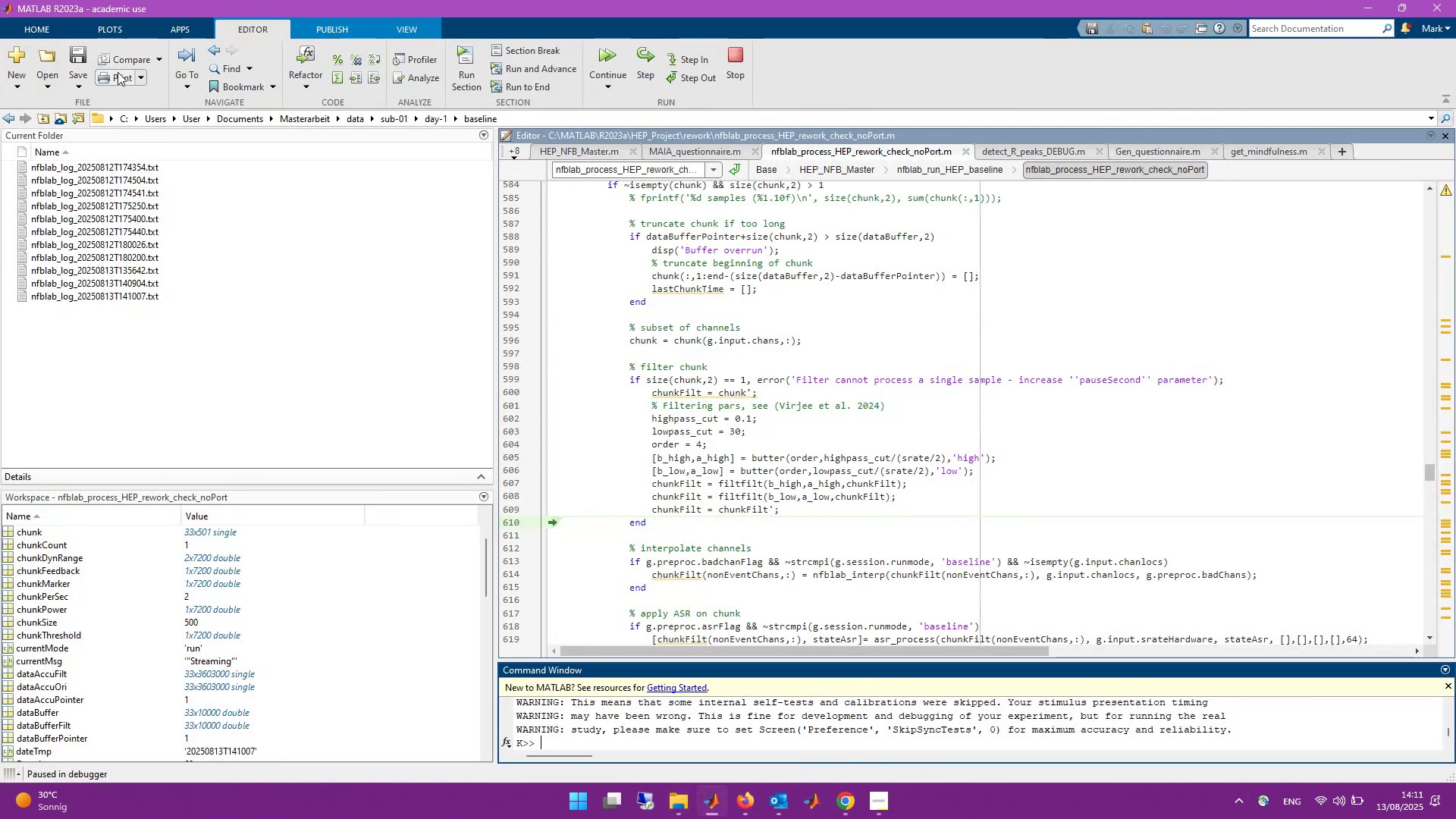 
left_click([133, 64])
 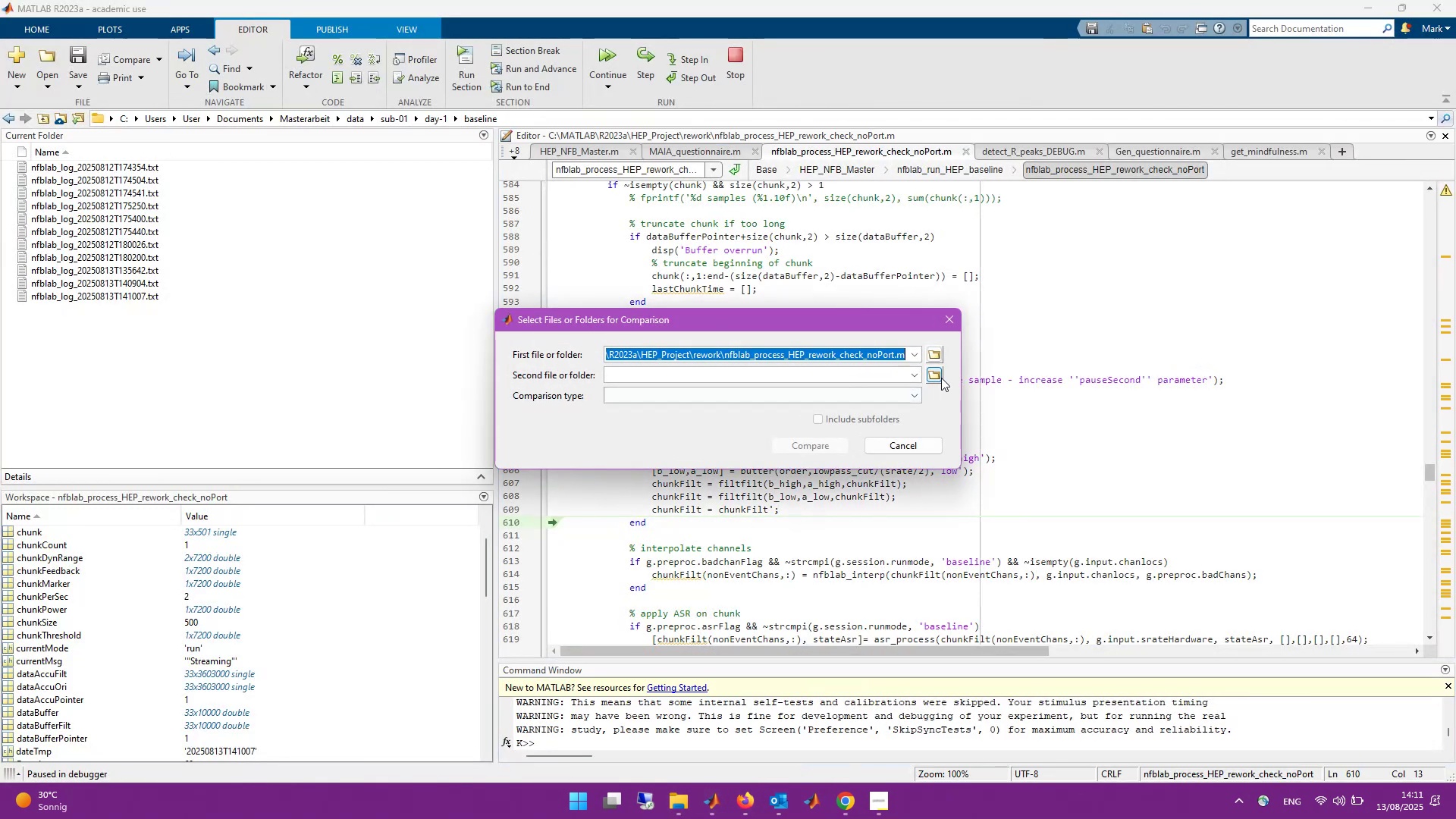 
left_click([939, 376])
 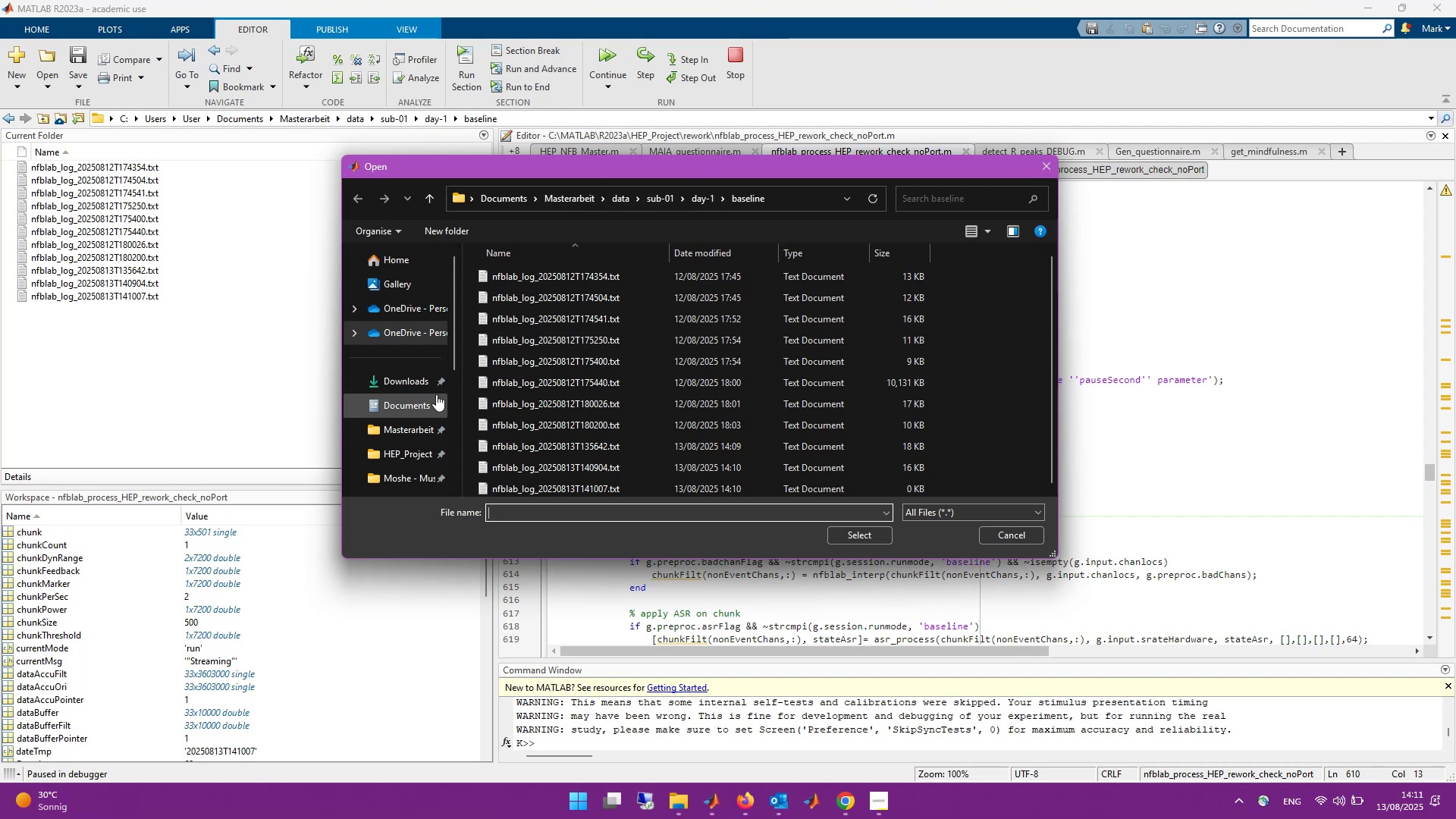 
wait(5.46)
 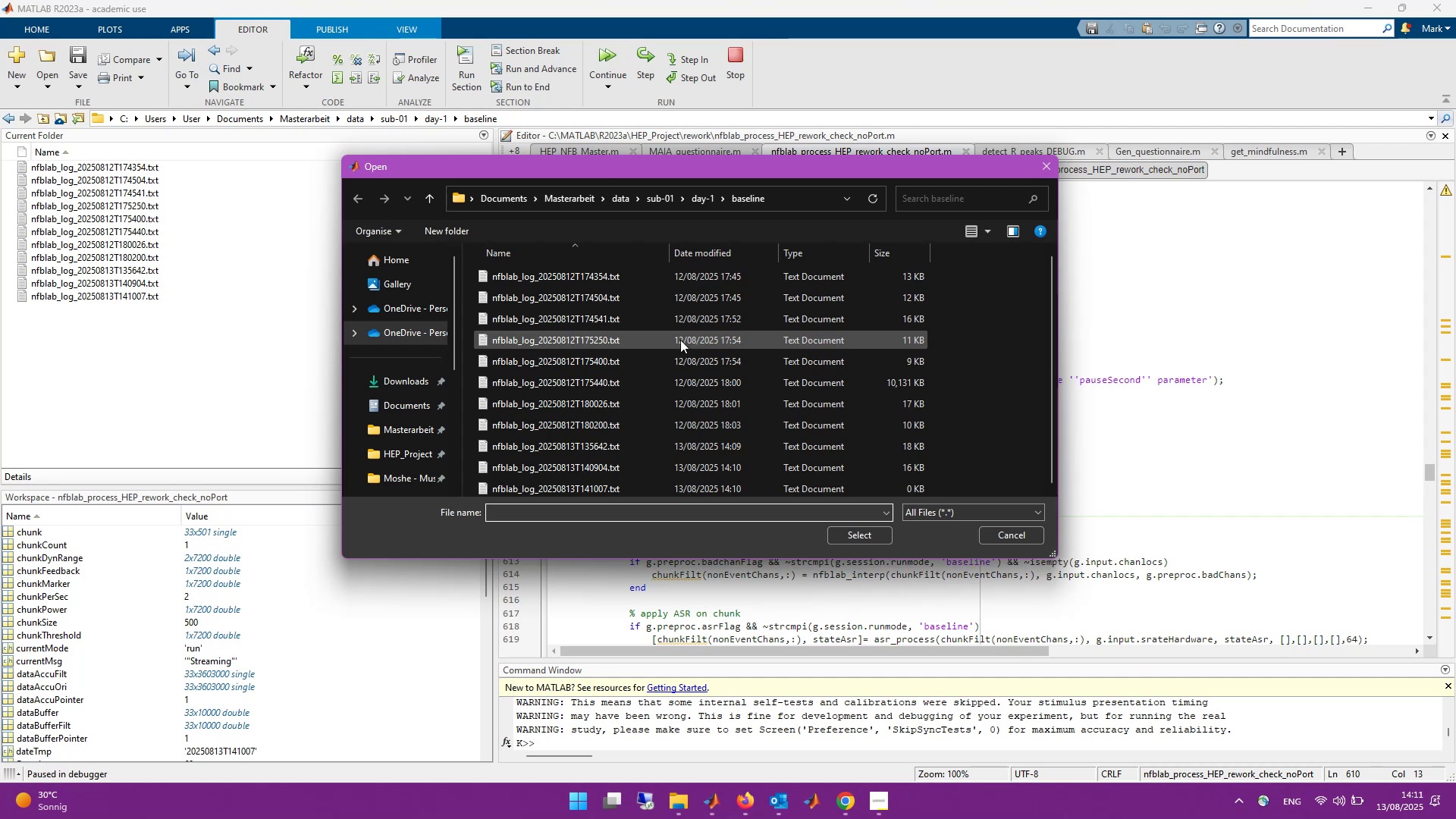 
left_click([419, 450])
 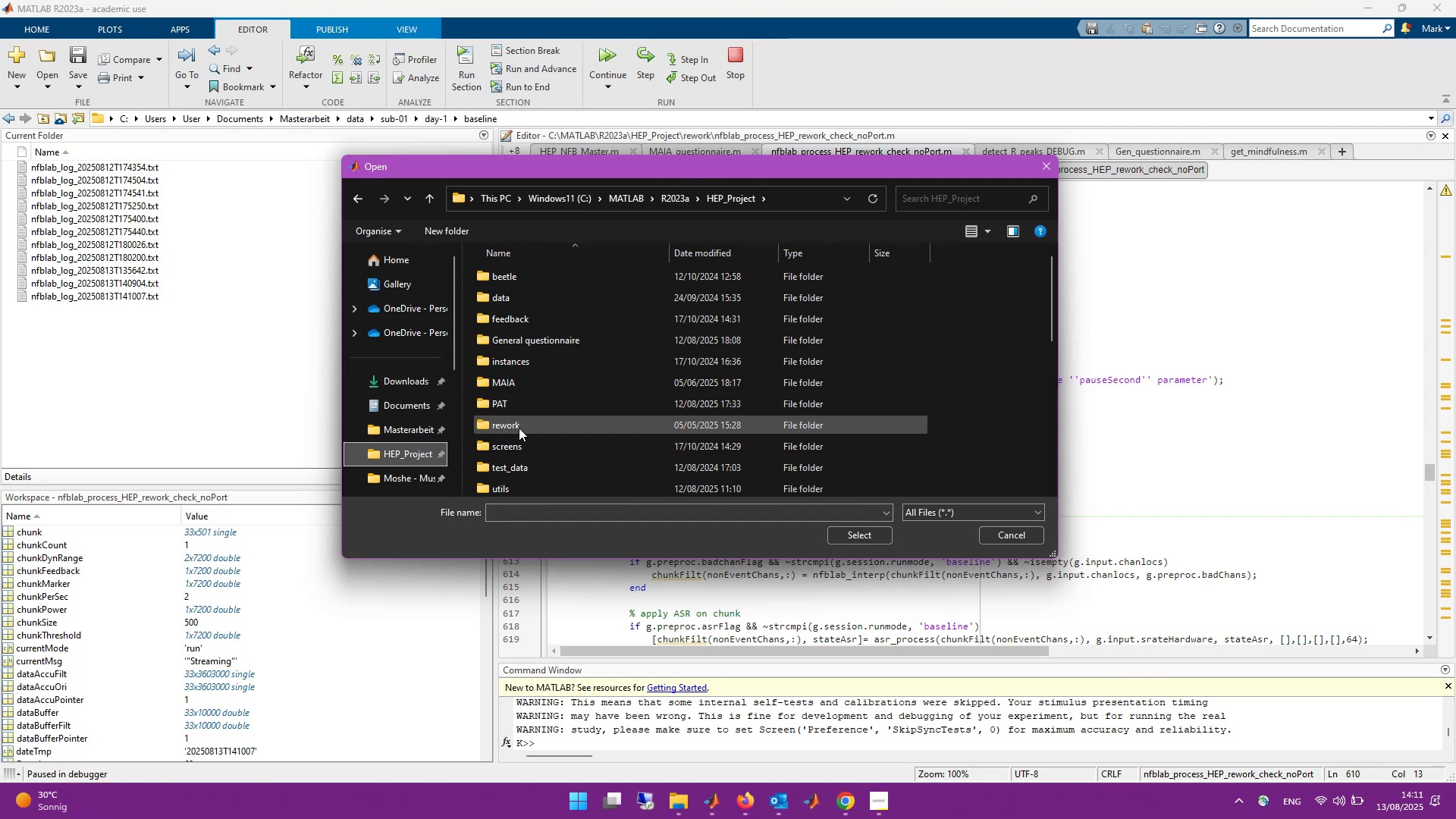 
scroll: coordinate [522, 441], scroll_direction: down, amount: 1.0
 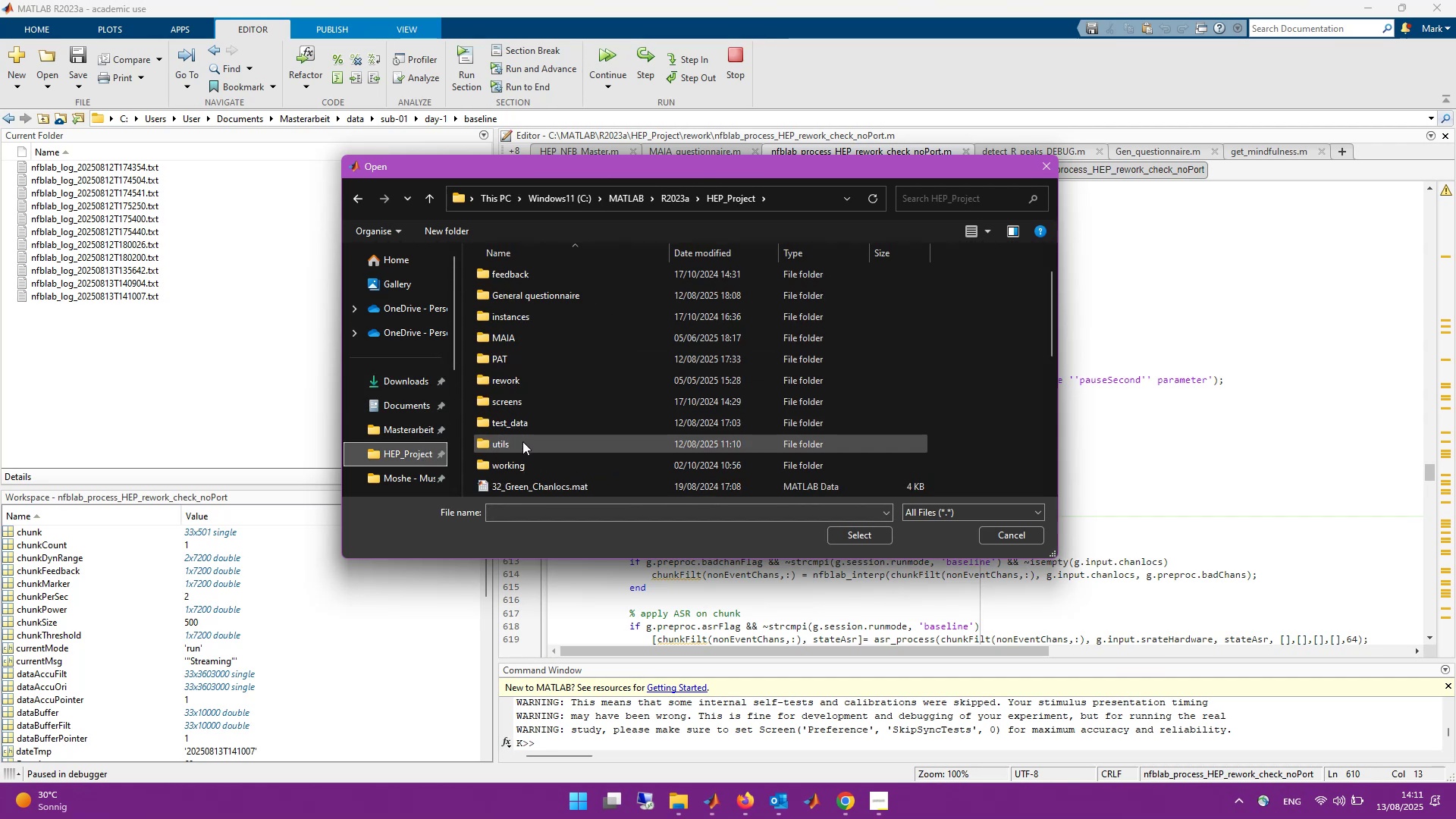 
double_click([522, 441])
 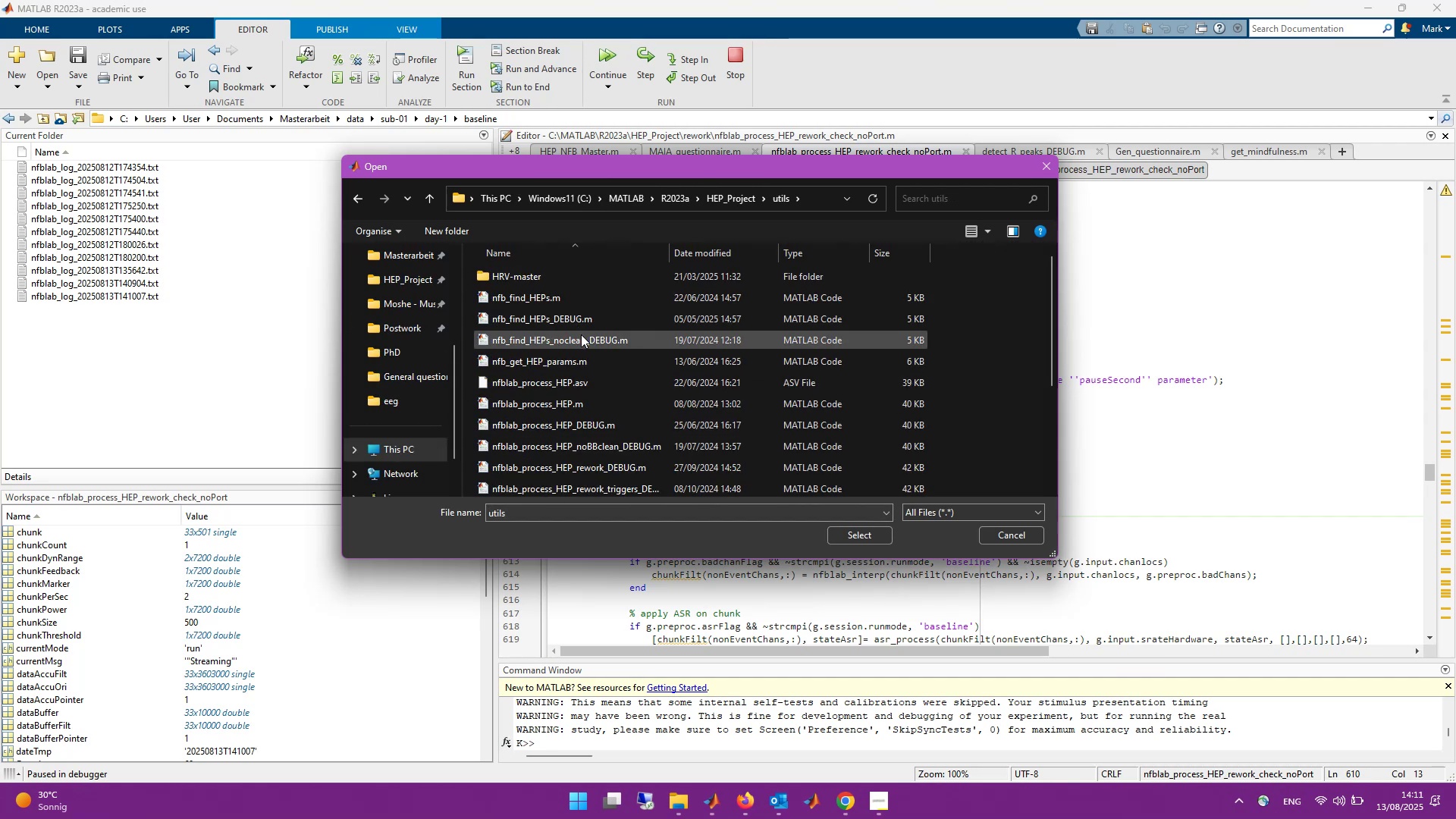 
scroll: coordinate [582, 352], scroll_direction: down, amount: 1.0
 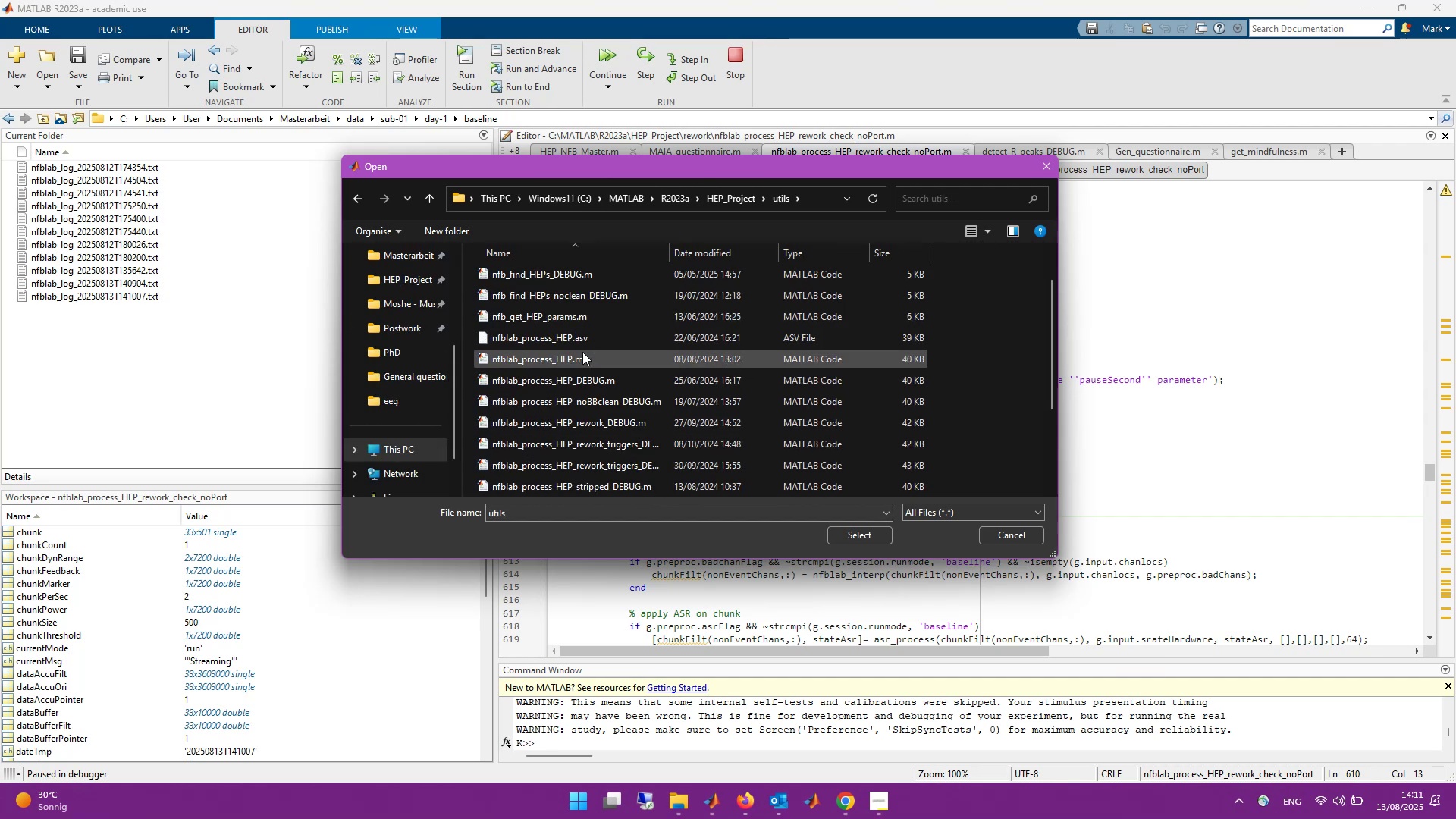 
scroll: coordinate [582, 353], scroll_direction: up, amount: 3.0
 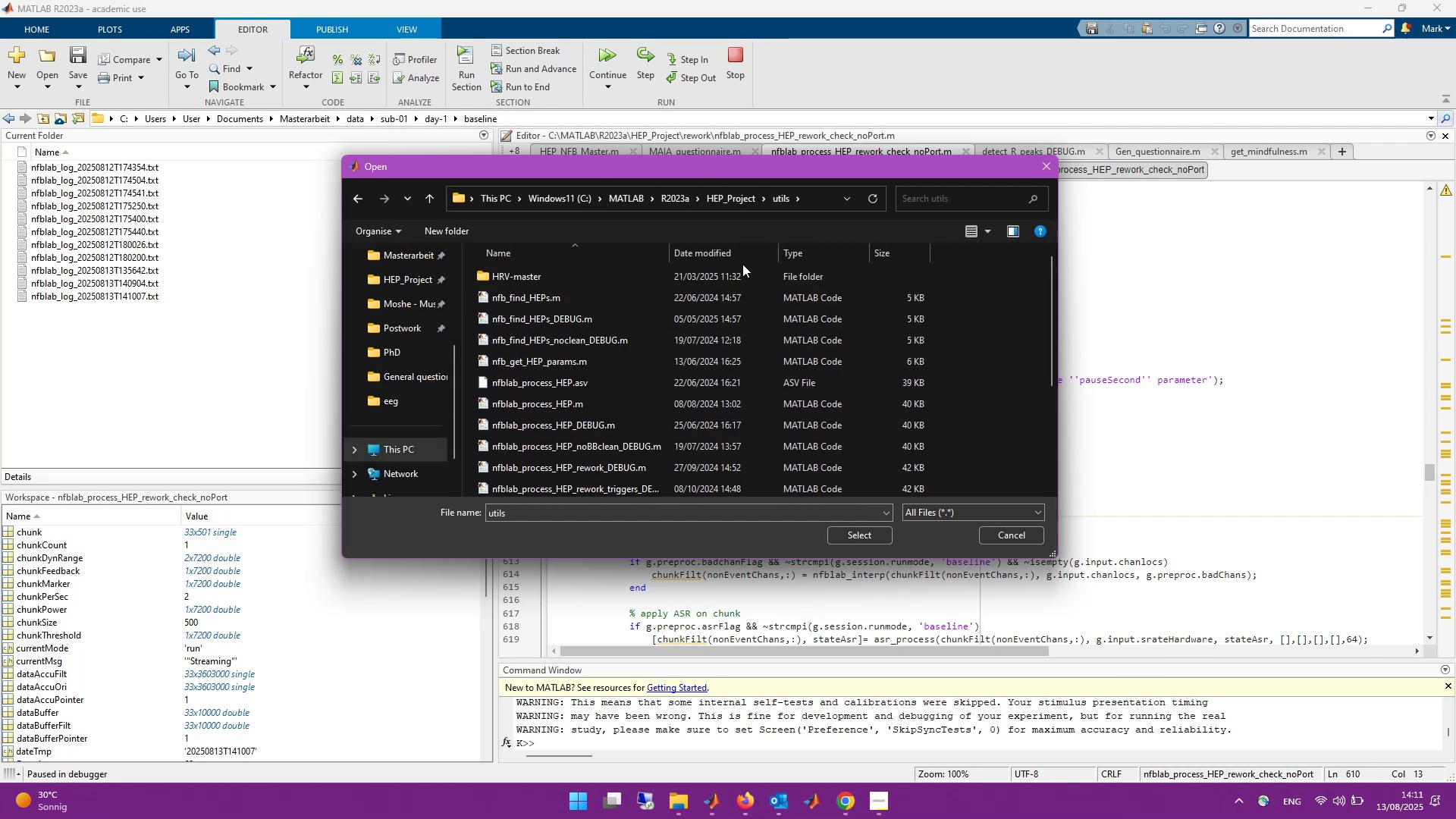 
double_click([738, 256])
 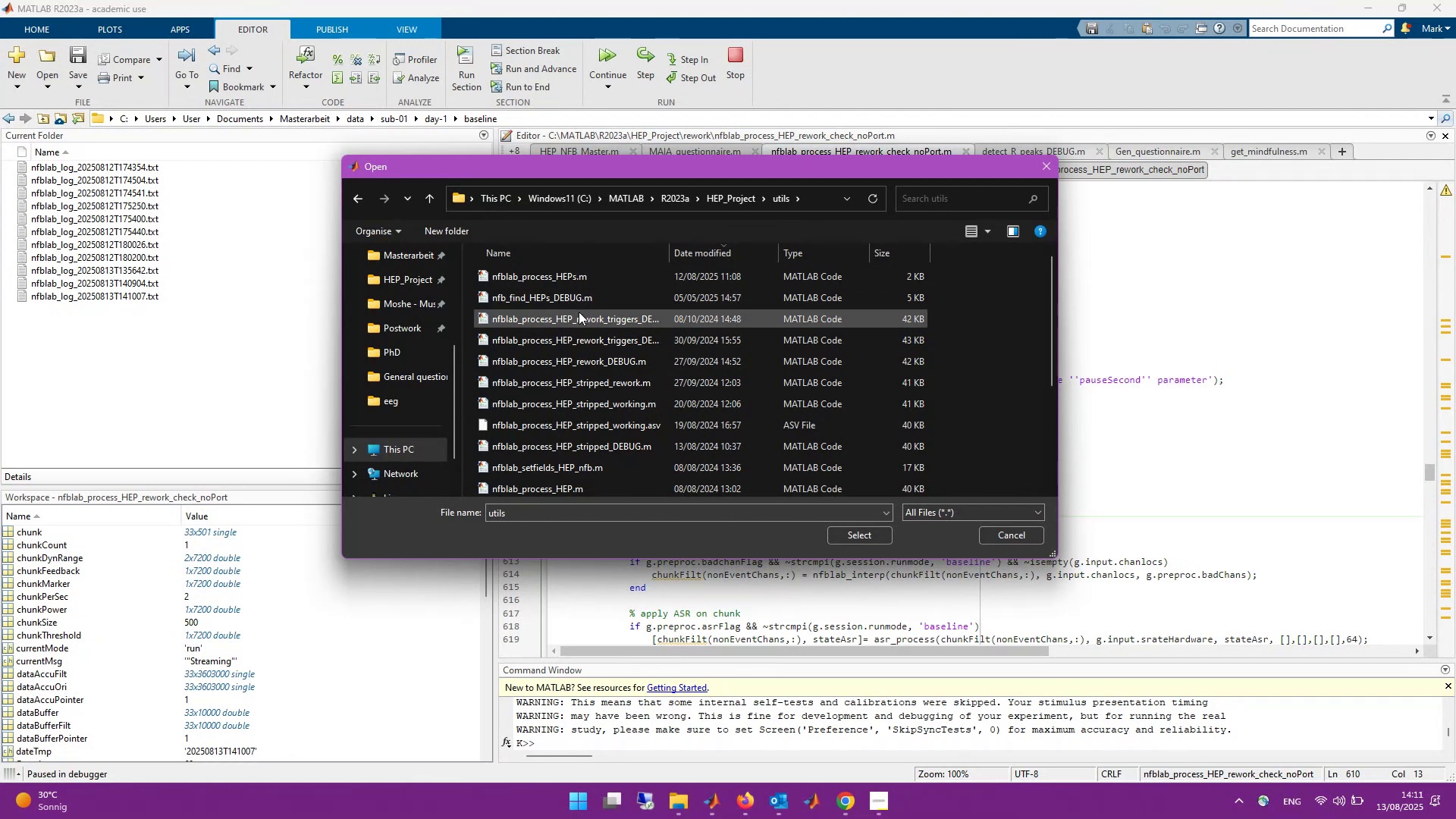 
double_click([580, 318])
 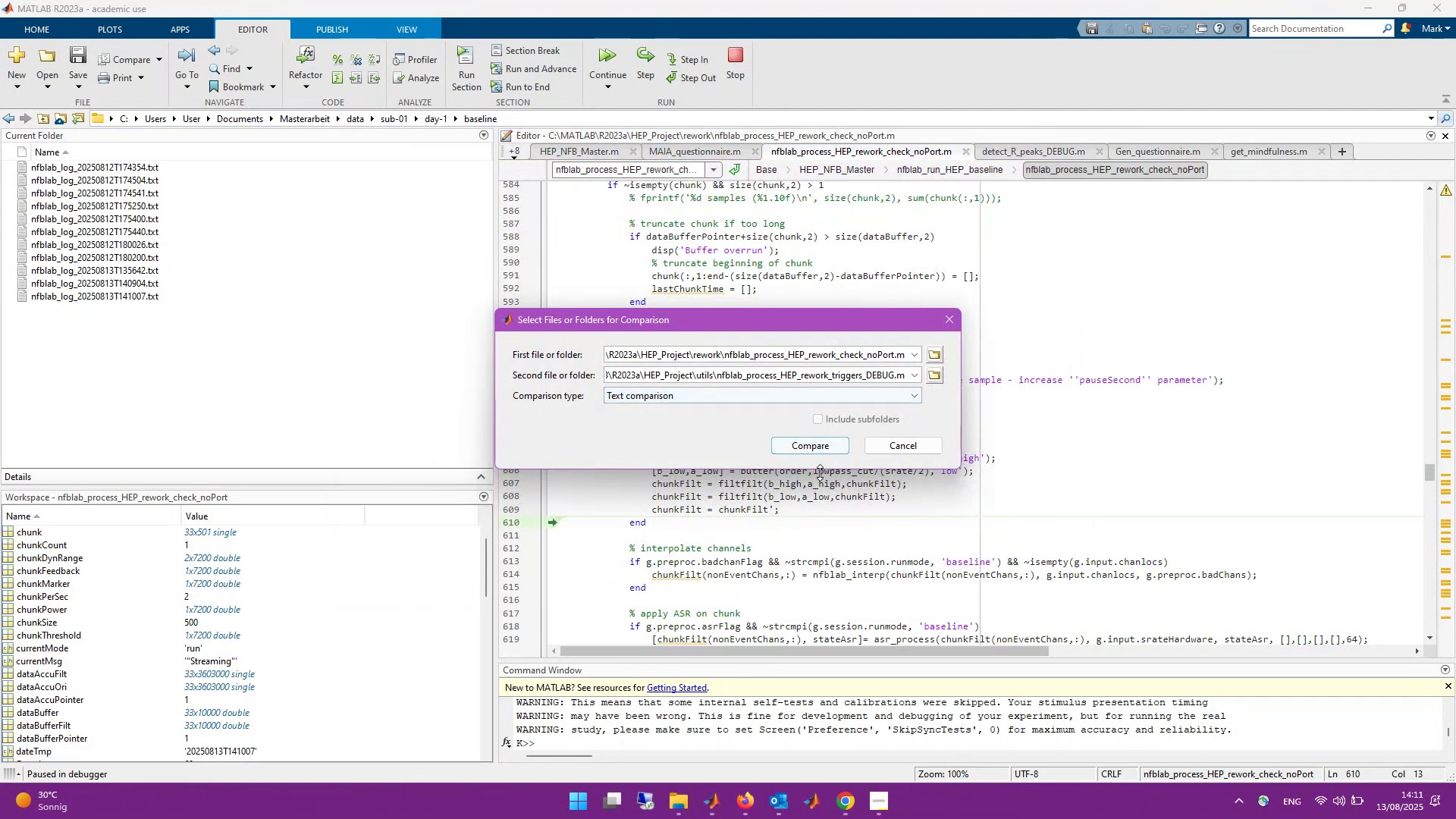 
left_click([819, 450])
 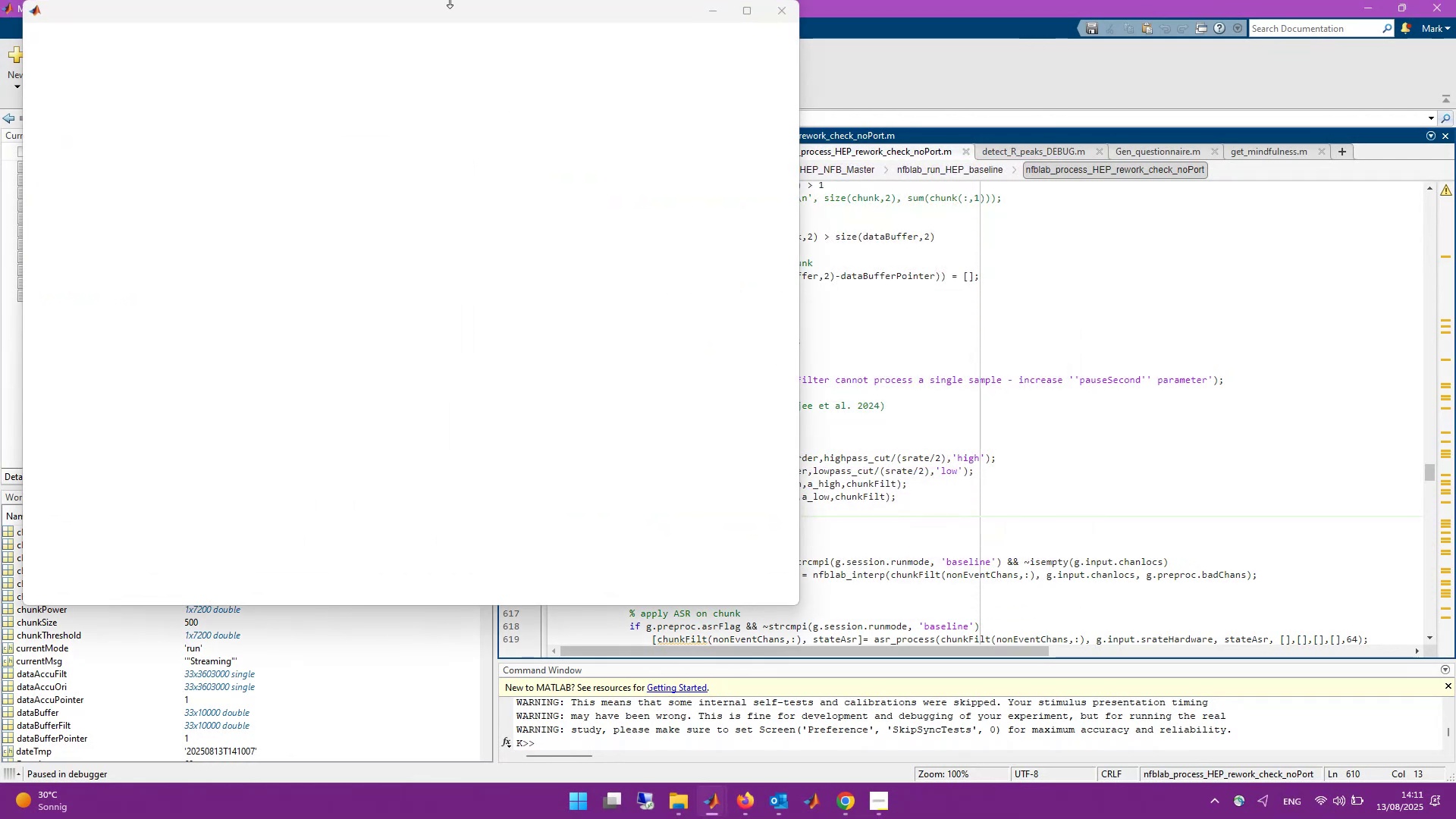 
left_click_drag(start_coordinate=[459, 8], to_coordinate=[474, 0])
 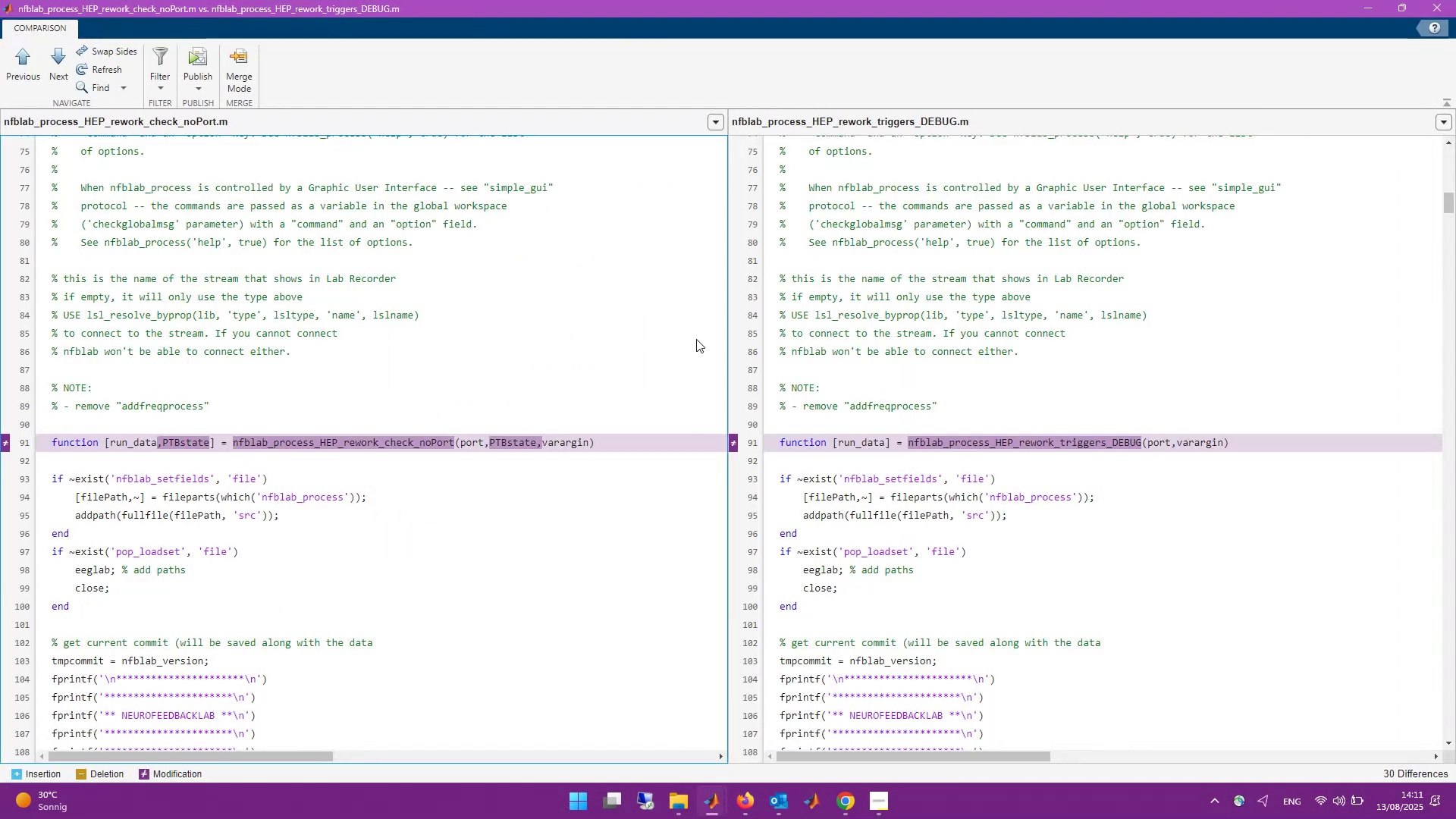 
scroll: coordinate [561, 396], scroll_direction: down, amount: 130.0
 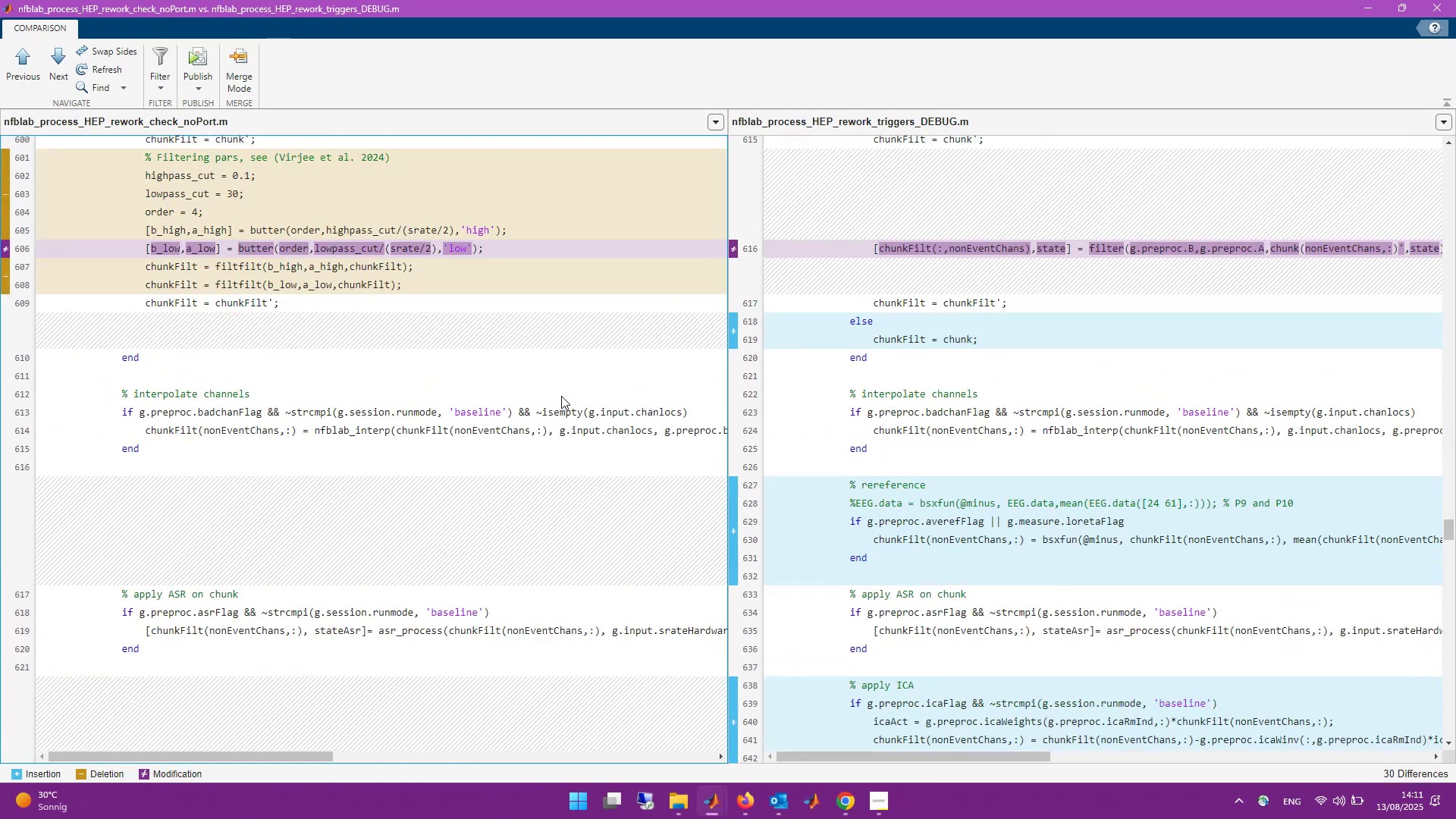 
scroll: coordinate [214, 309], scroll_direction: up, amount: 3.0
 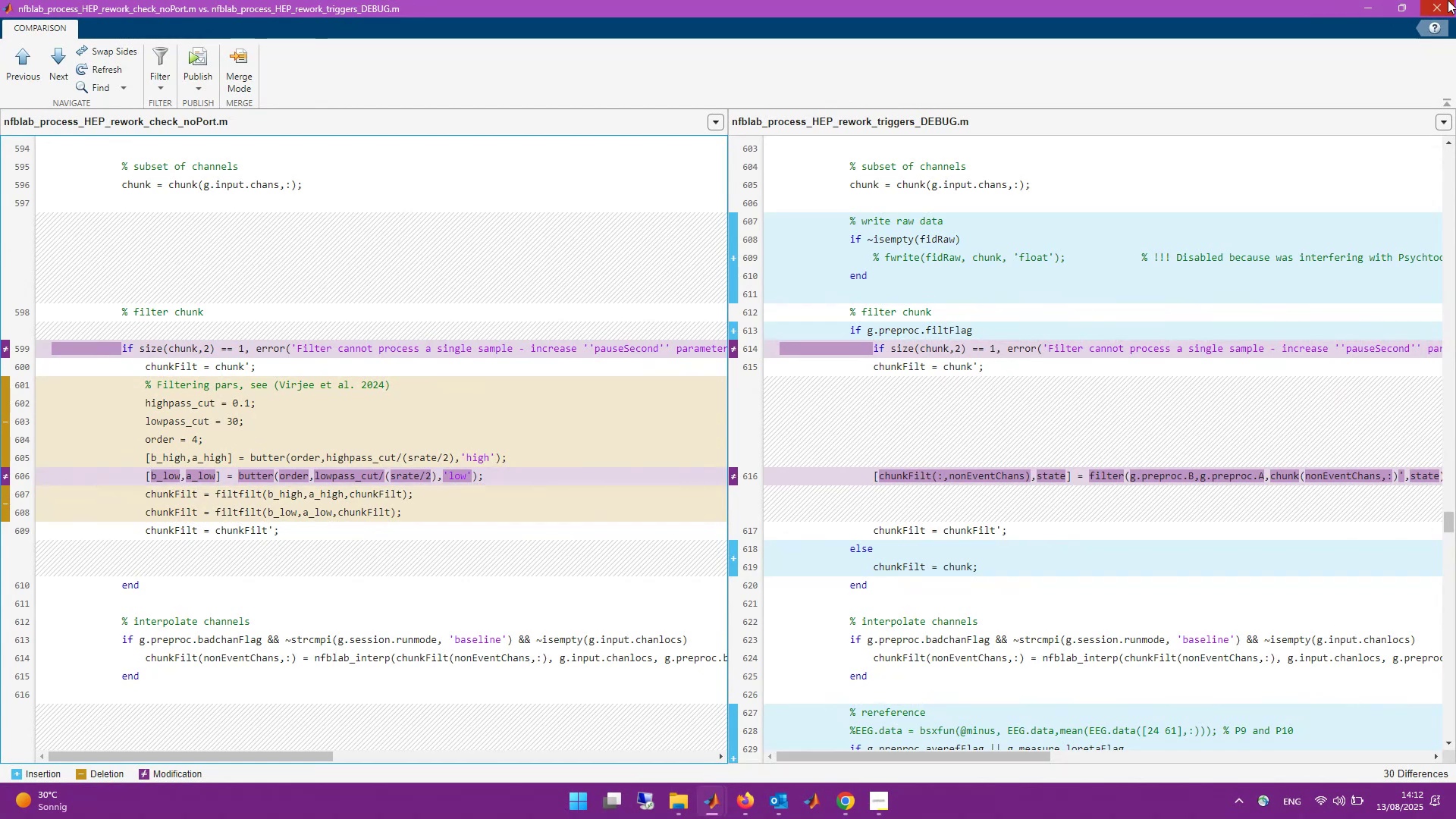 
wait(31.21)
 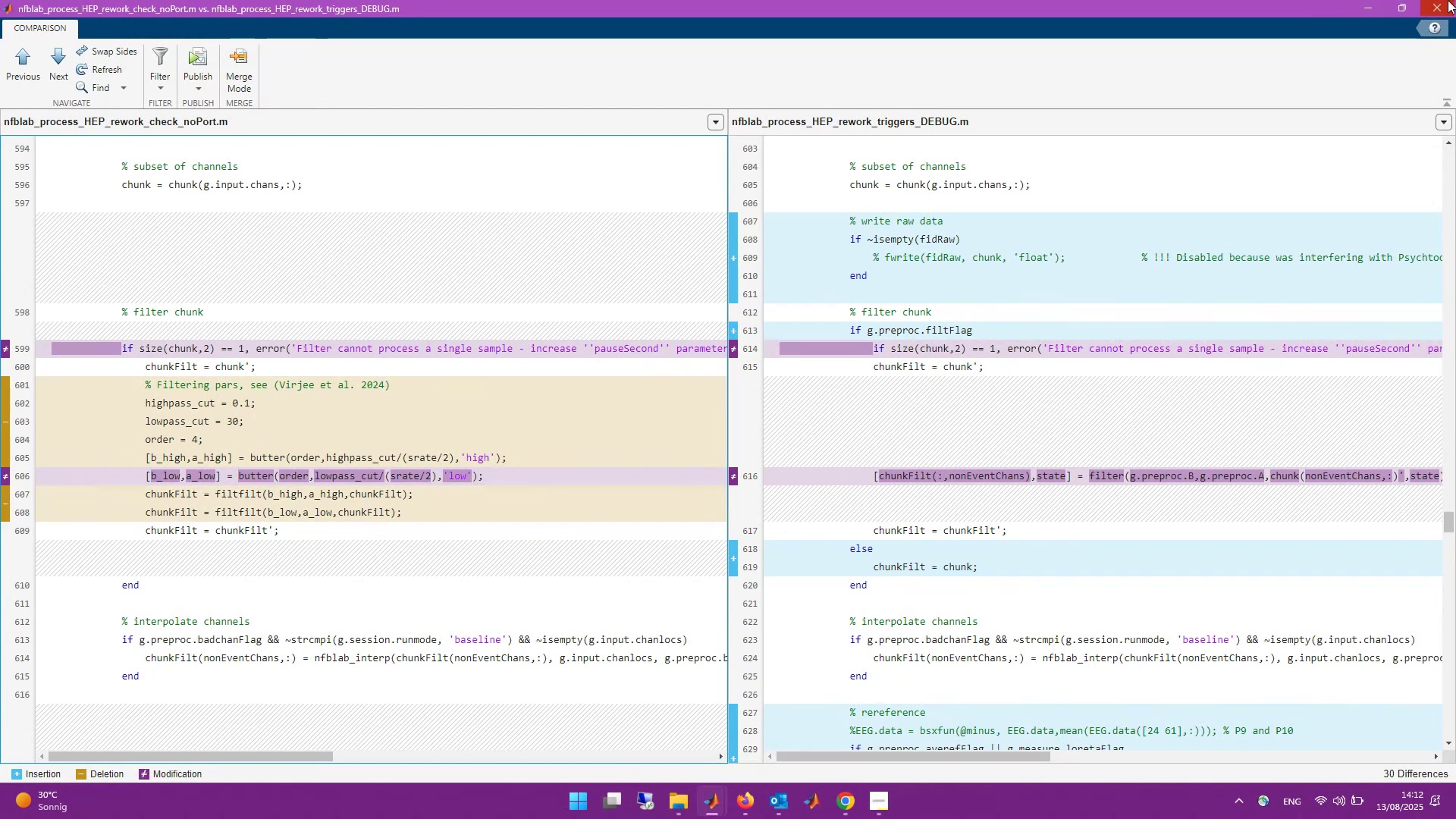 
left_click([1448, 0])
 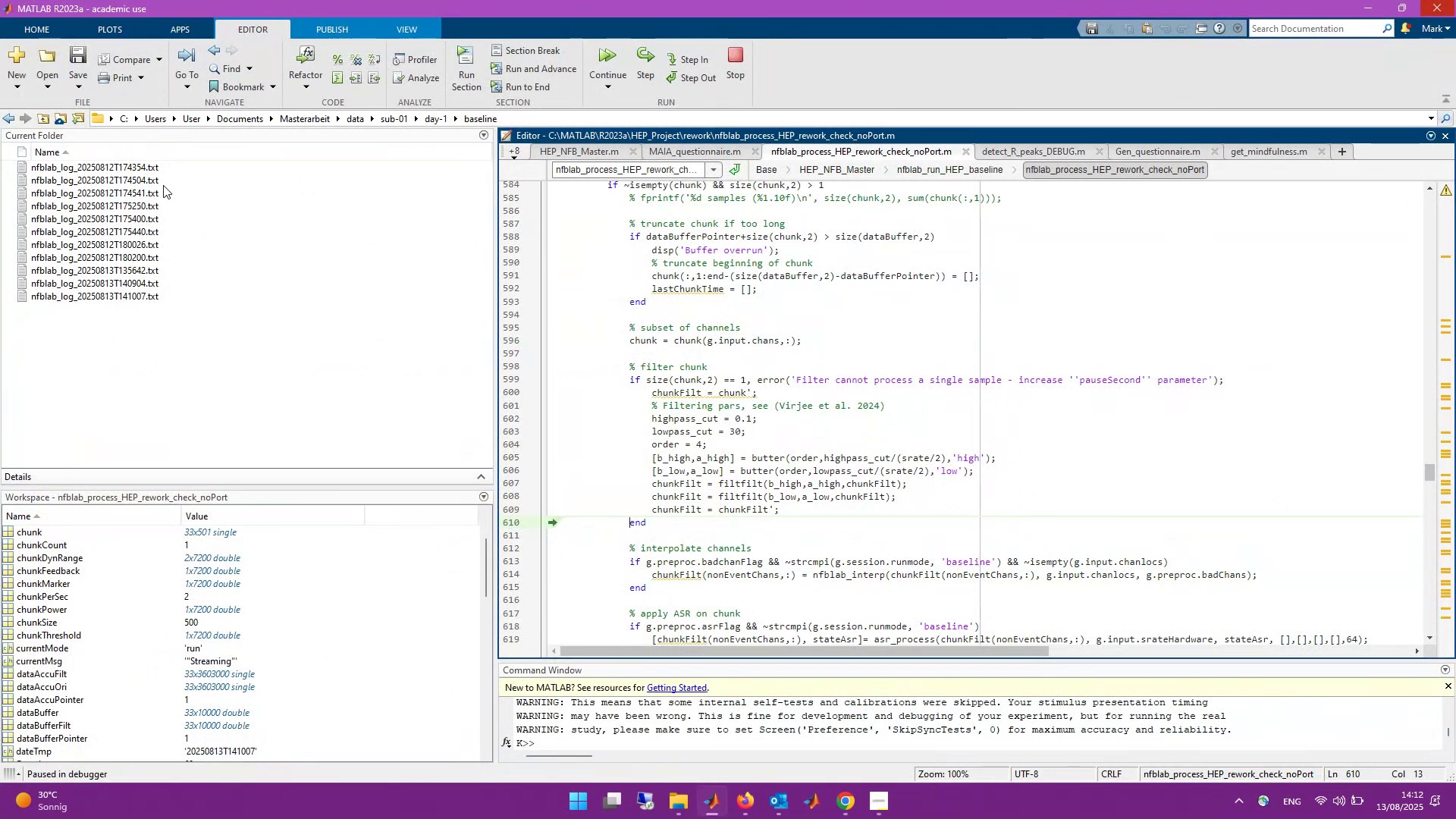 
left_click([620, 744])
 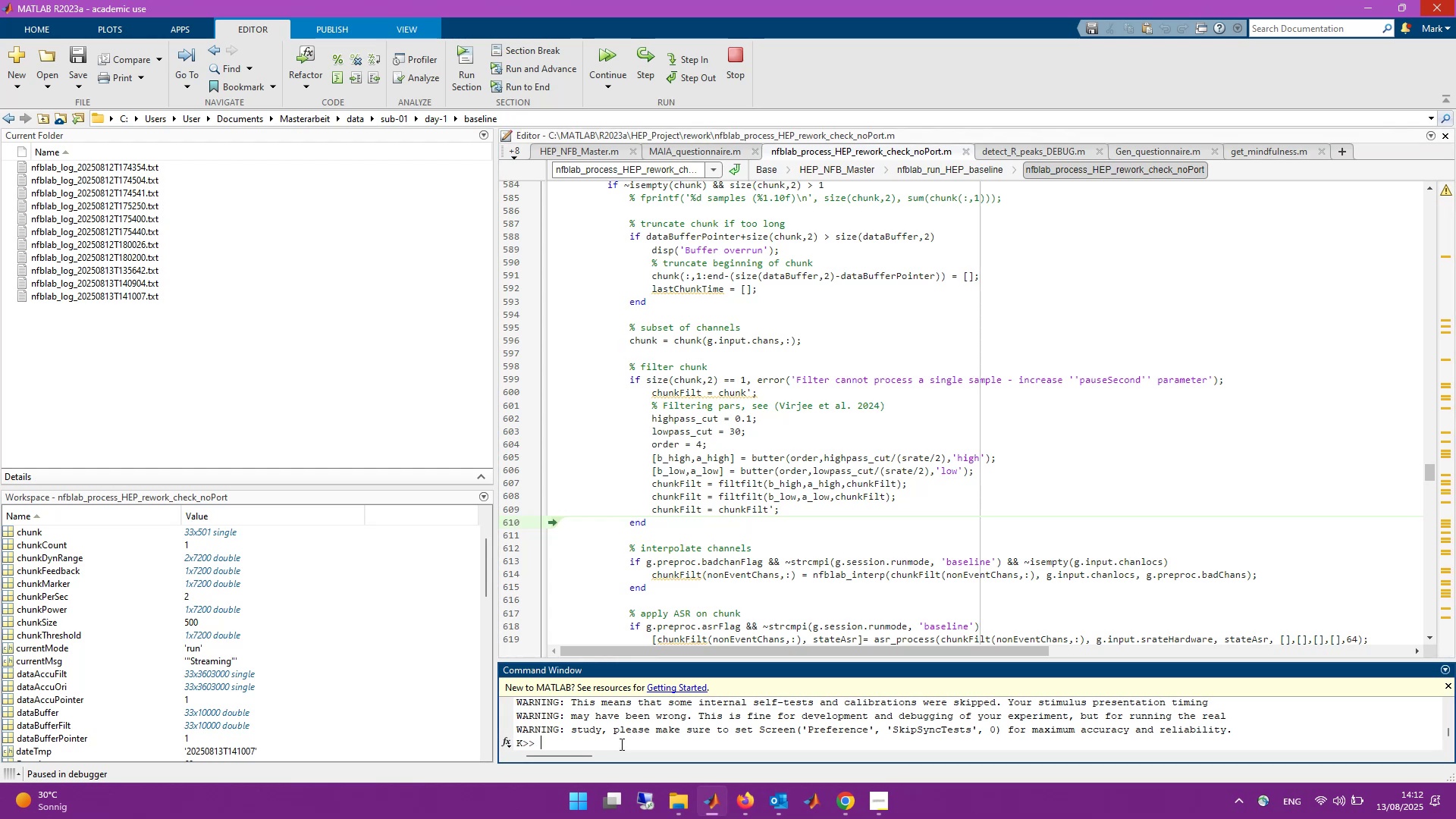 
type(cd*)
key(Backspace)
type((HEP_toolbox))
 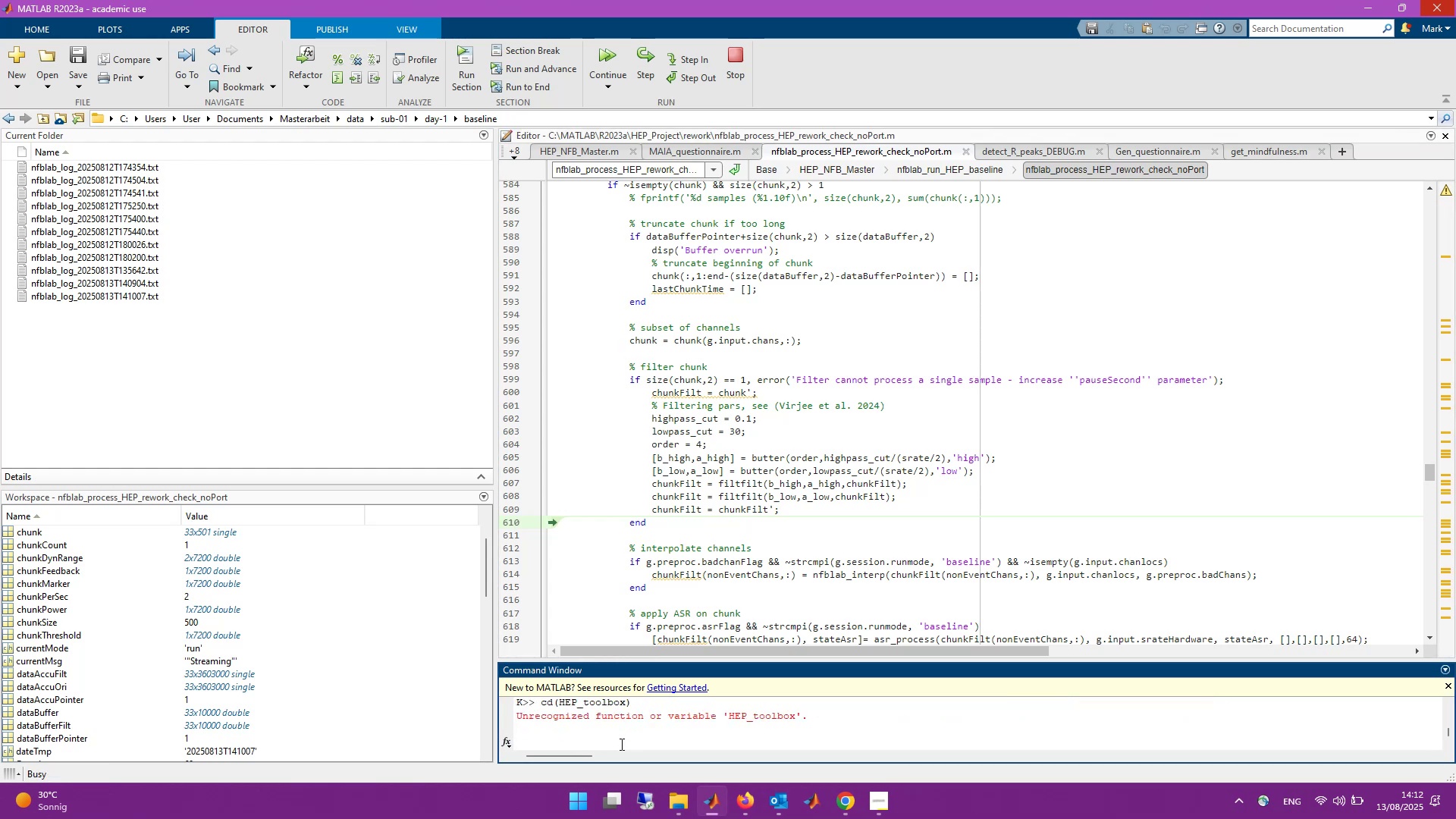 
 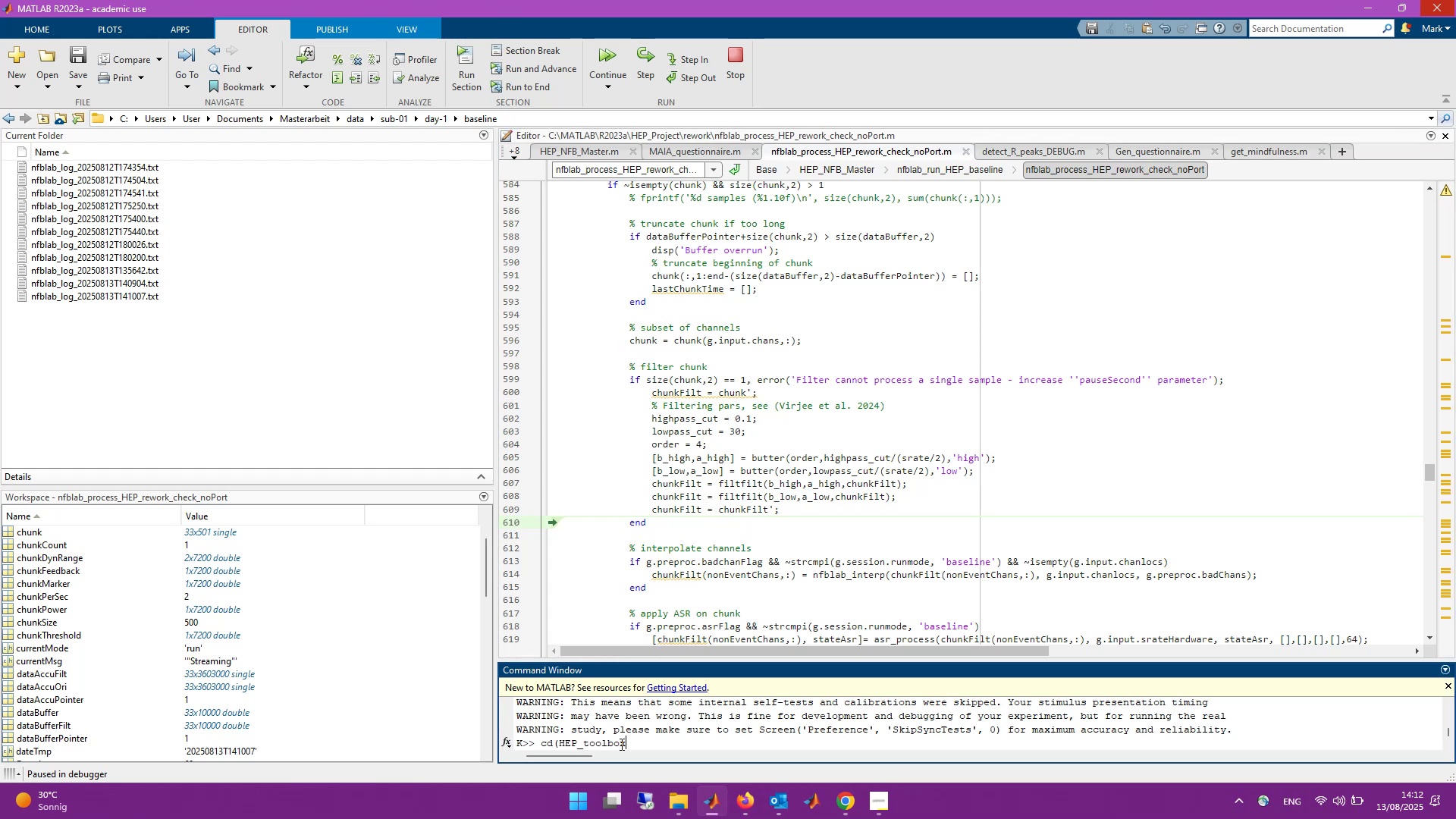 
key(Enter)
 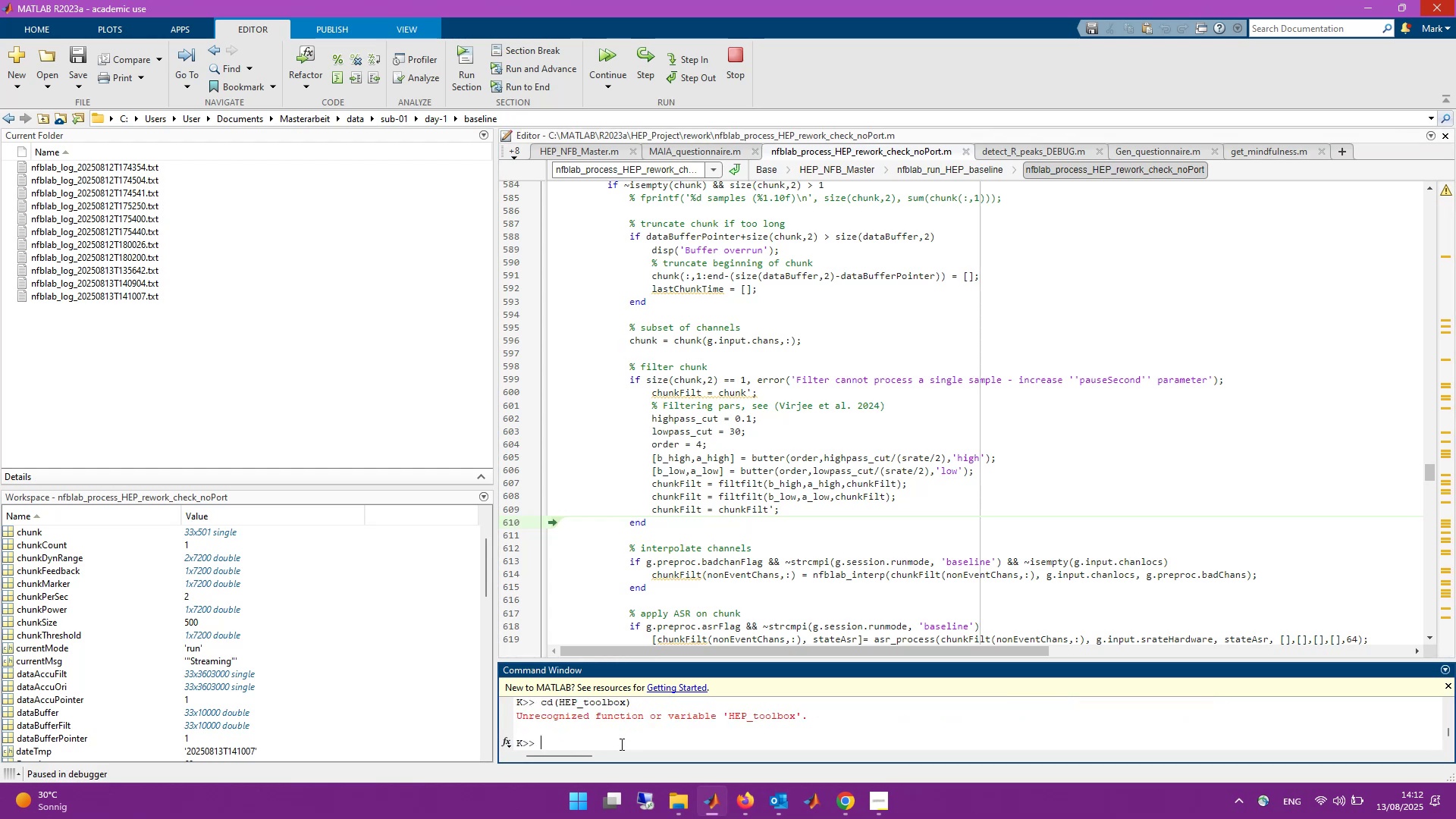 
scroll: coordinate [199, 636], scroll_direction: none, amount: 0.0
 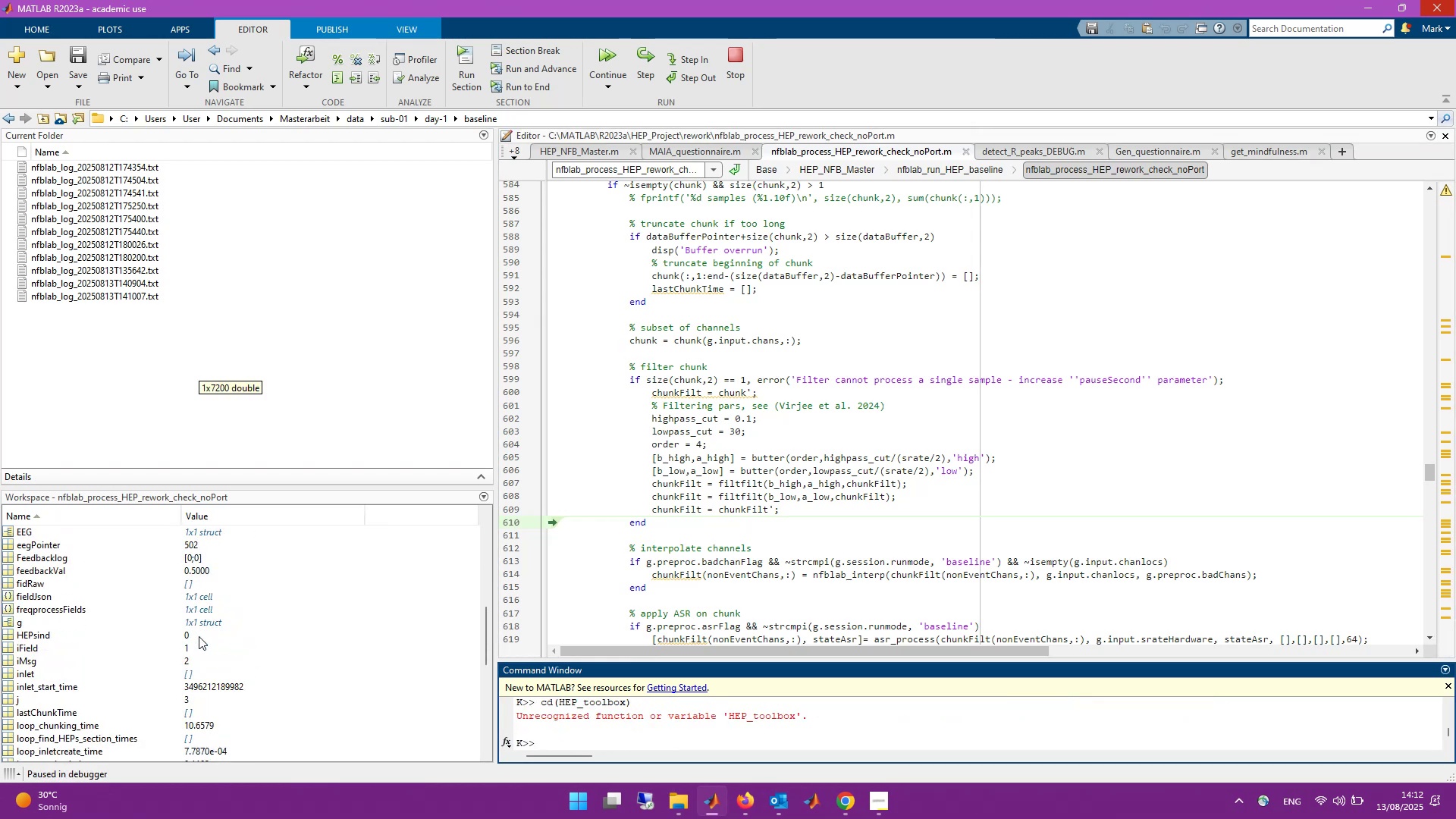 
scroll: coordinate [199, 636], scroll_direction: down, amount: 1.0
 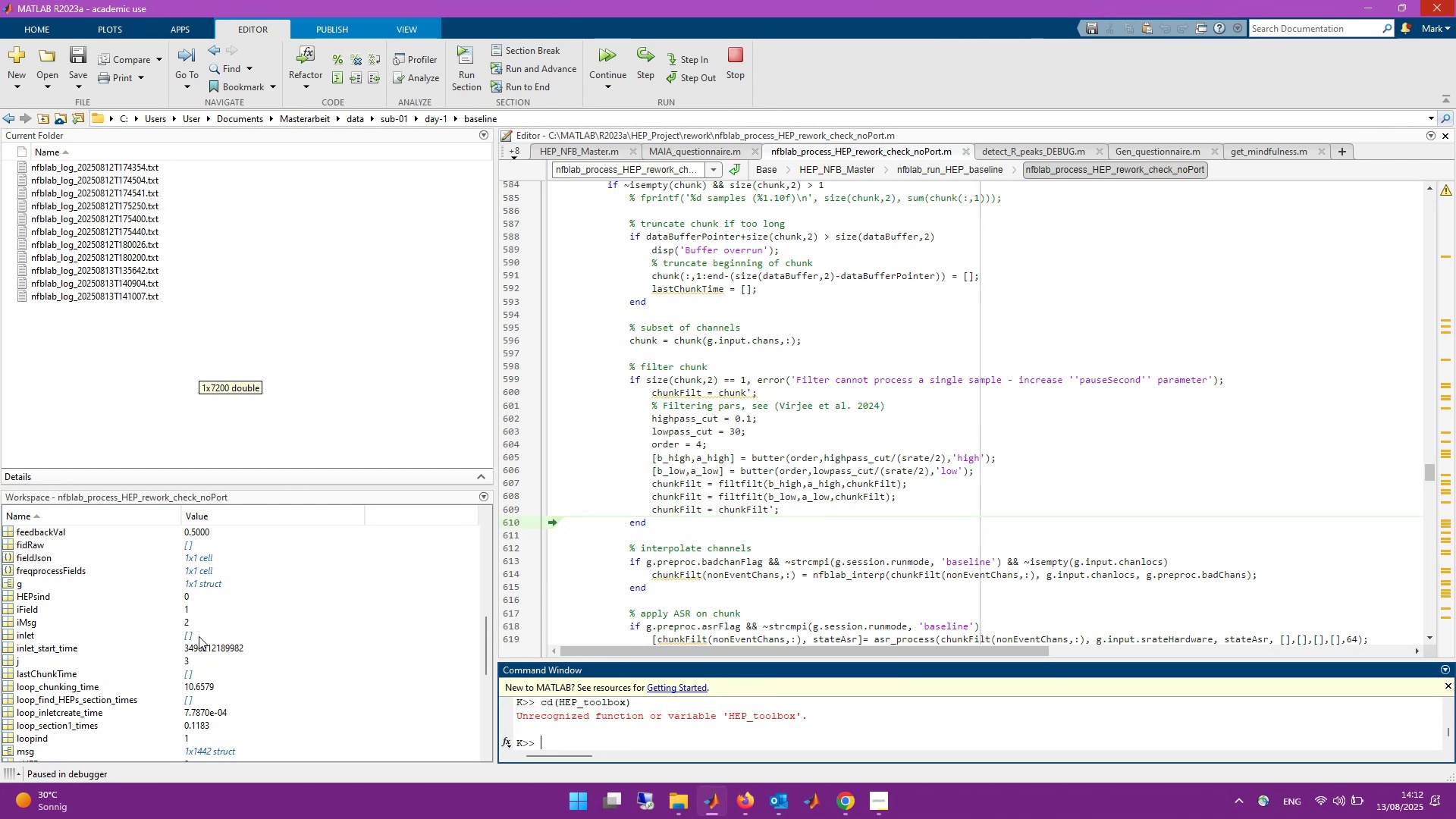 
scroll: coordinate [199, 636], scroll_direction: up, amount: 1.0
 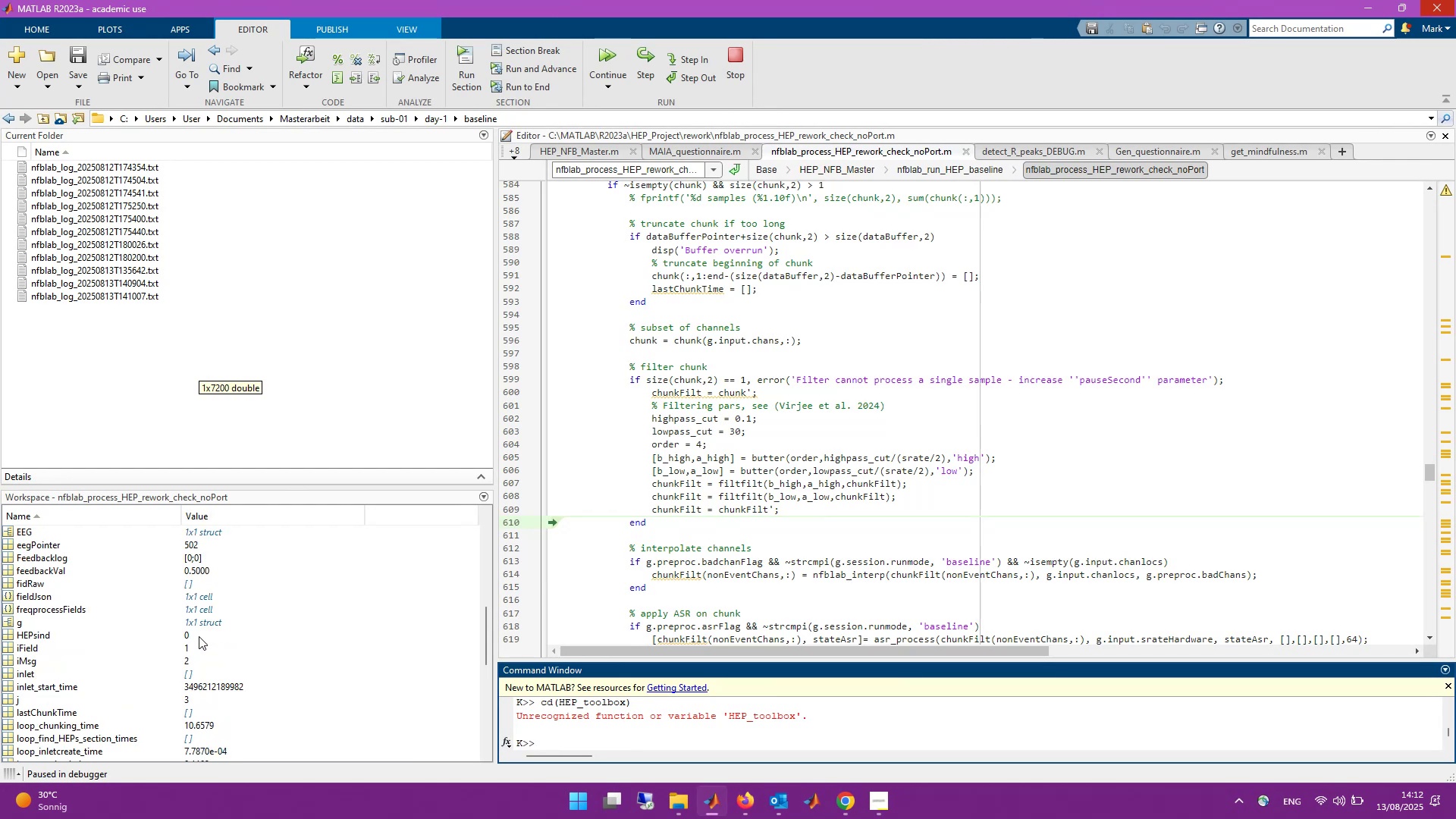 
scroll: coordinate [199, 636], scroll_direction: down, amount: 11.0
 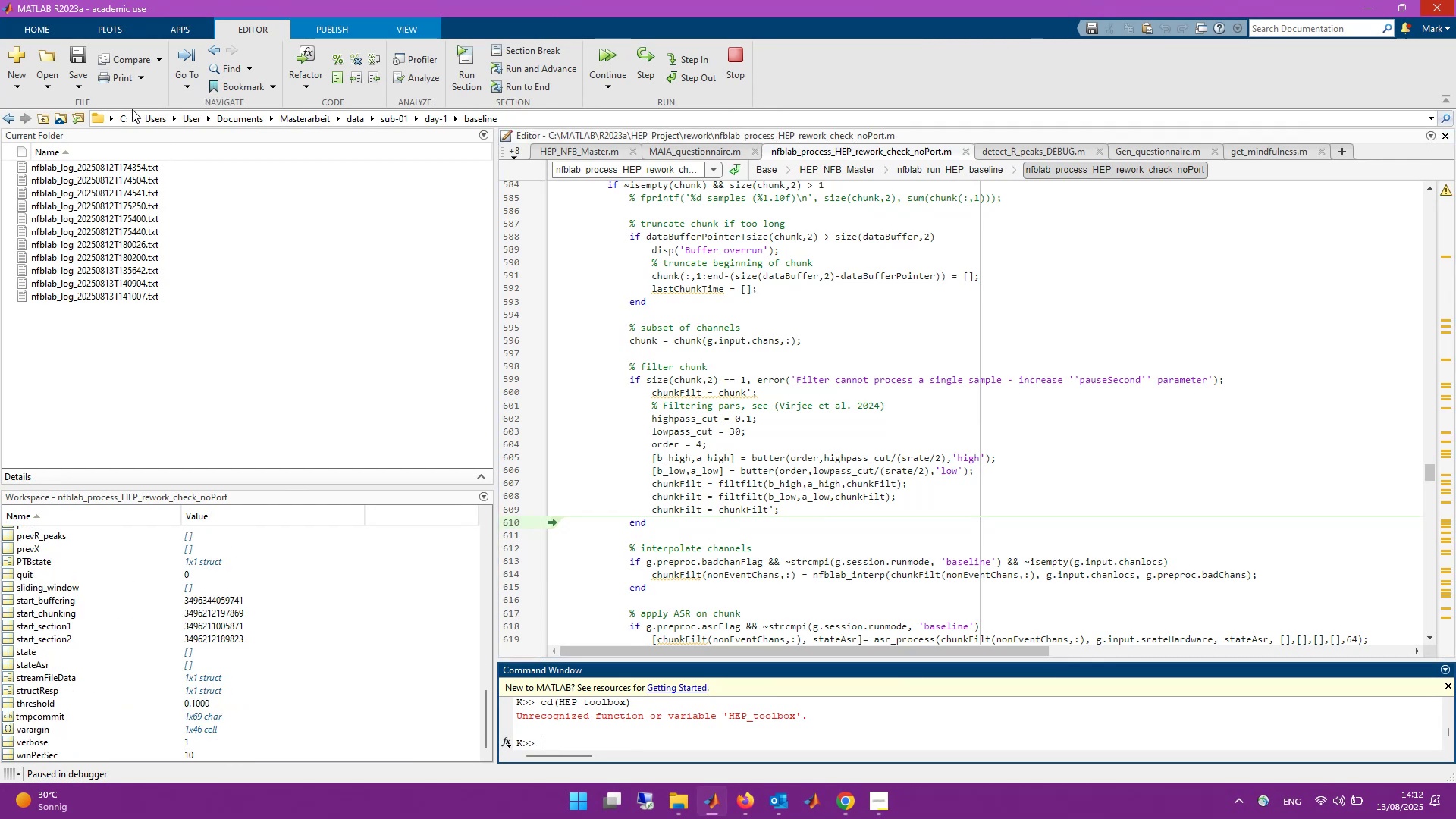 
left_click([126, 117])
 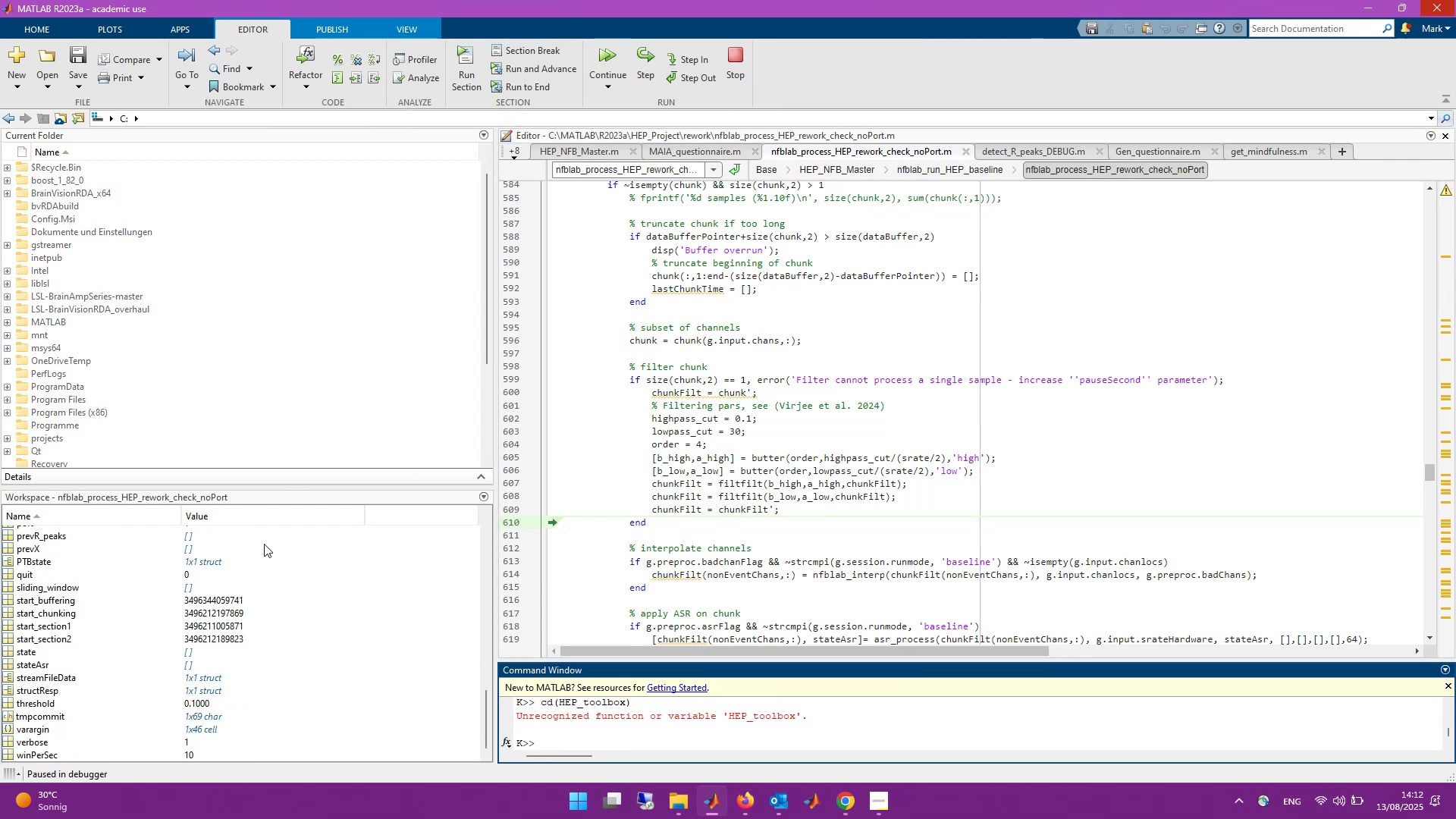 
scroll: coordinate [97, 313], scroll_direction: down, amount: 5.0
 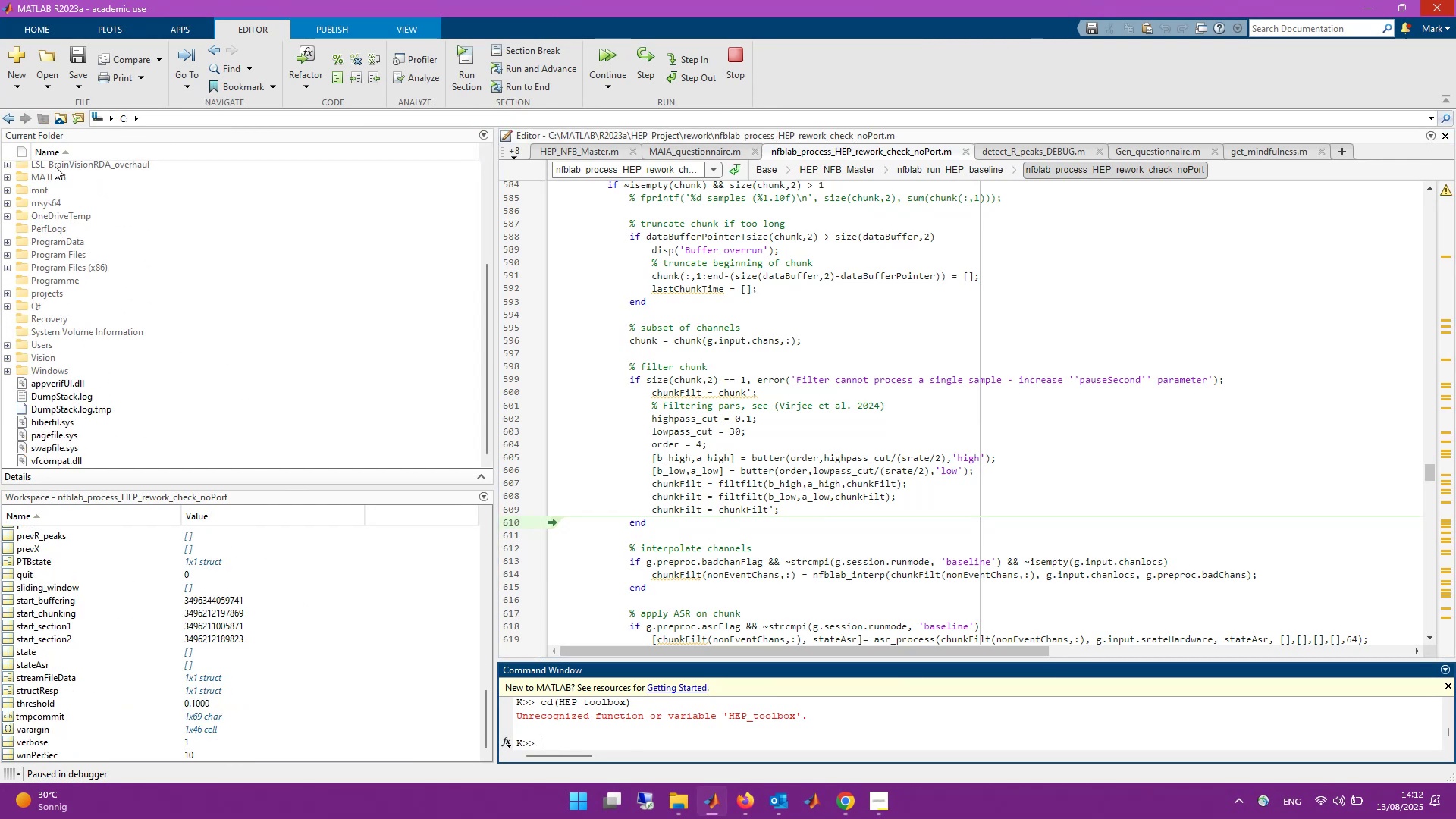 
double_click([55, 174])
 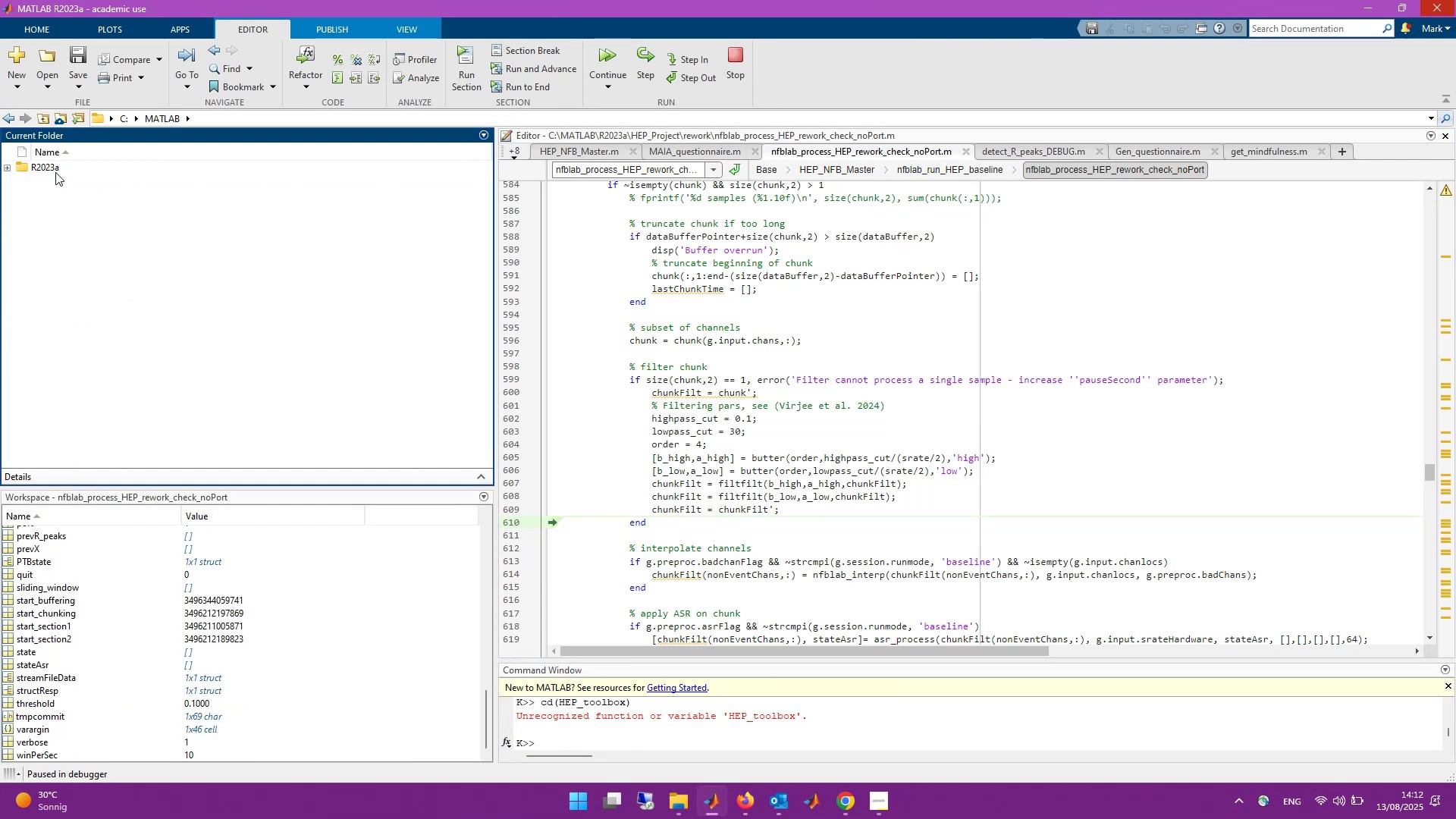 
double_click([55, 169])
 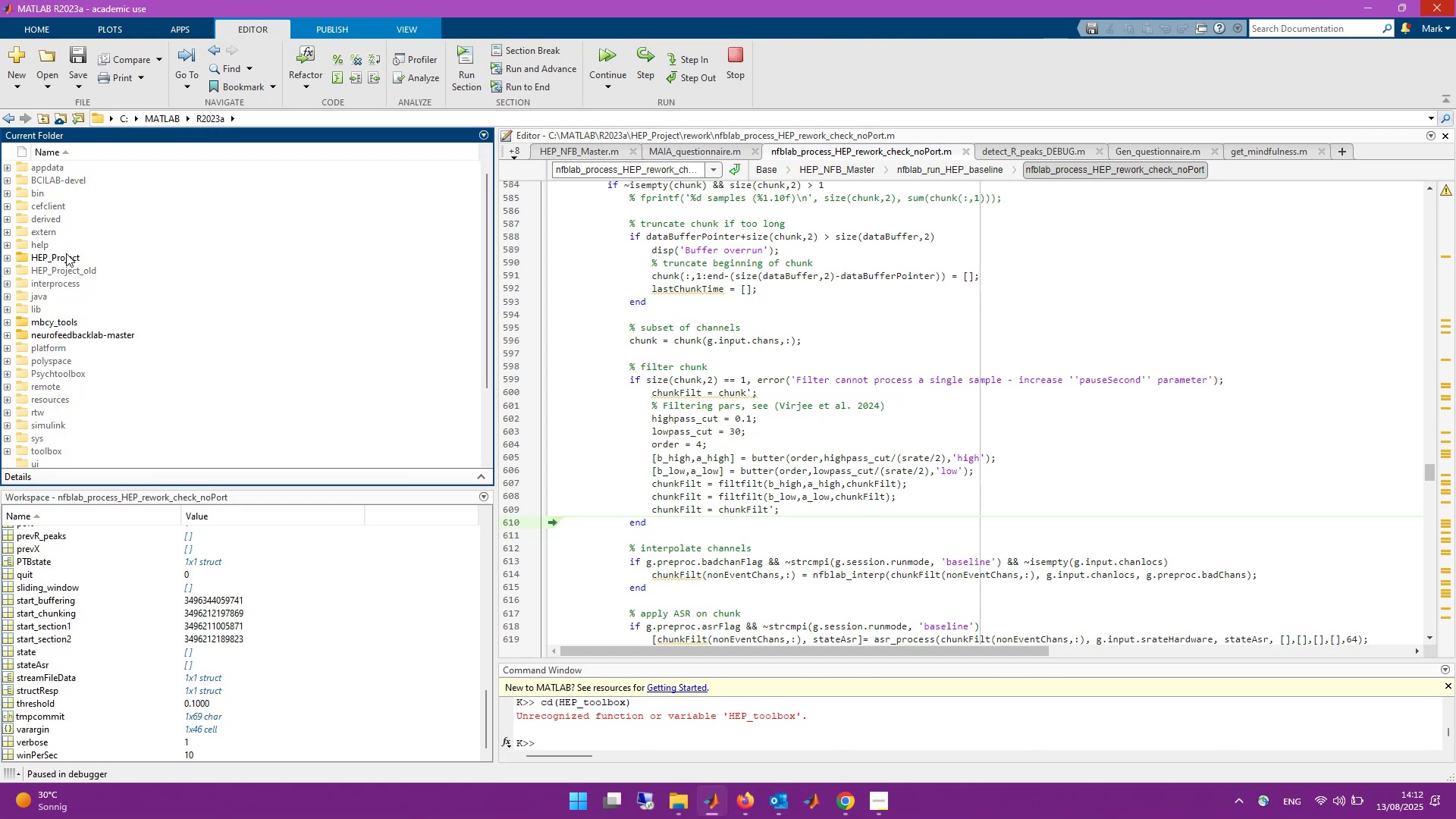 
scroll: coordinate [66, 349], scroll_direction: down, amount: 1.0
 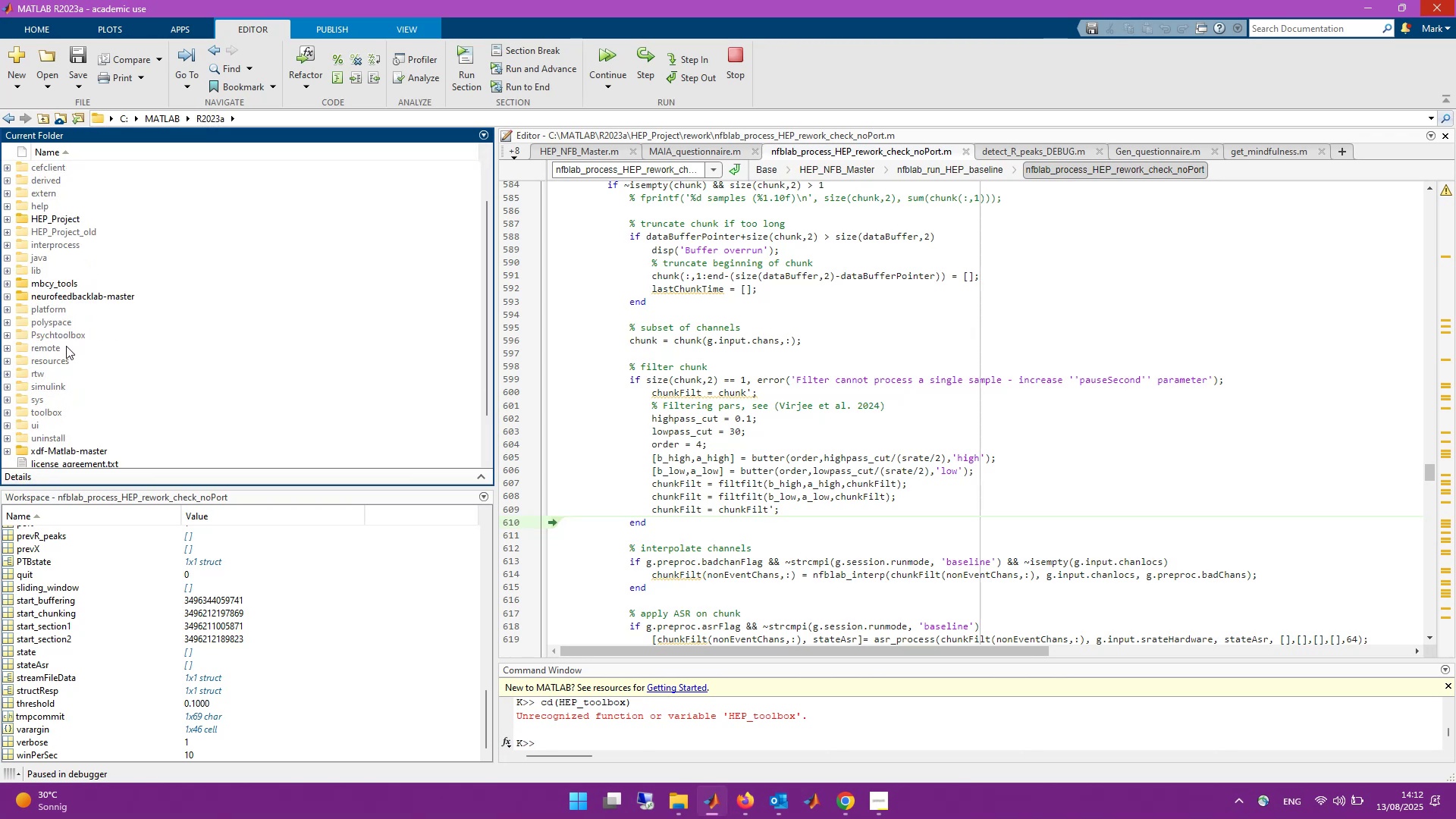 
scroll: coordinate [66, 346], scroll_direction: up, amount: 3.0
 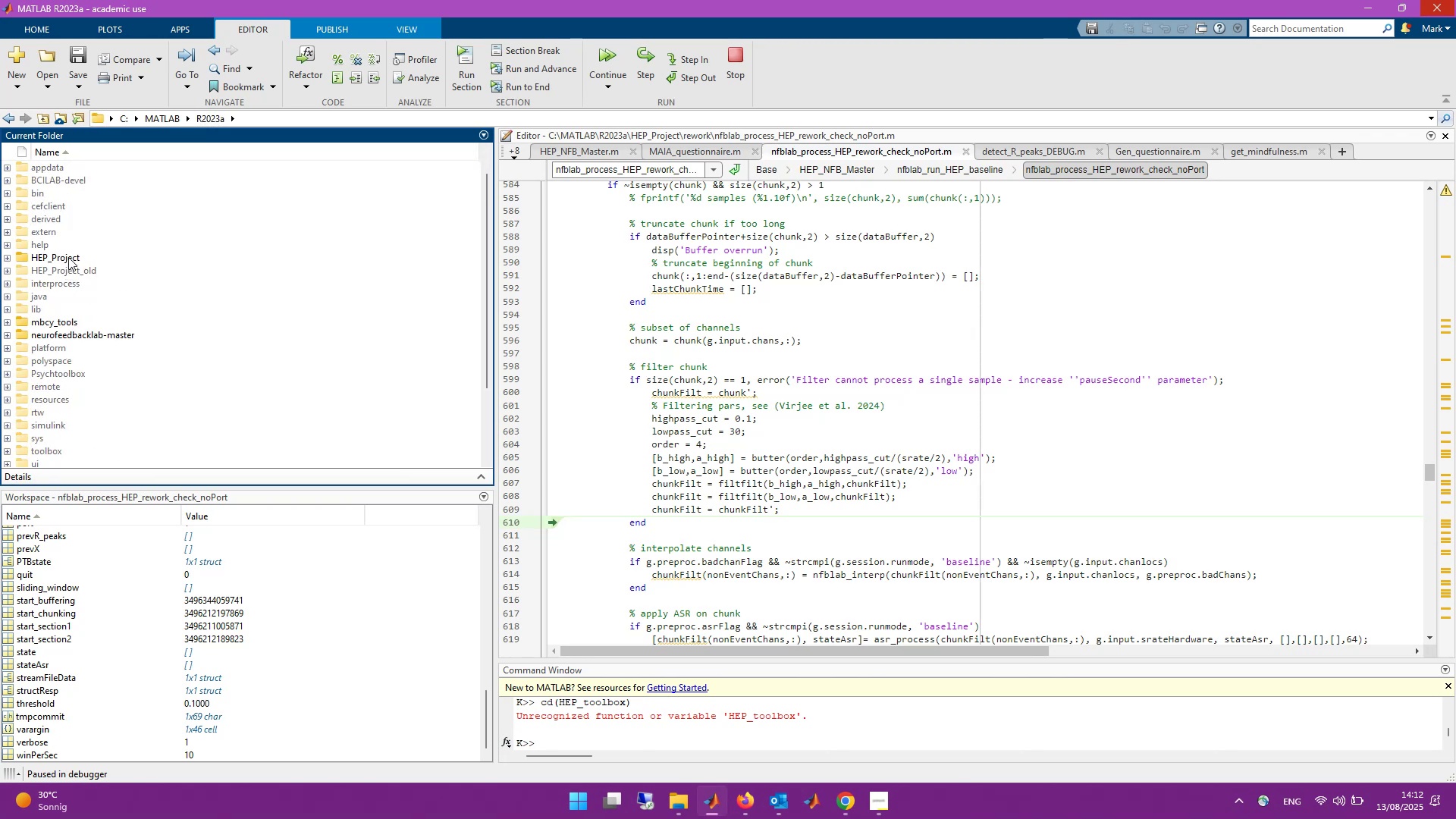 
double_click([69, 254])
 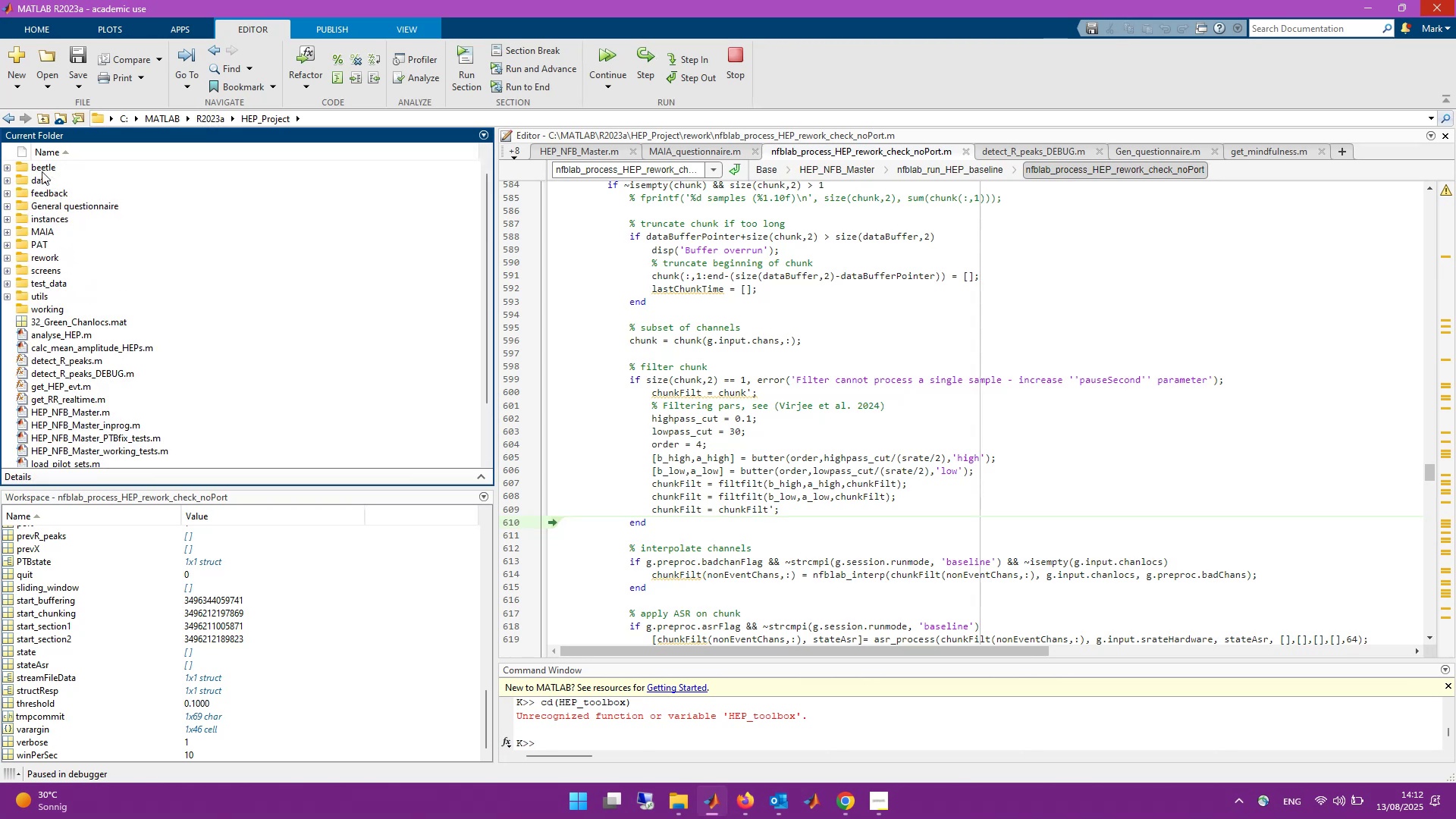 
wait(5.26)
 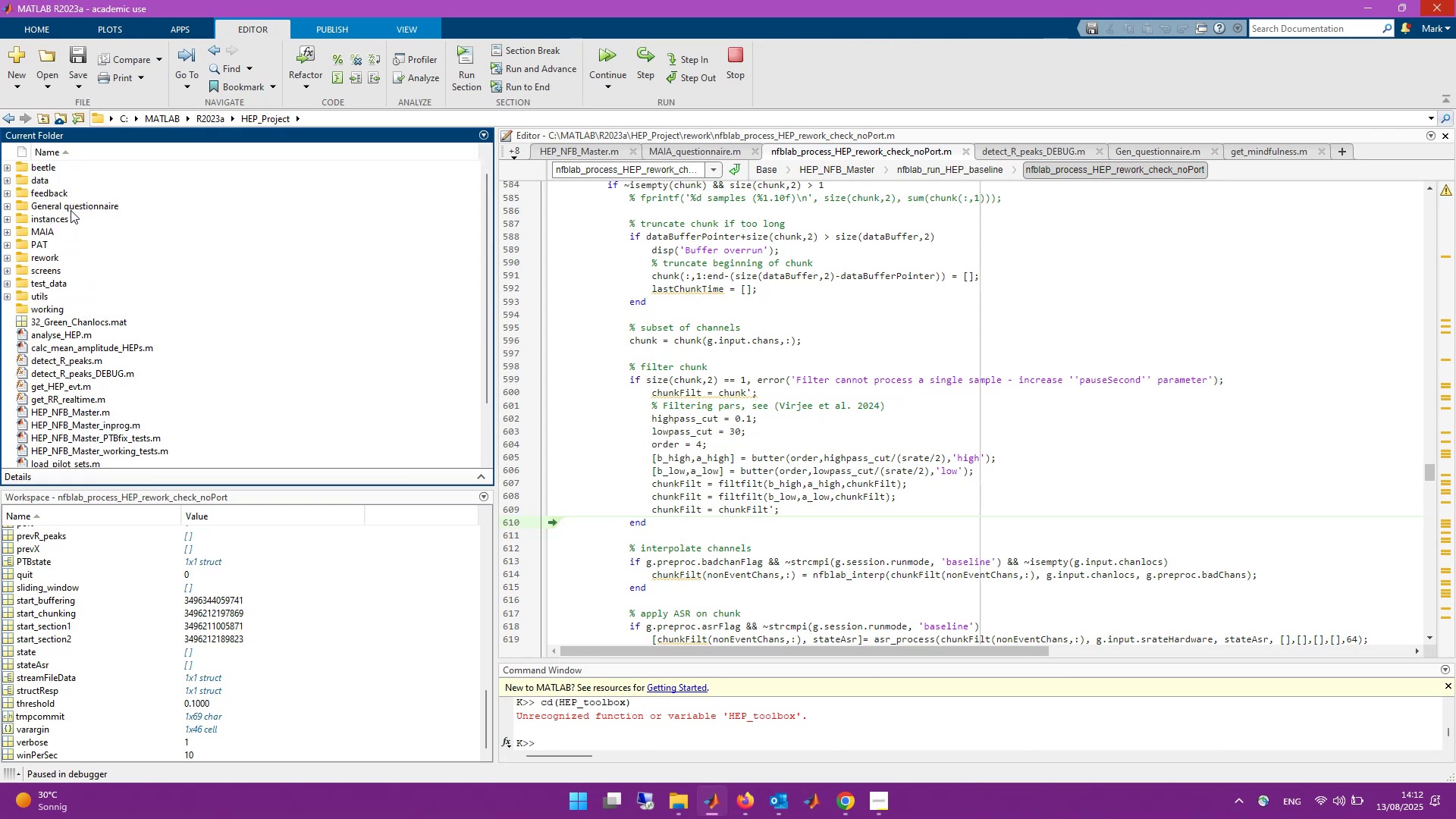 
left_click([8, 120])
 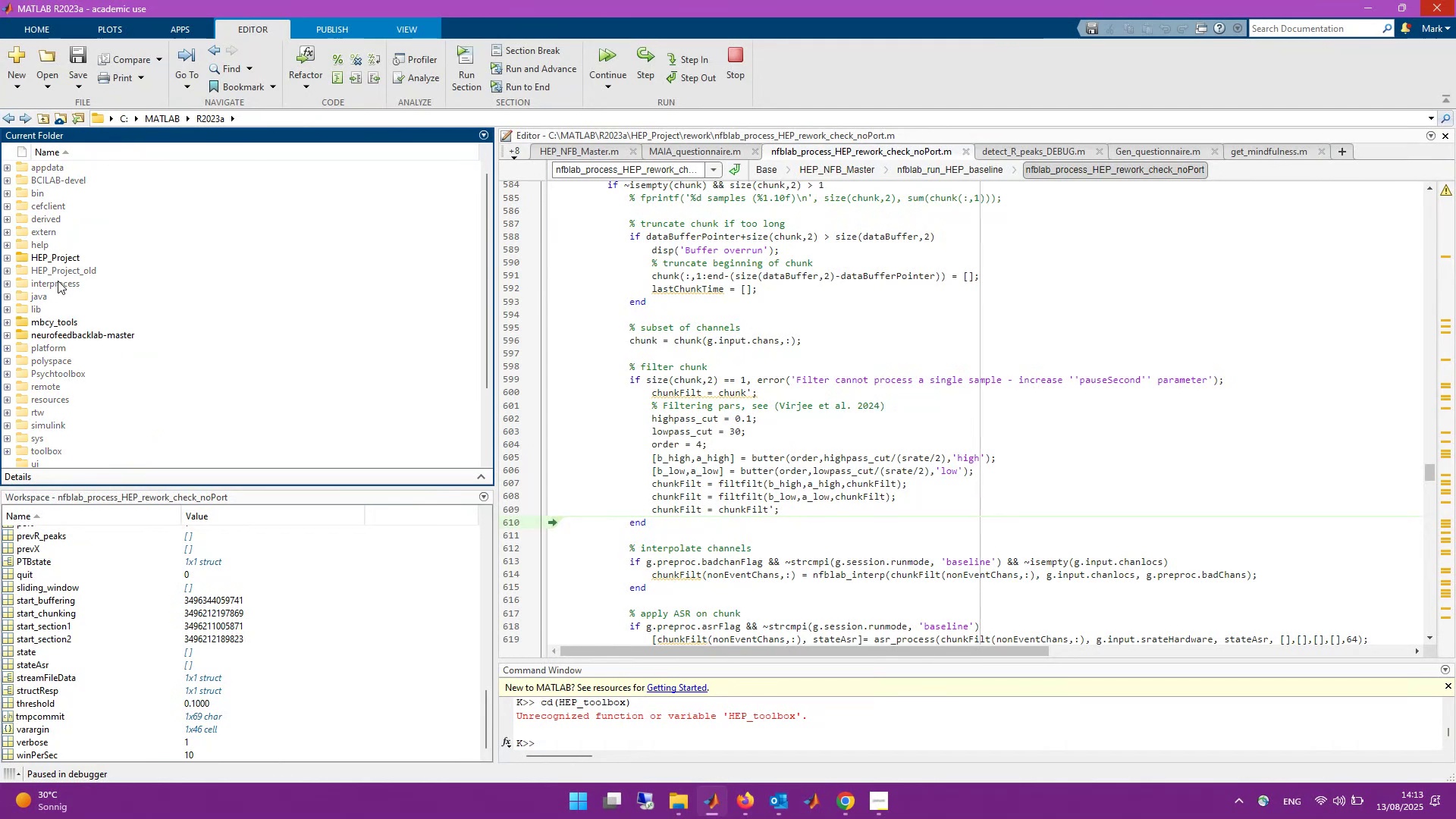 
scroll: coordinate [70, 337], scroll_direction: down, amount: 2.0
 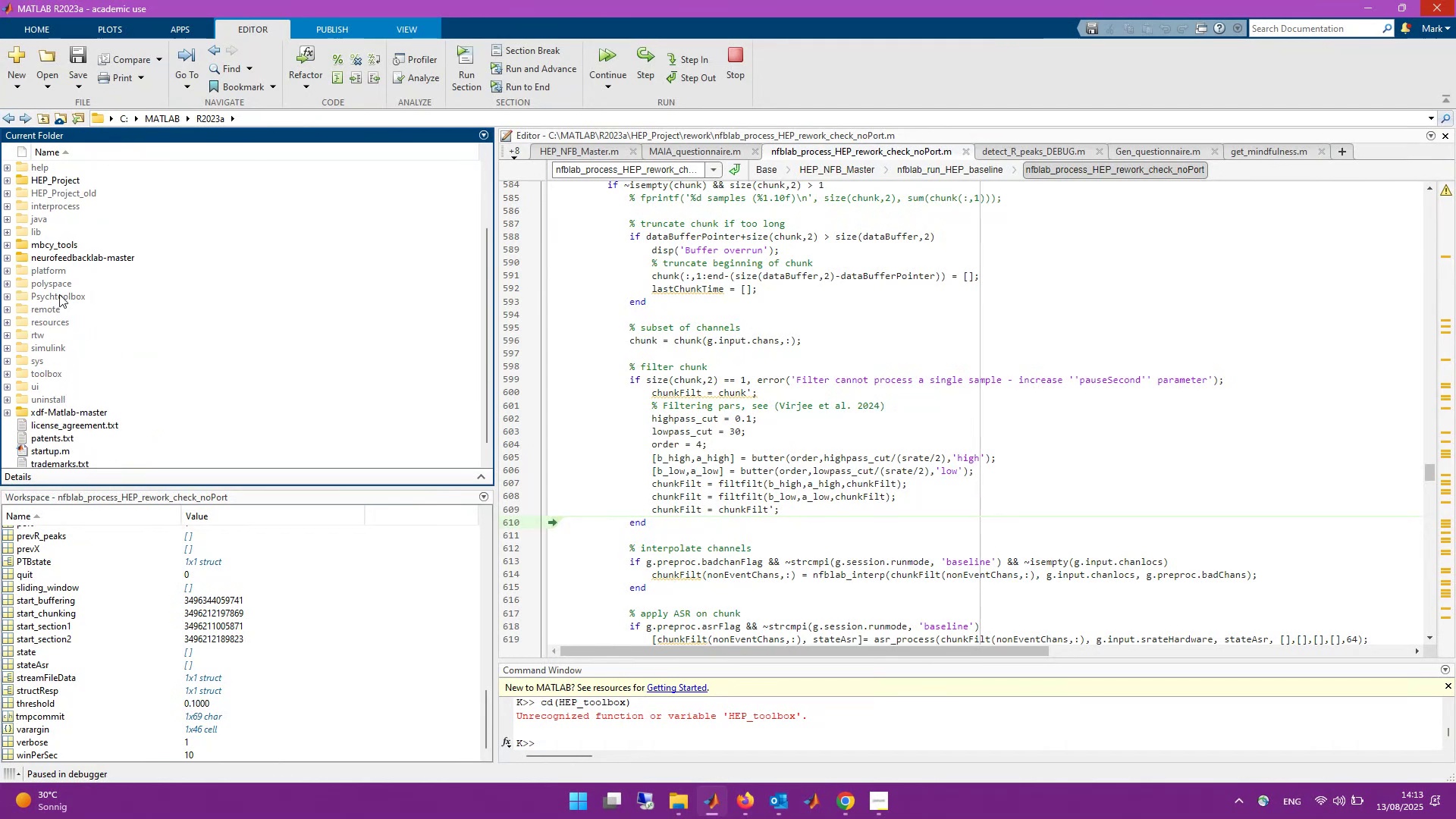 
scroll: coordinate [56, 237], scroll_direction: up, amount: 6.0
 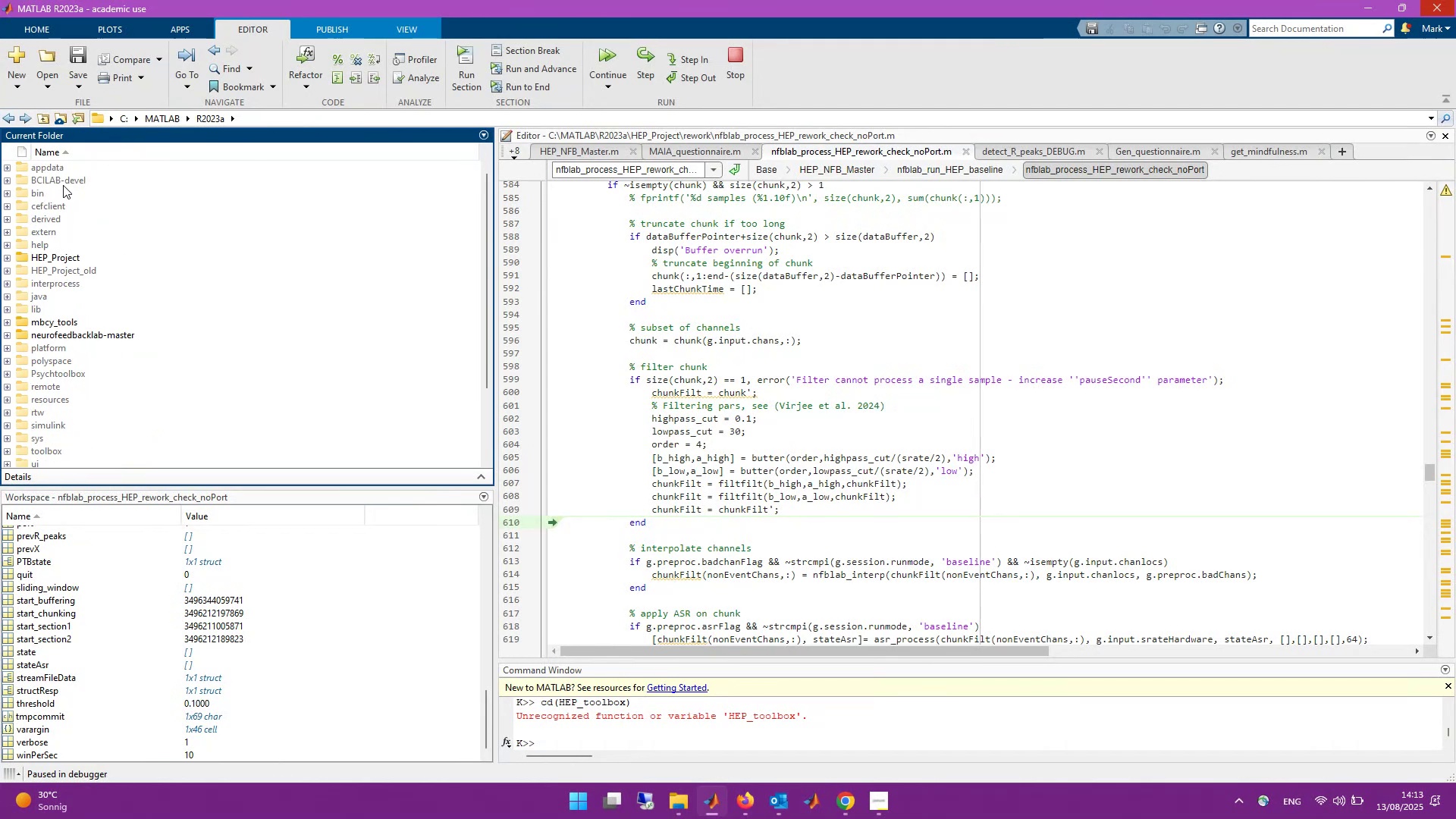 
double_click([63, 185])
 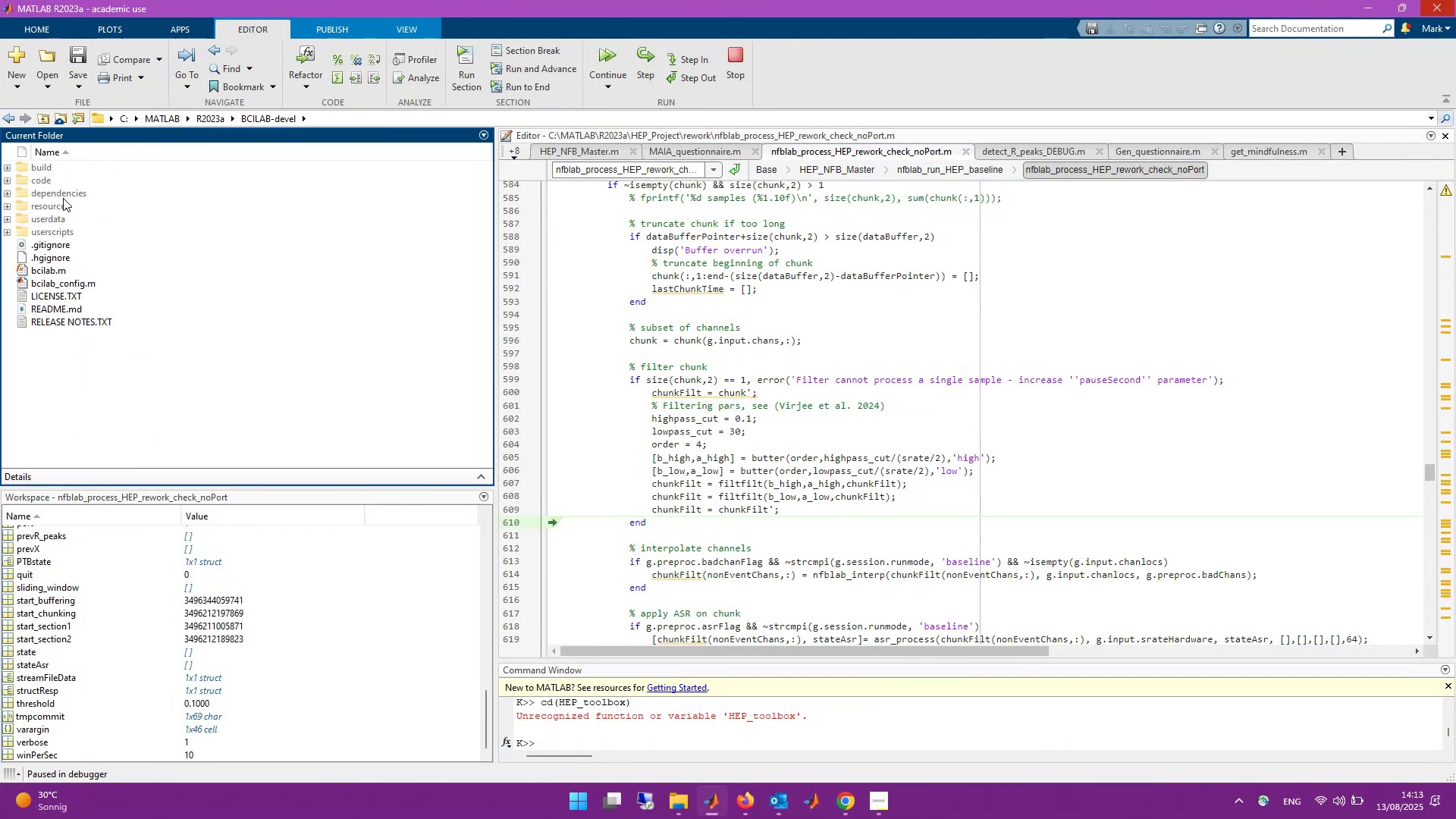 
double_click([63, 196])
 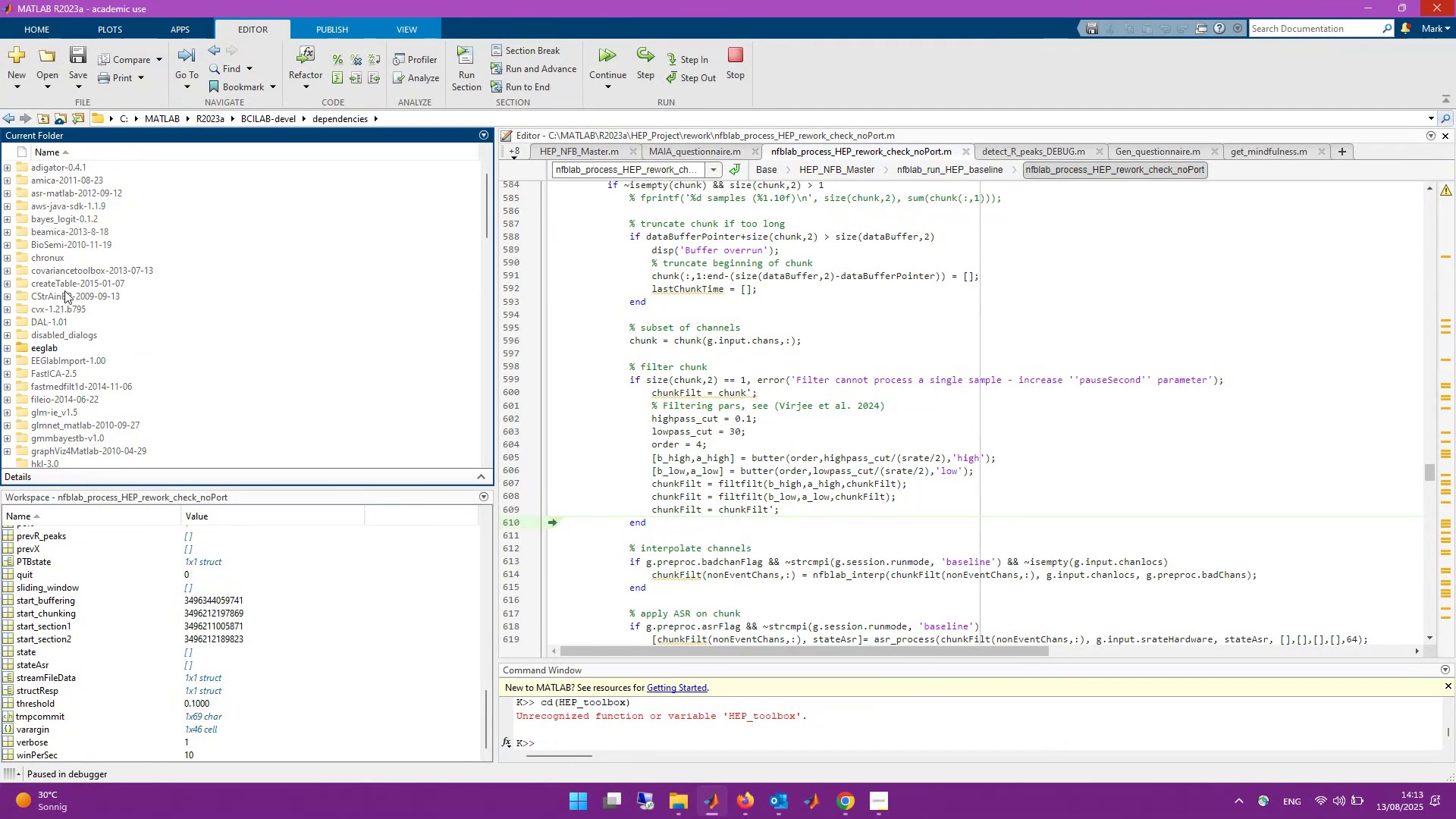 
scroll: coordinate [71, 356], scroll_direction: down, amount: 7.0
 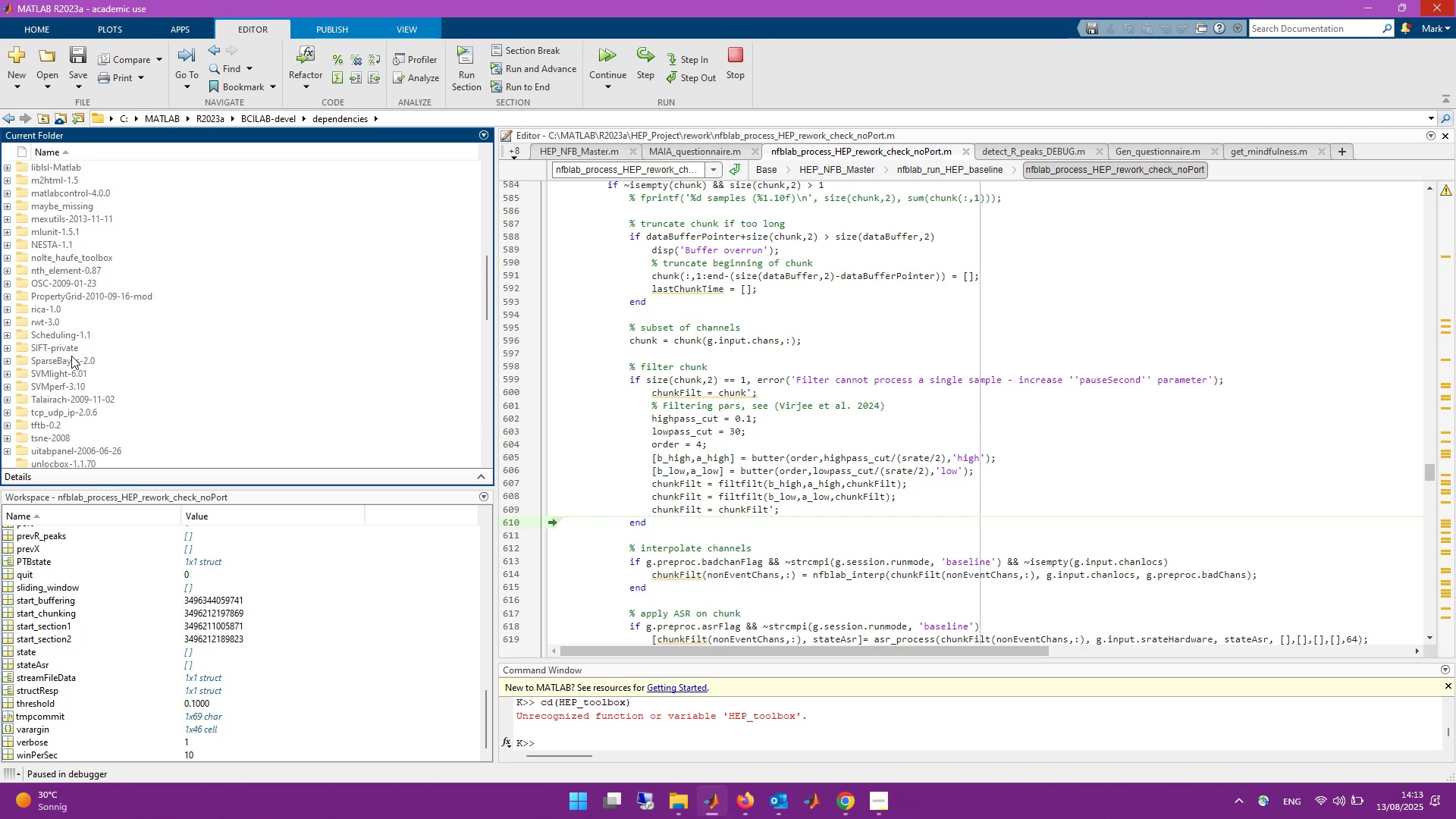 
scroll: coordinate [71, 356], scroll_direction: up, amount: 15.0
 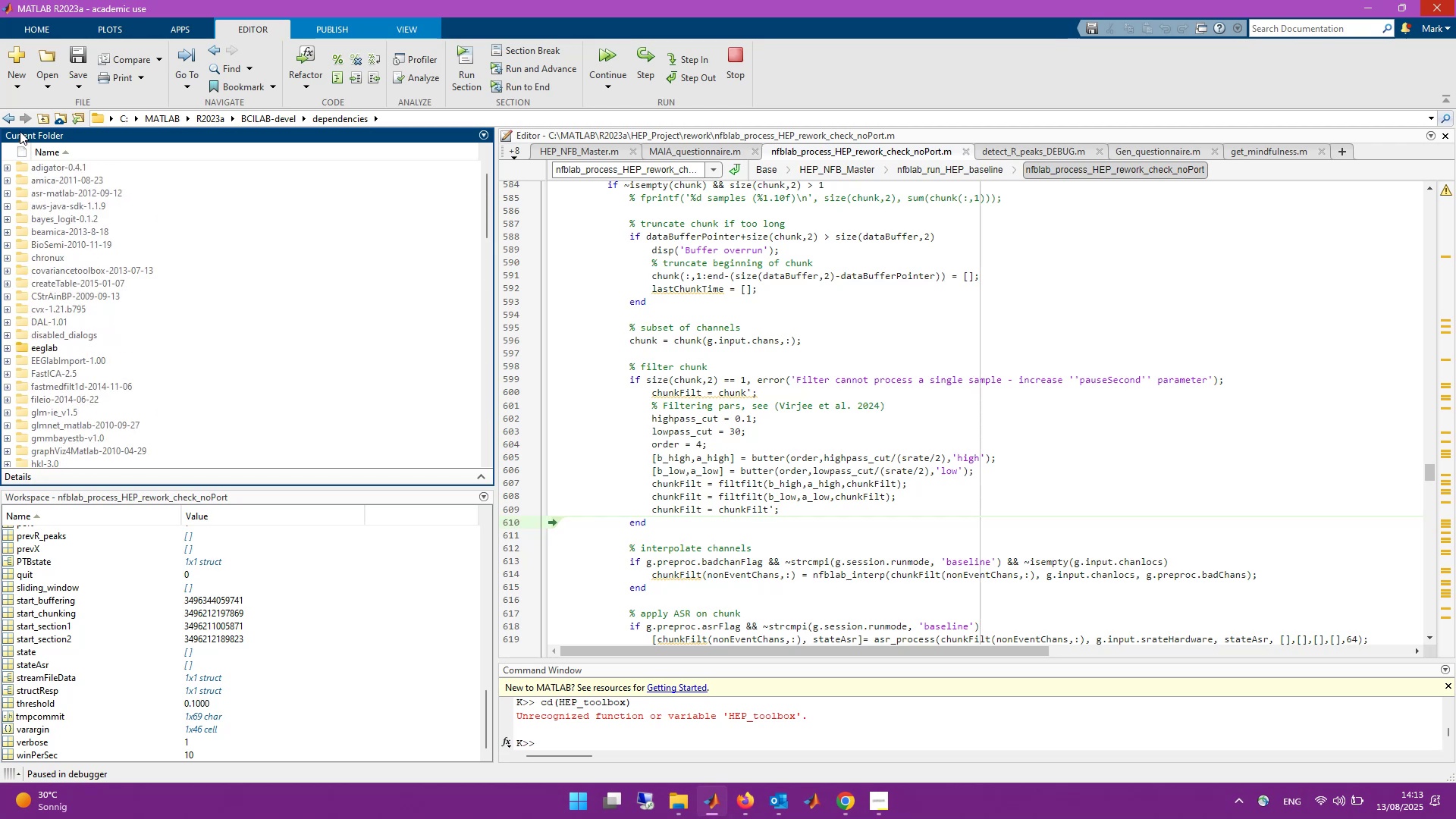 
left_click([13, 123])
 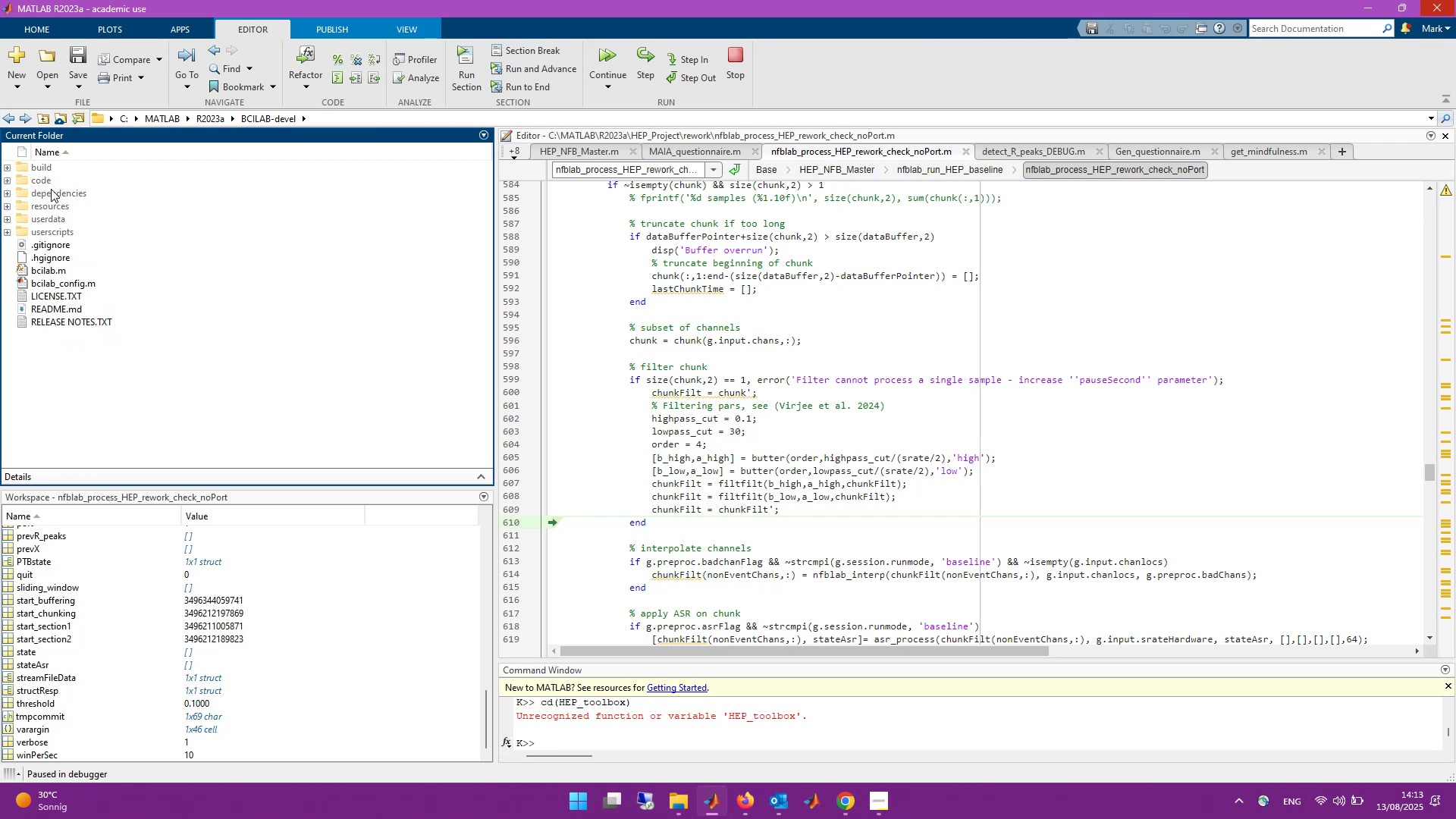 
left_click([13, 118])
 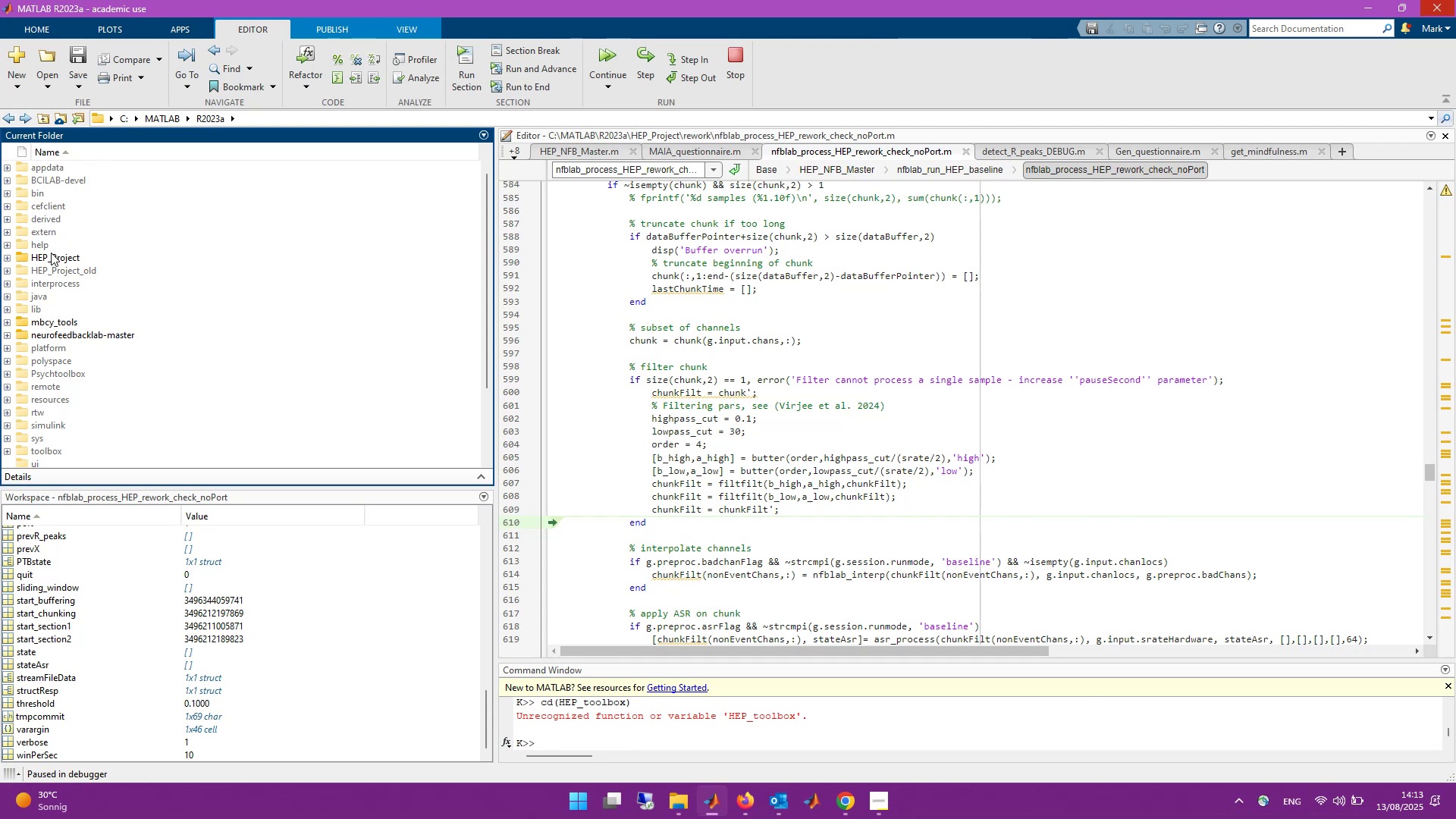 
double_click([73, 334])
 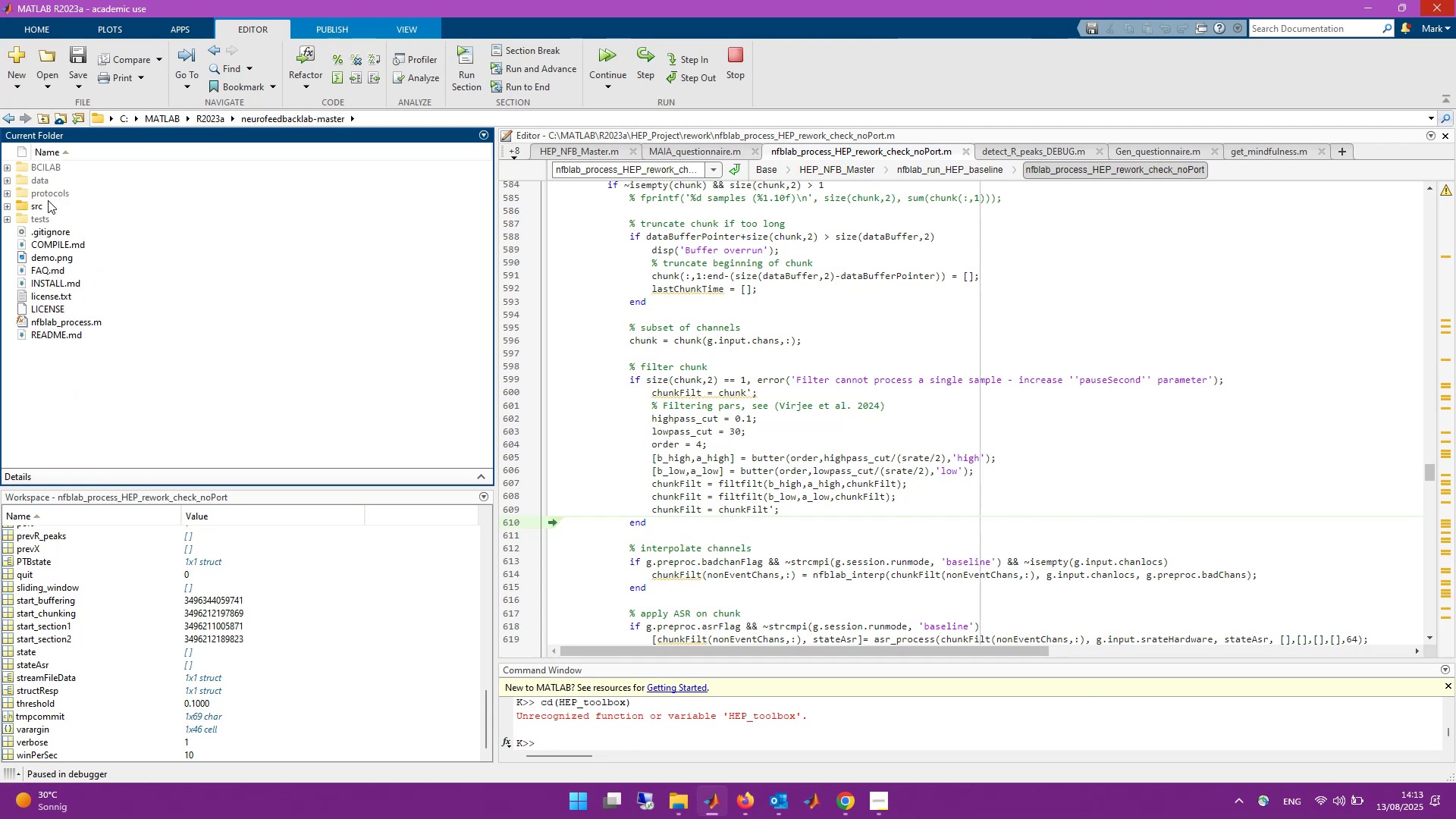 
double_click([39, 203])
 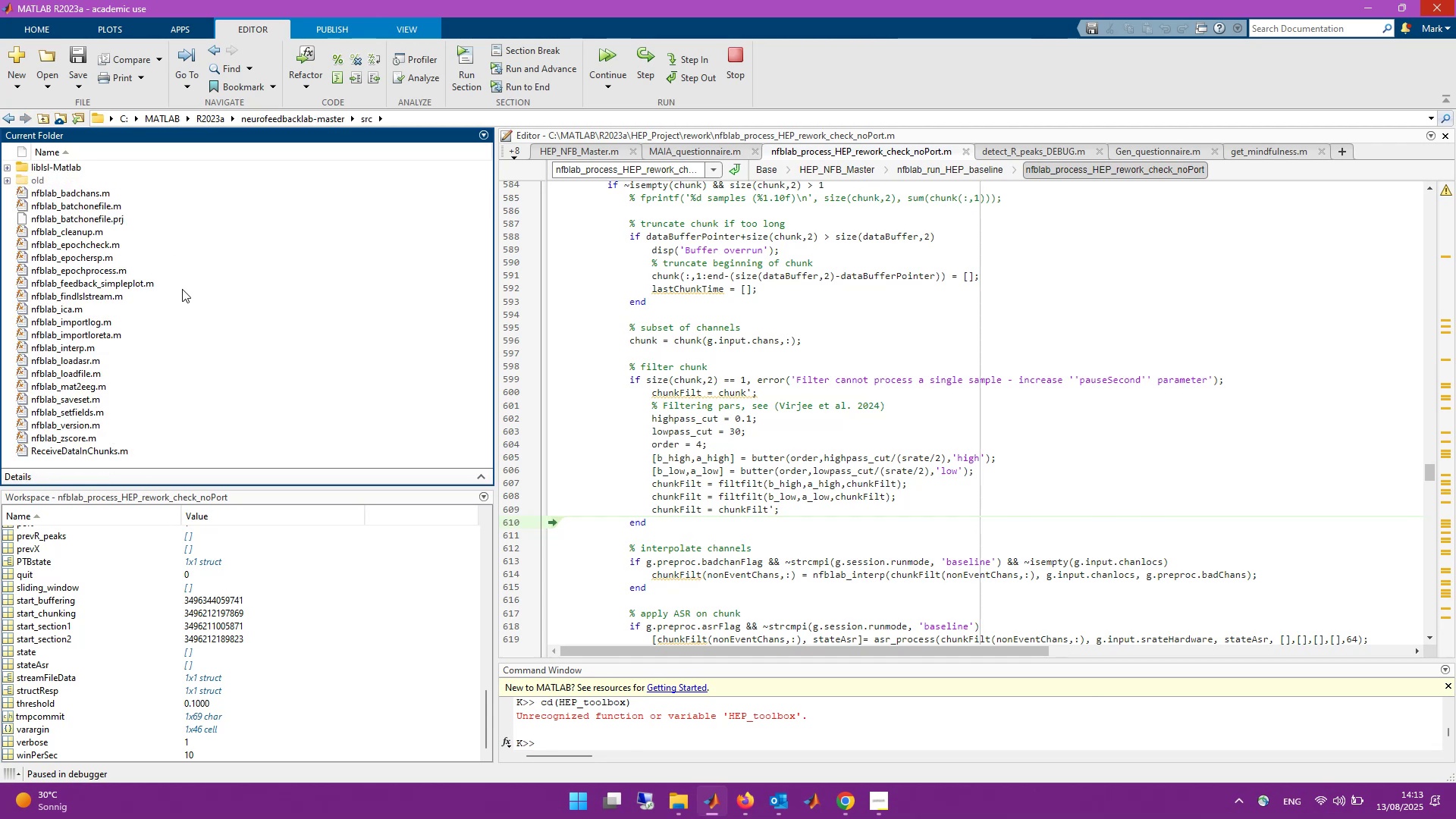 
scroll: coordinate [112, 326], scroll_direction: down, amount: 1.0
 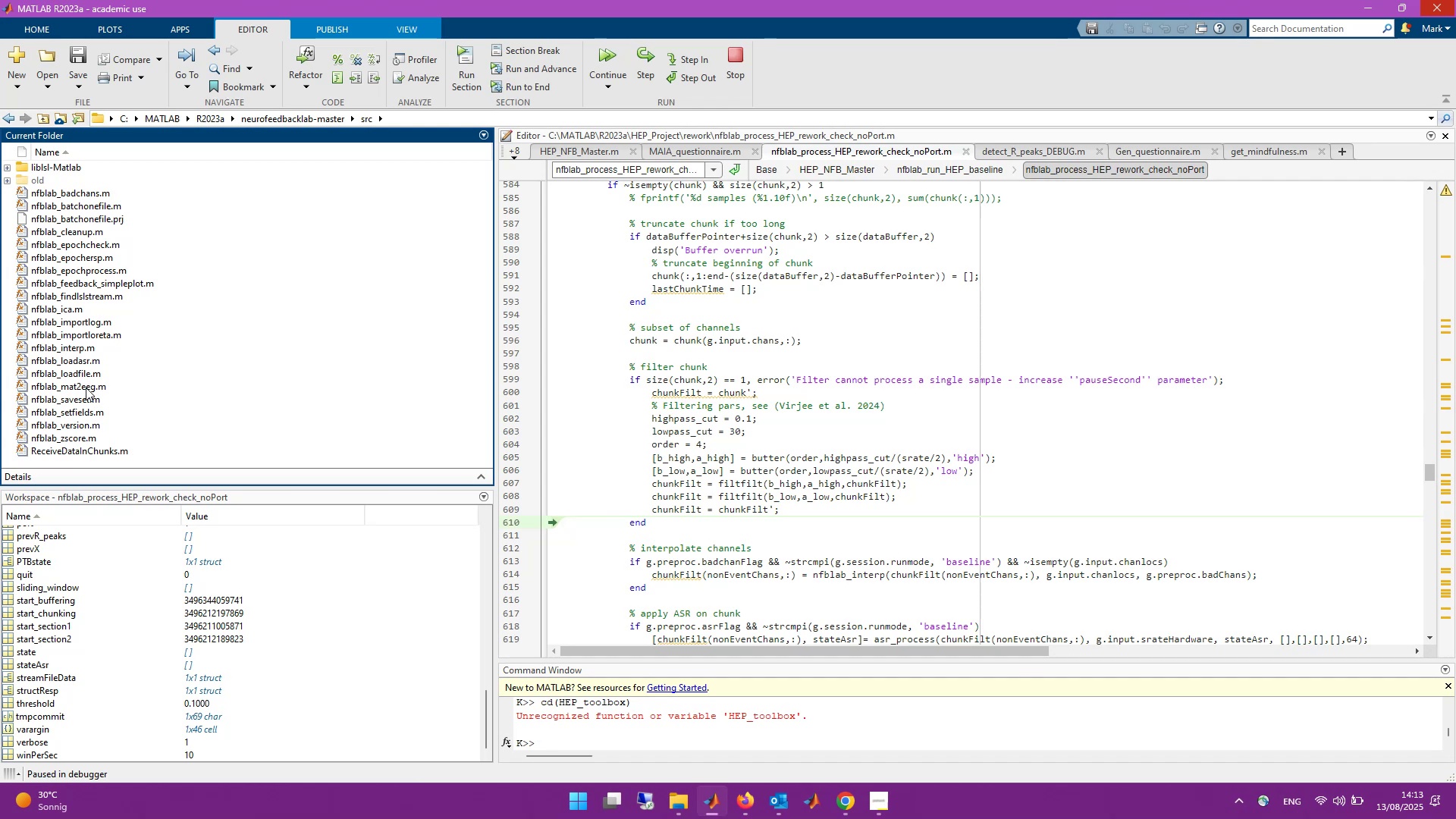 
wait(11.09)
 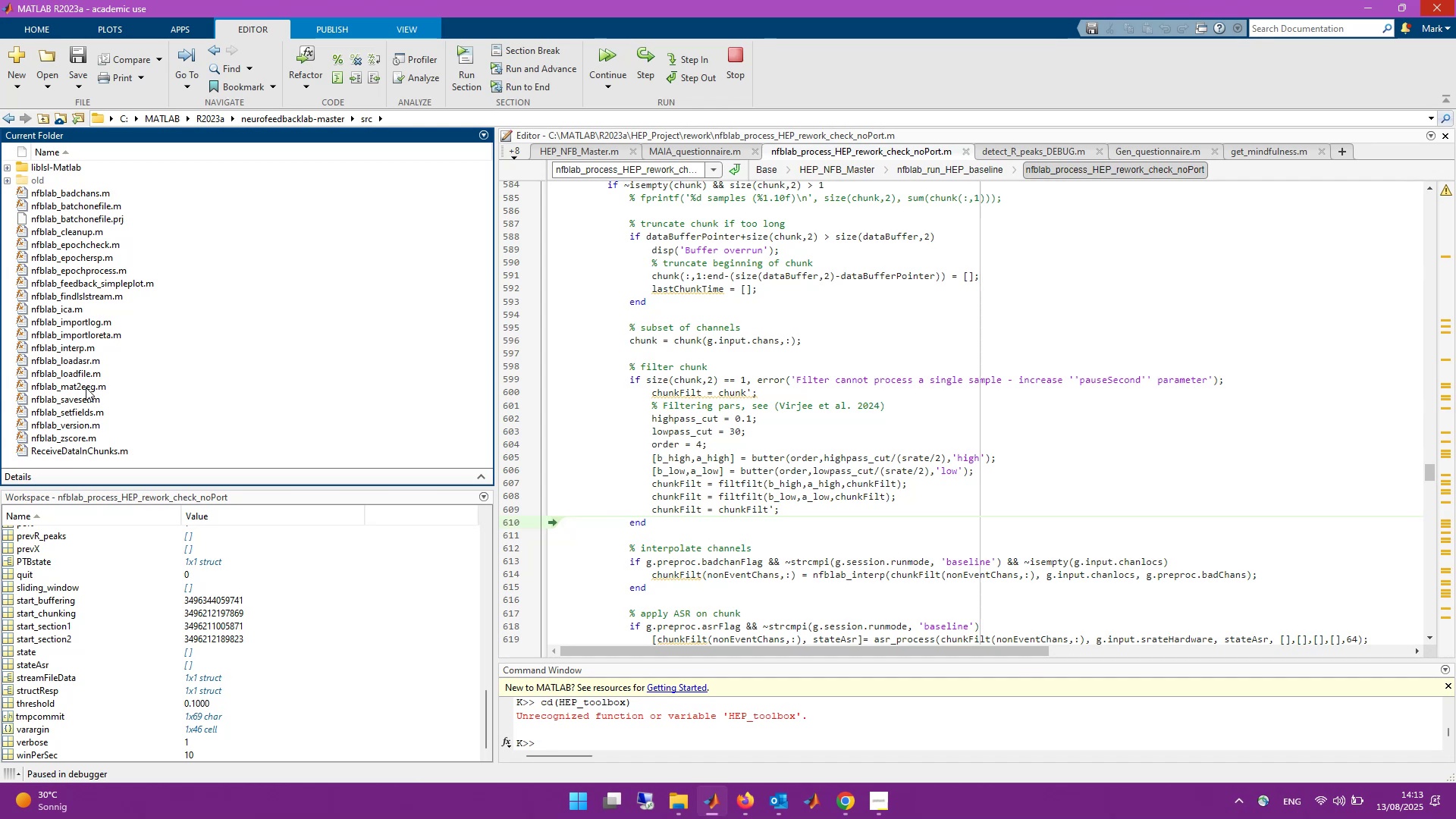 
mouse_move([40, 190])
 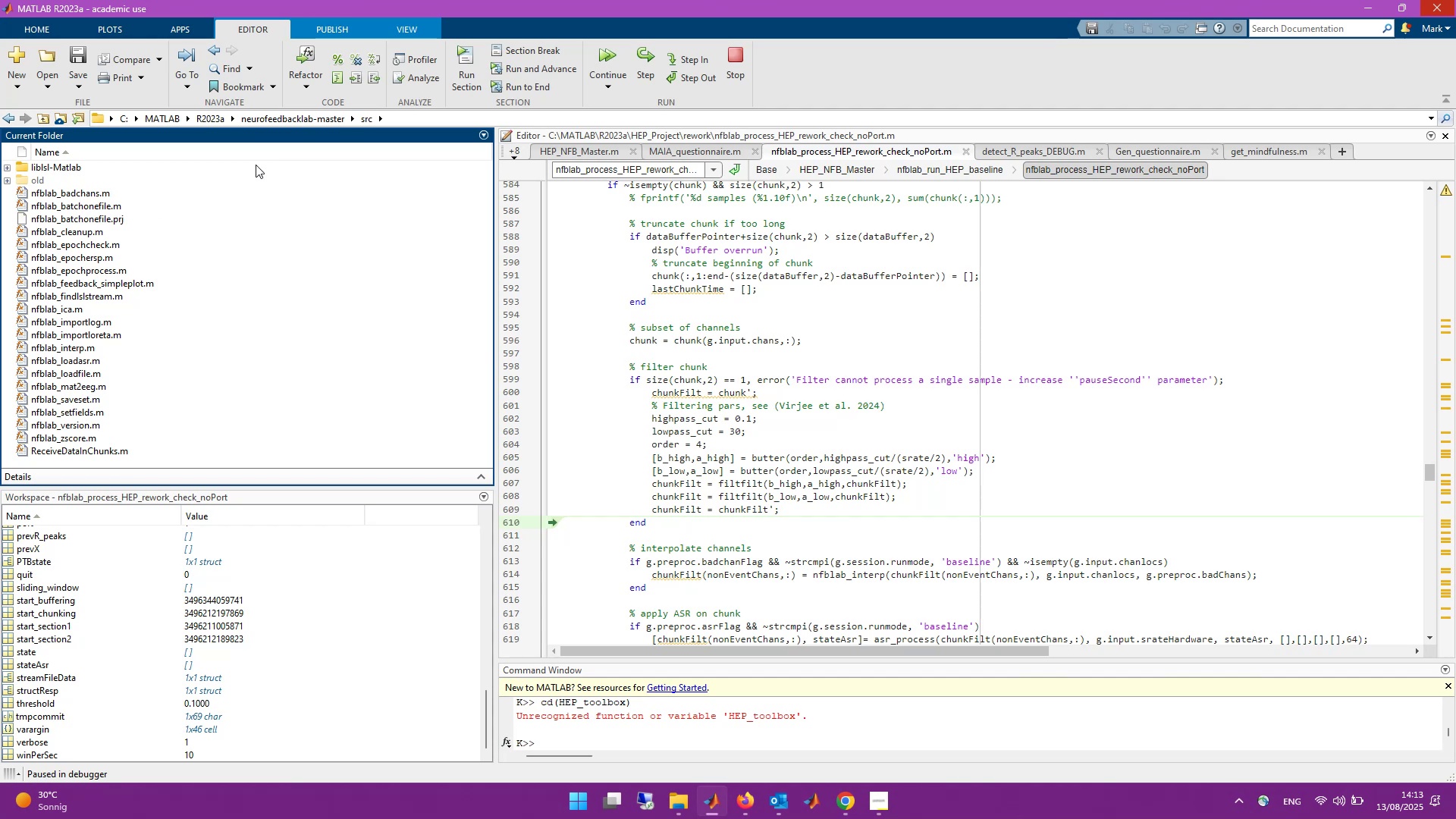 
left_click([268, 121])
 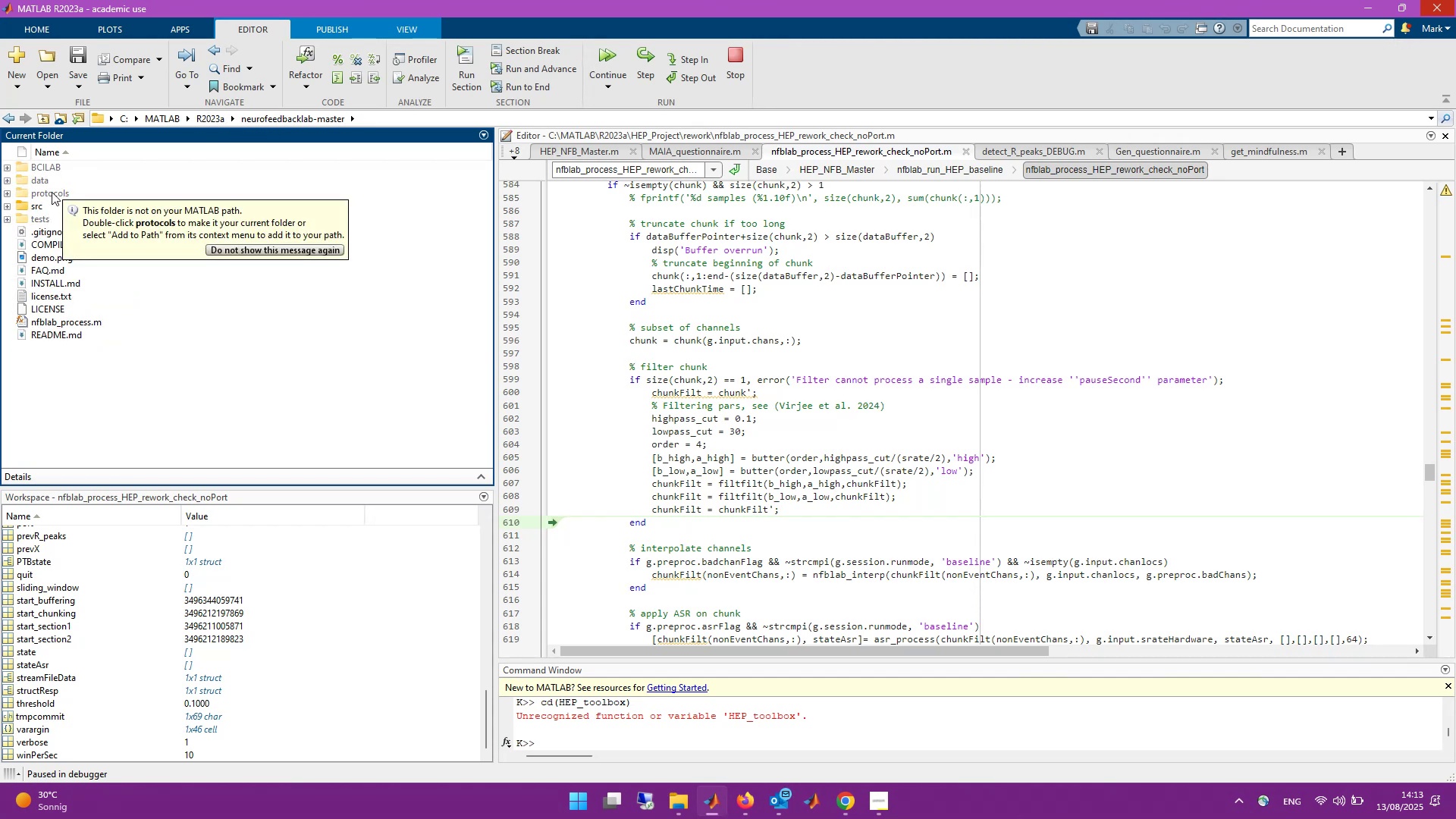 
wait(5.13)
 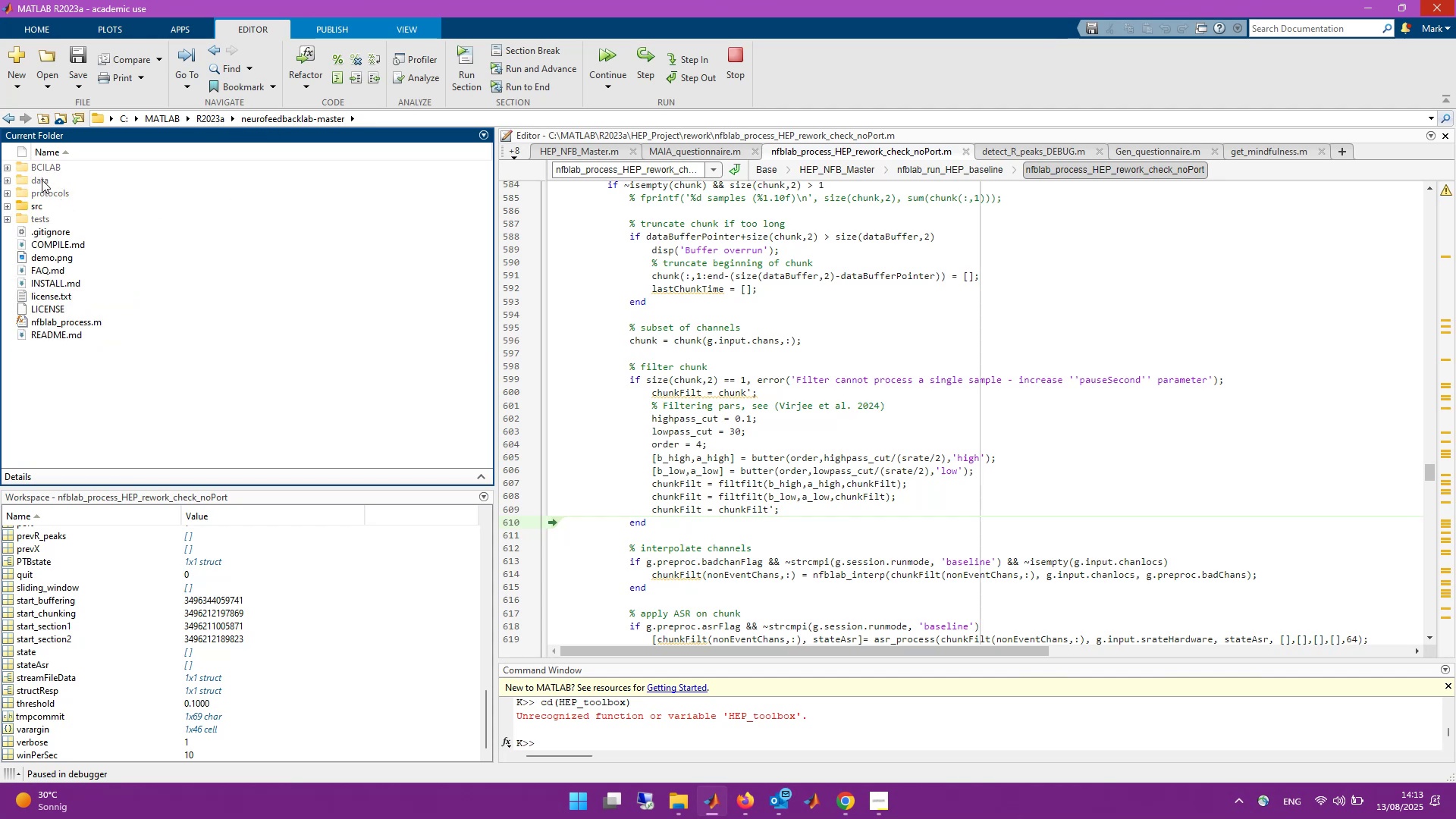 
double_click([63, 322])
 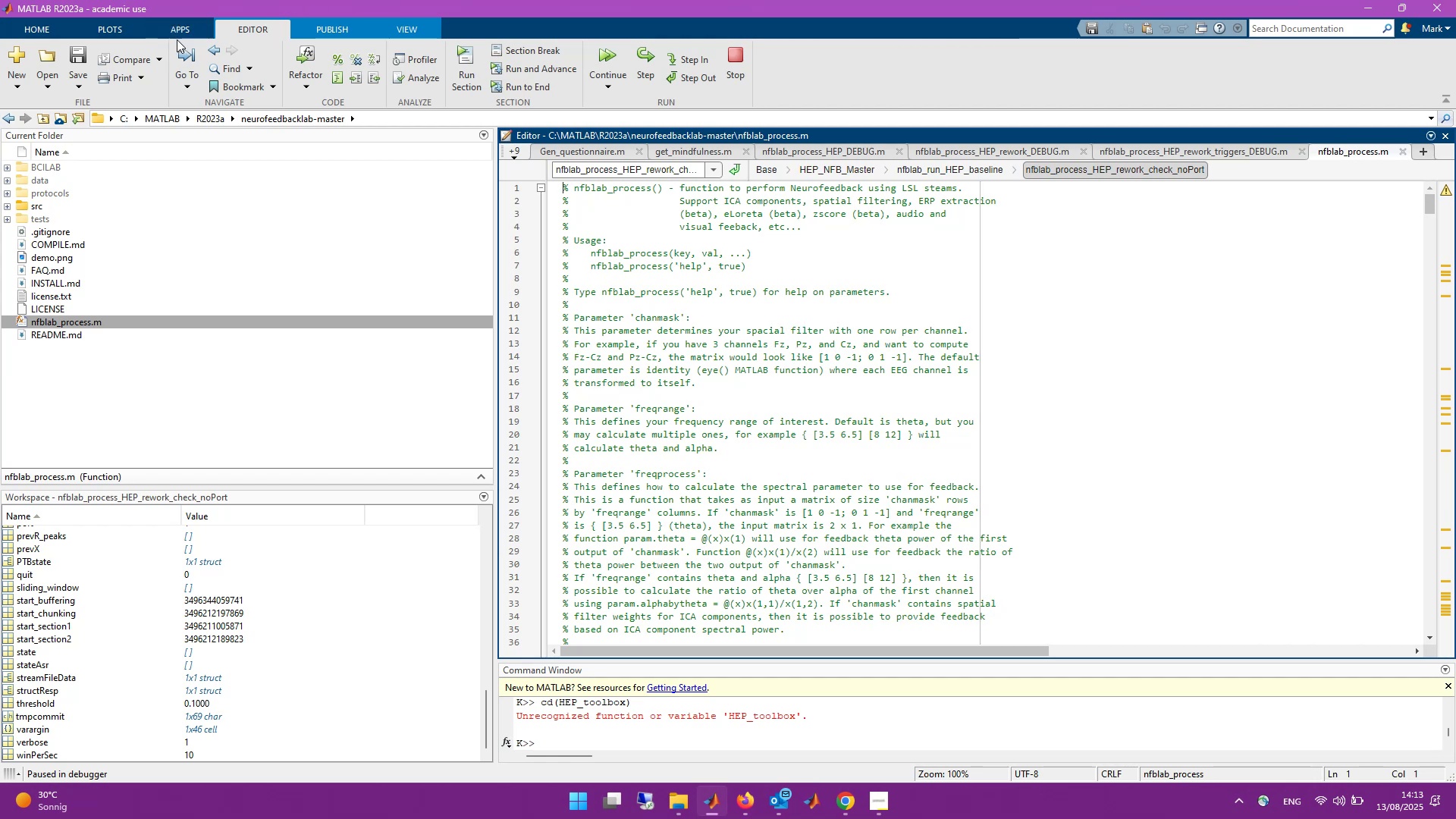 
left_click([127, 56])
 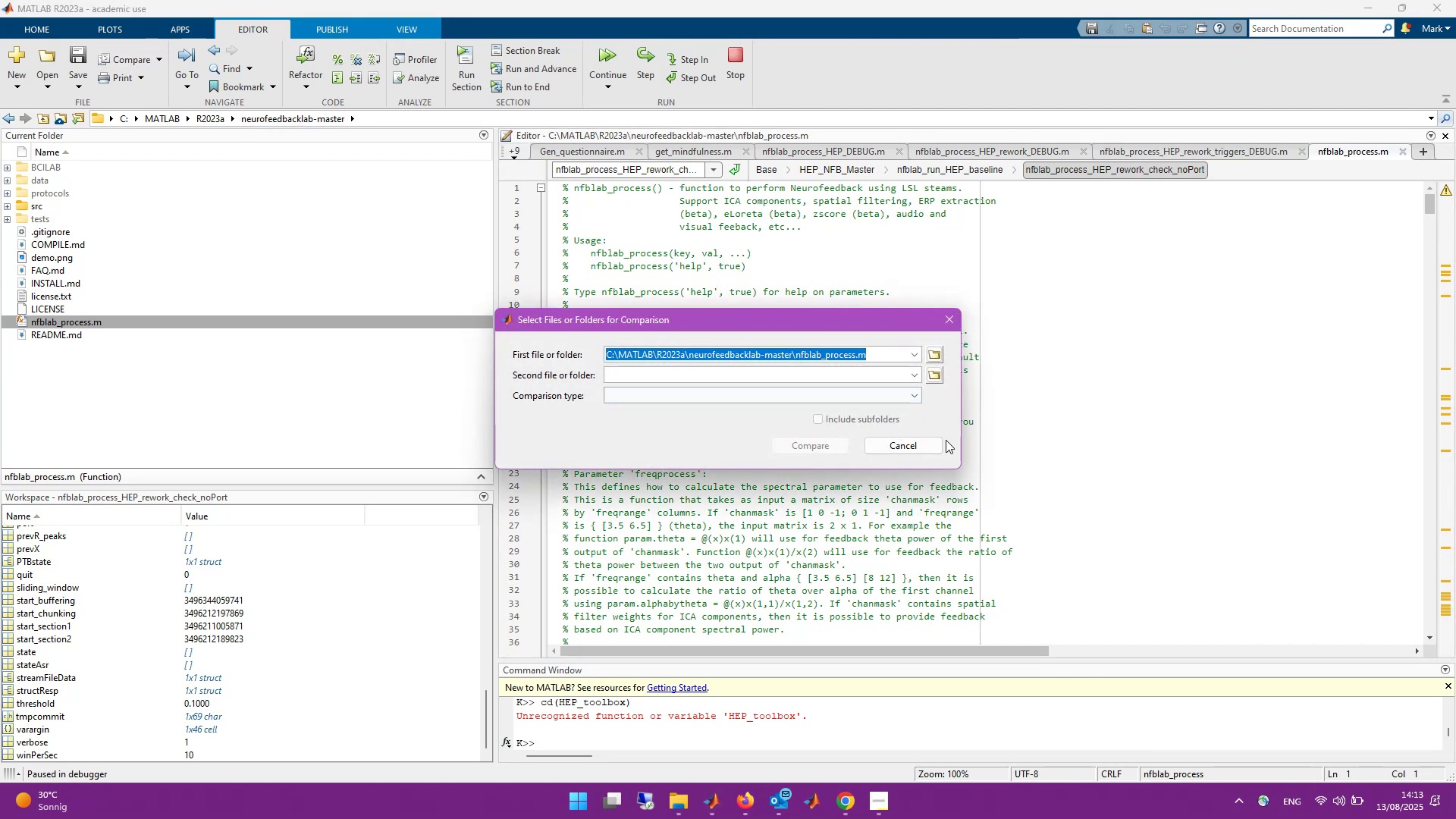 
left_click([934, 369])
 